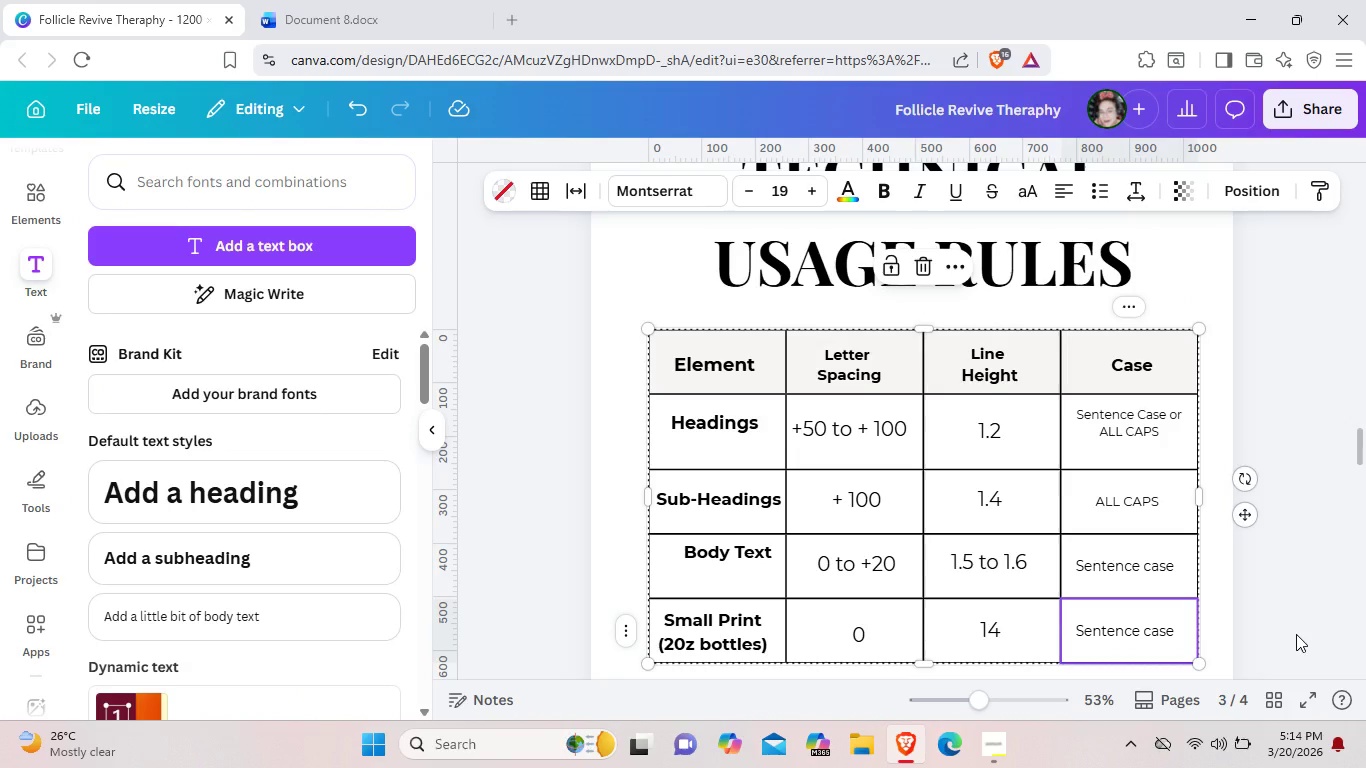 
scroll: coordinate [1296, 634], scroll_direction: down, amount: 5.0
 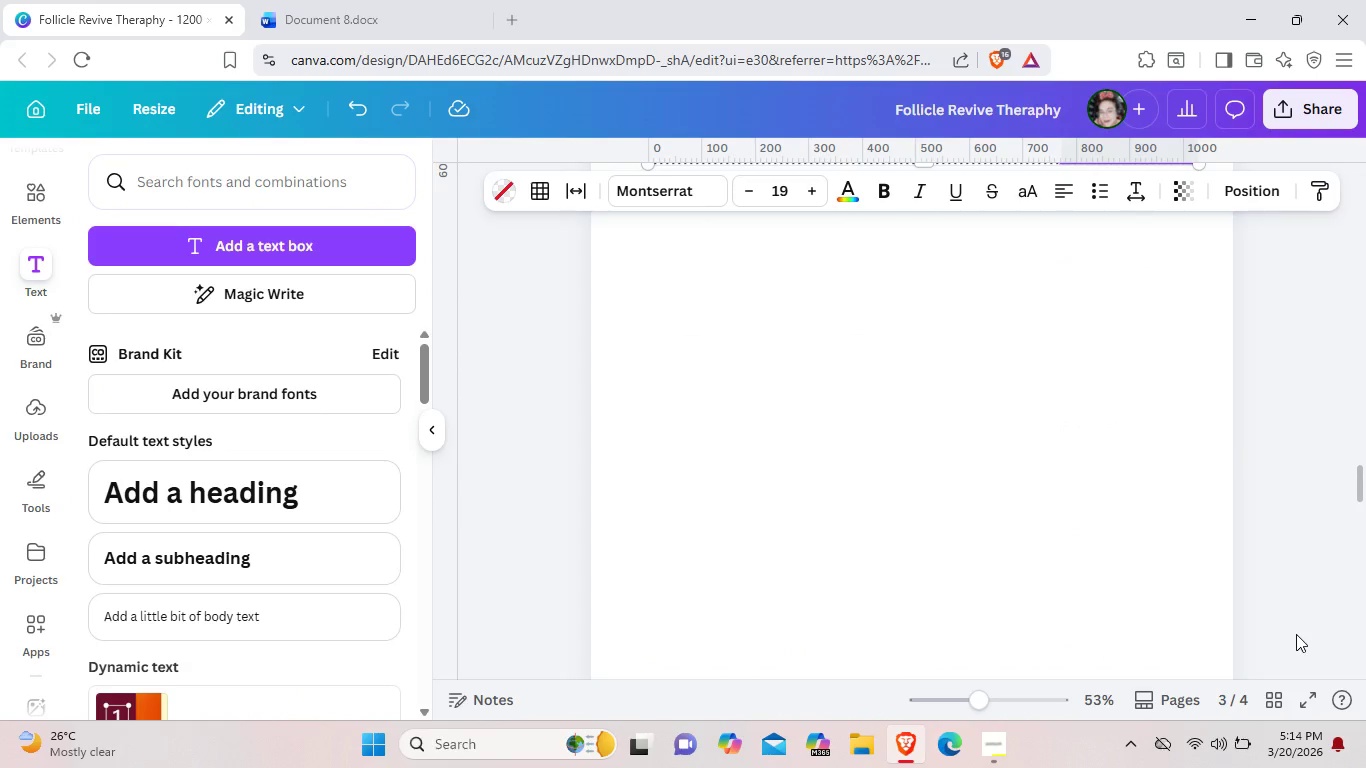 
scroll: coordinate [1296, 634], scroll_direction: none, amount: 0.0
 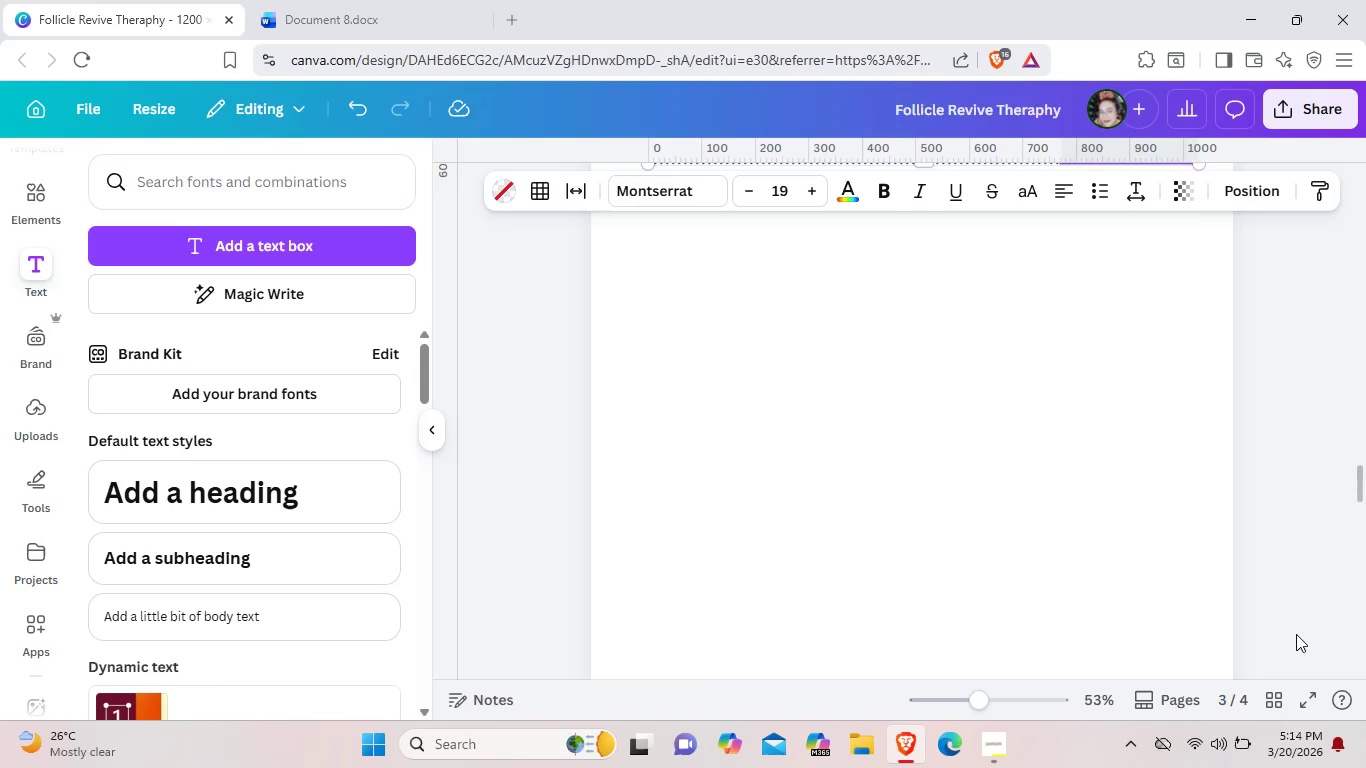 
scroll: coordinate [1296, 634], scroll_direction: up, amount: 7.0
 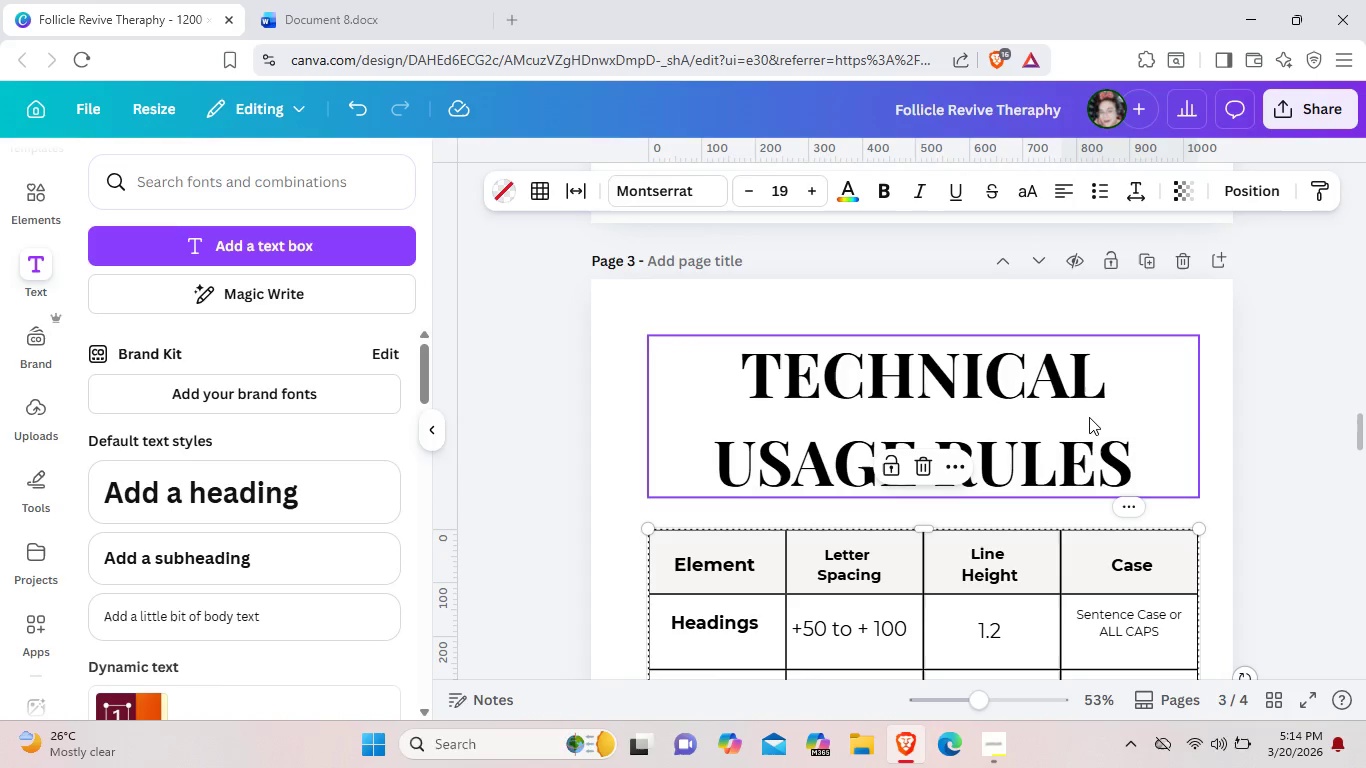 
left_click([1089, 417])
 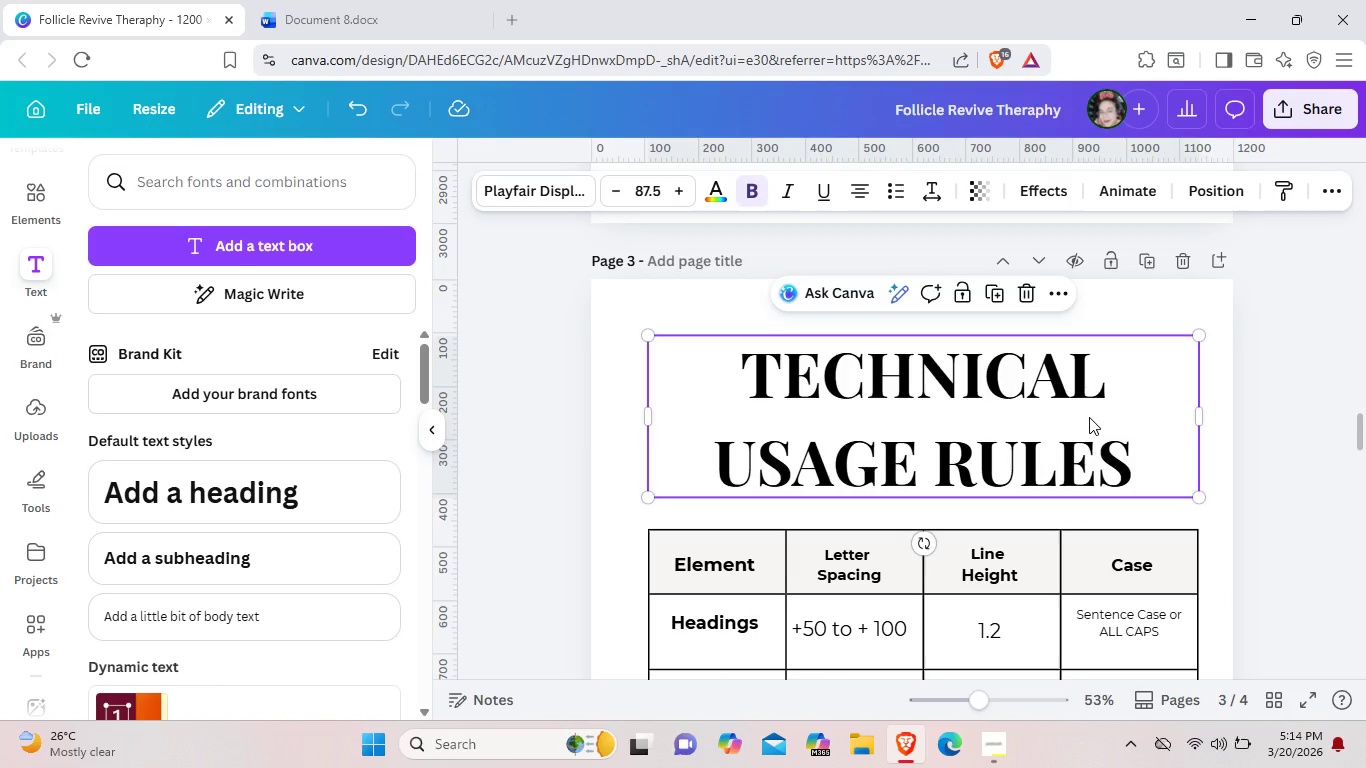 
key(Control+ControlLeft)
 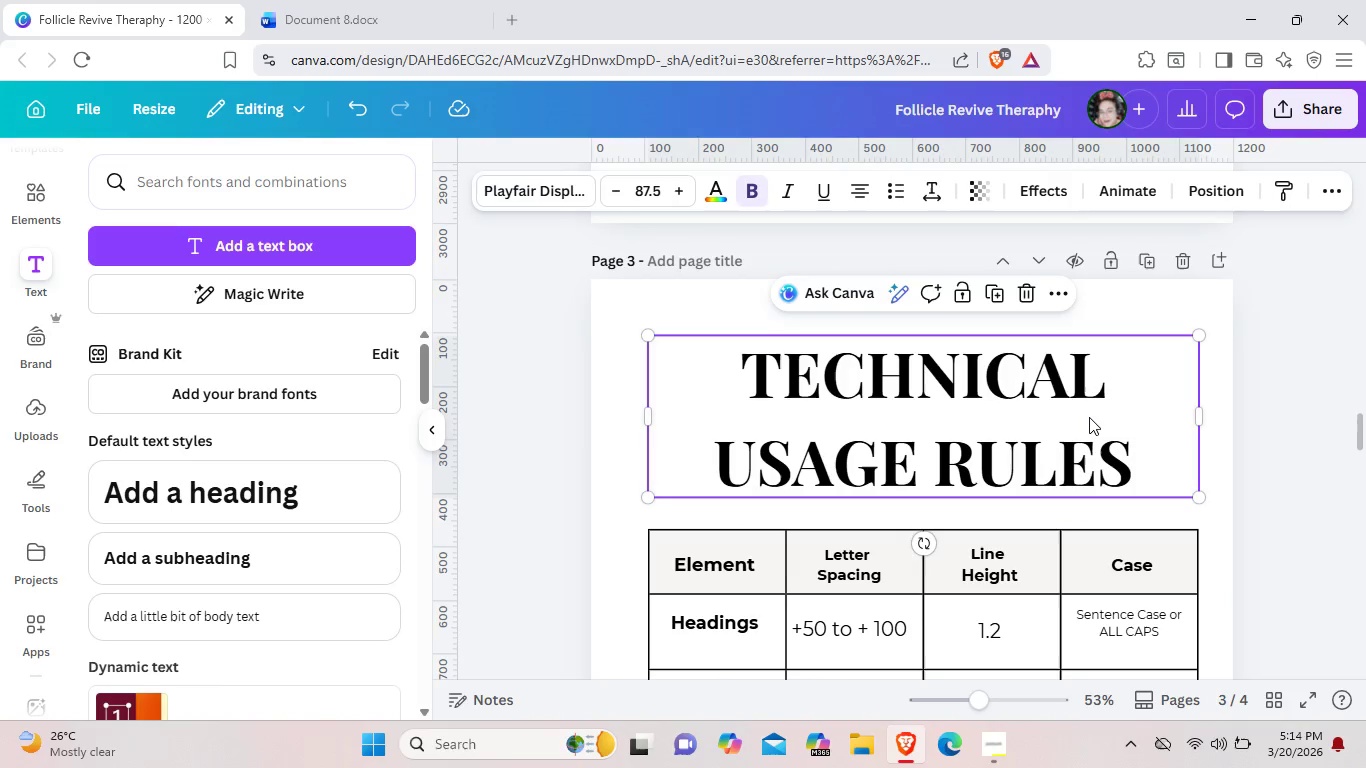 
key(Control+C)
 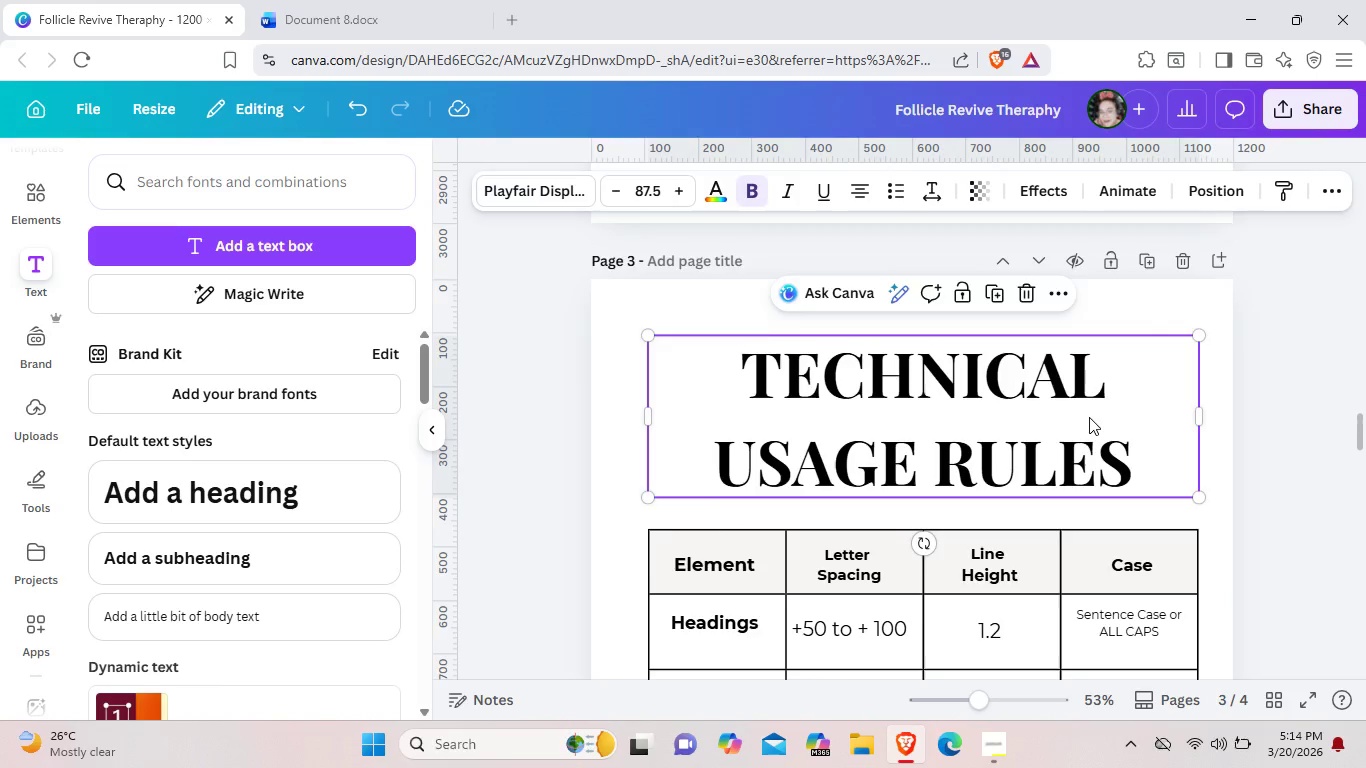 
scroll: coordinate [1089, 417], scroll_direction: down, amount: 4.0
 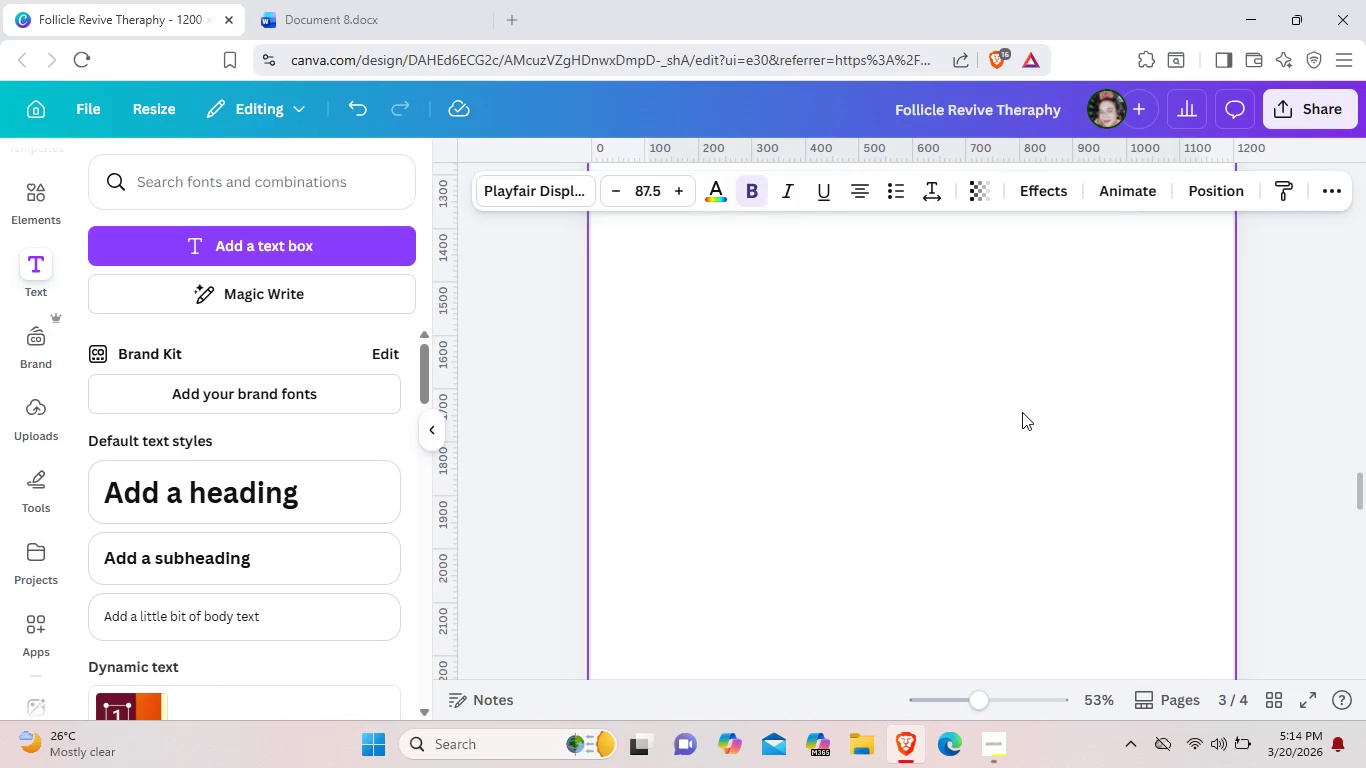 
left_click([1021, 414])
 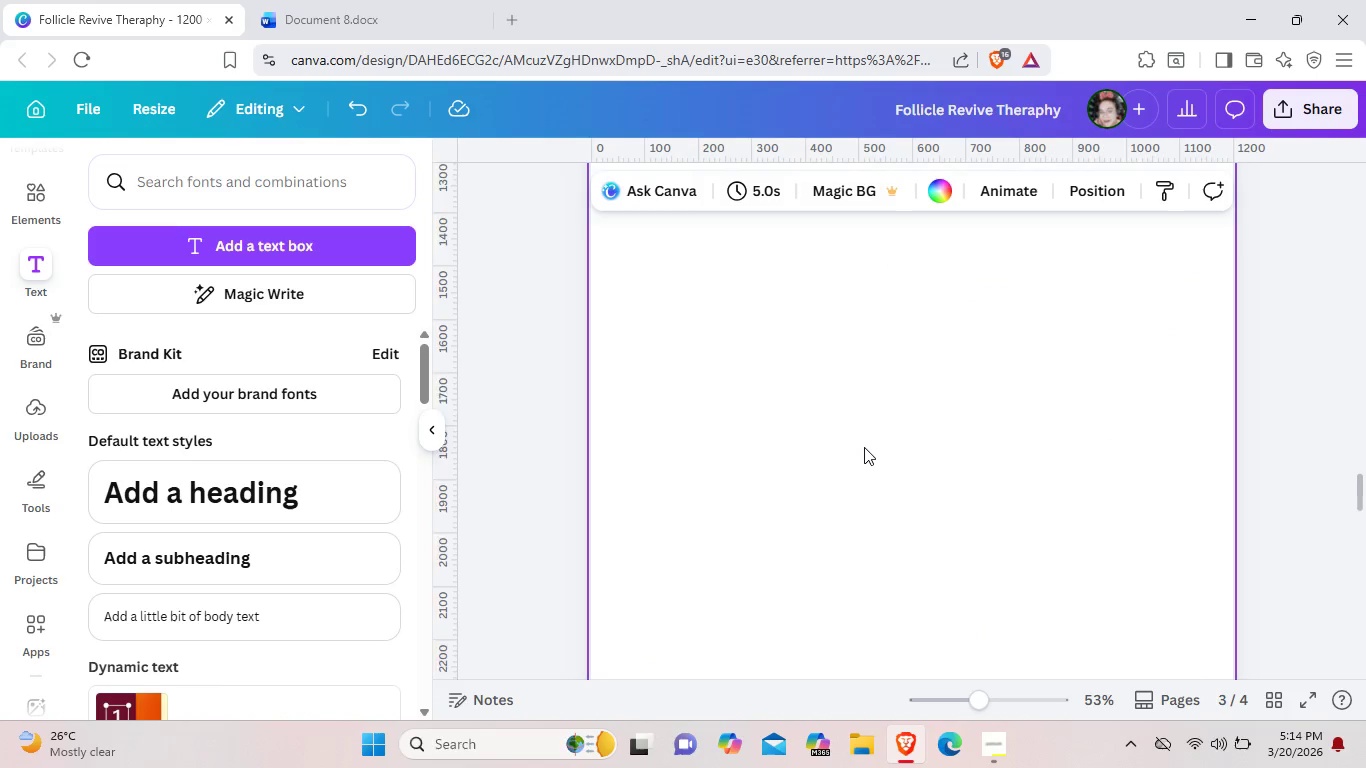 
scroll: coordinate [864, 447], scroll_direction: down, amount: 3.0
 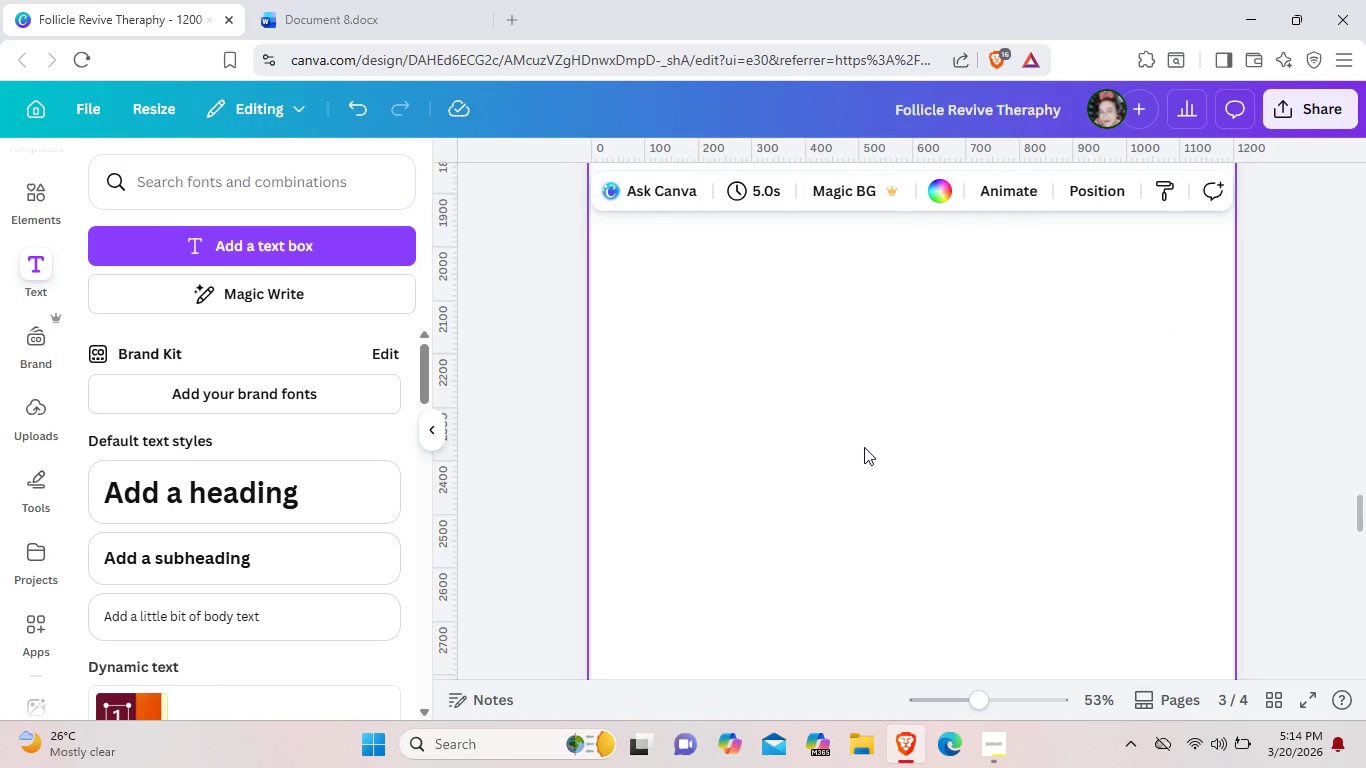 
scroll: coordinate [813, 447], scroll_direction: up, amount: 5.0
 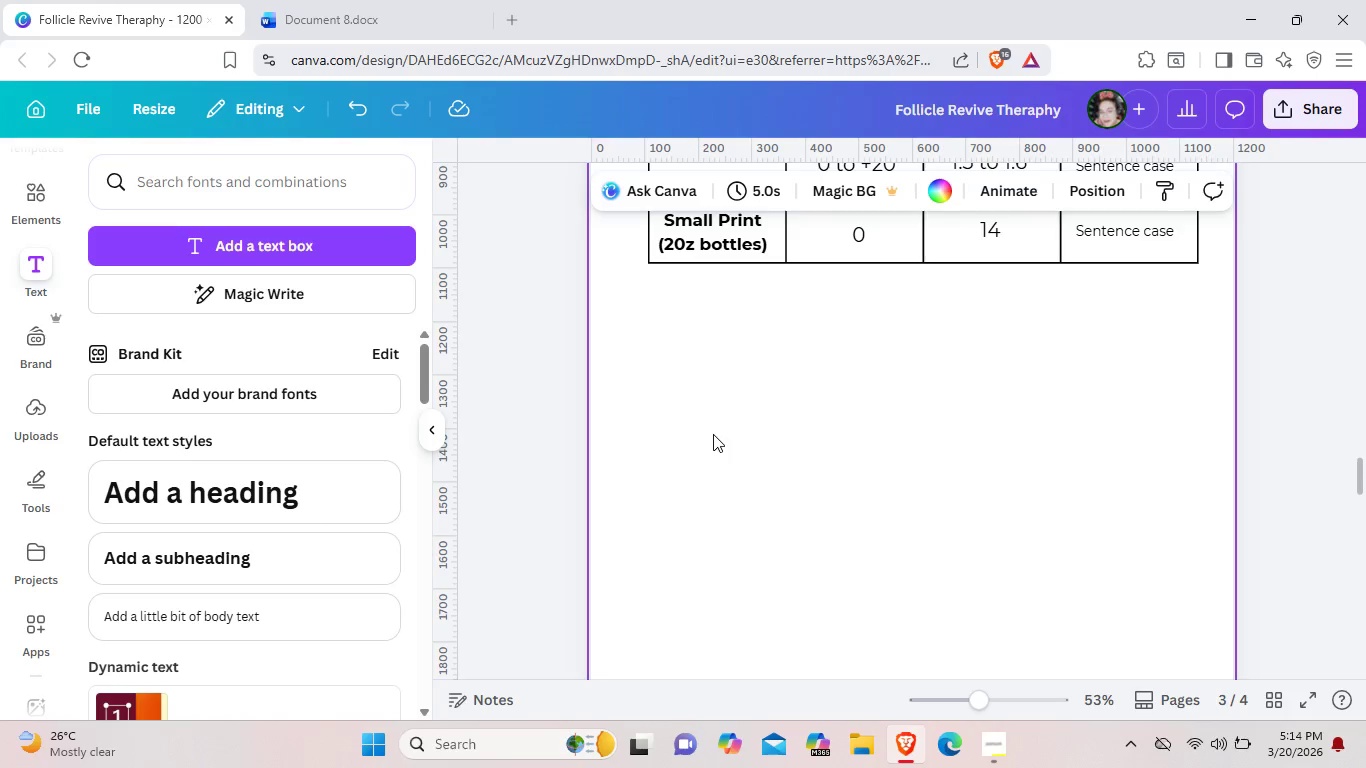 
key(Control+V)
 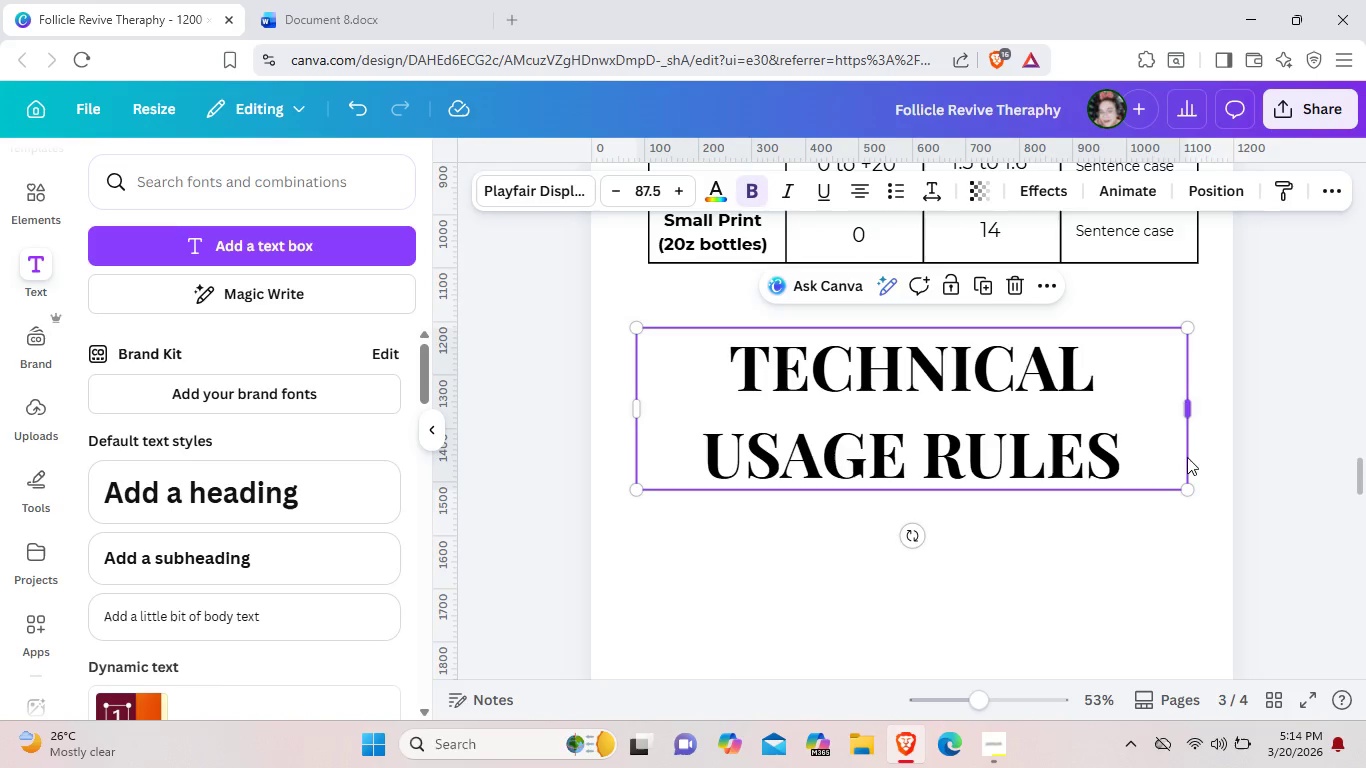 
left_click([1151, 461])
 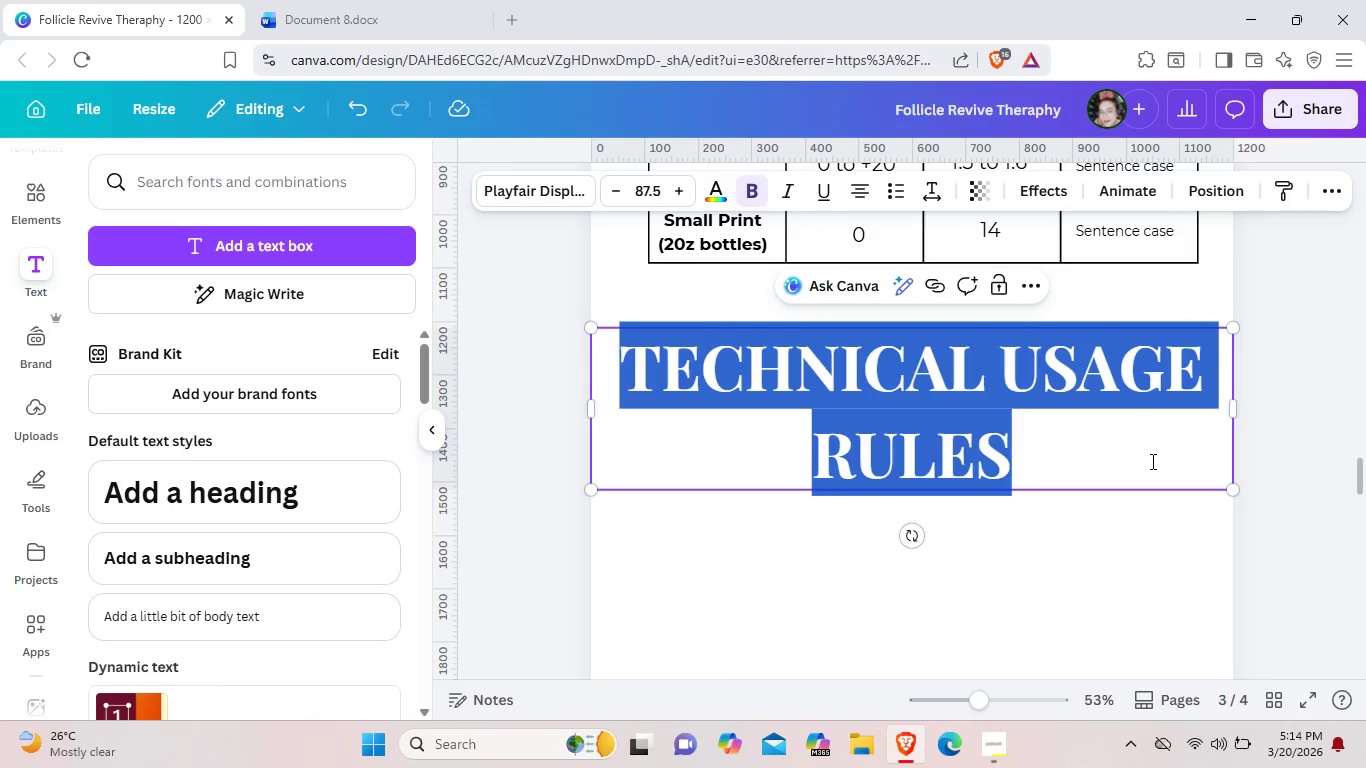 
key(Backspace)
type(Des)
key(Backspace)
key(Backspace)
type(ESIGH)
key(Backspace)
type(N PRIN)
 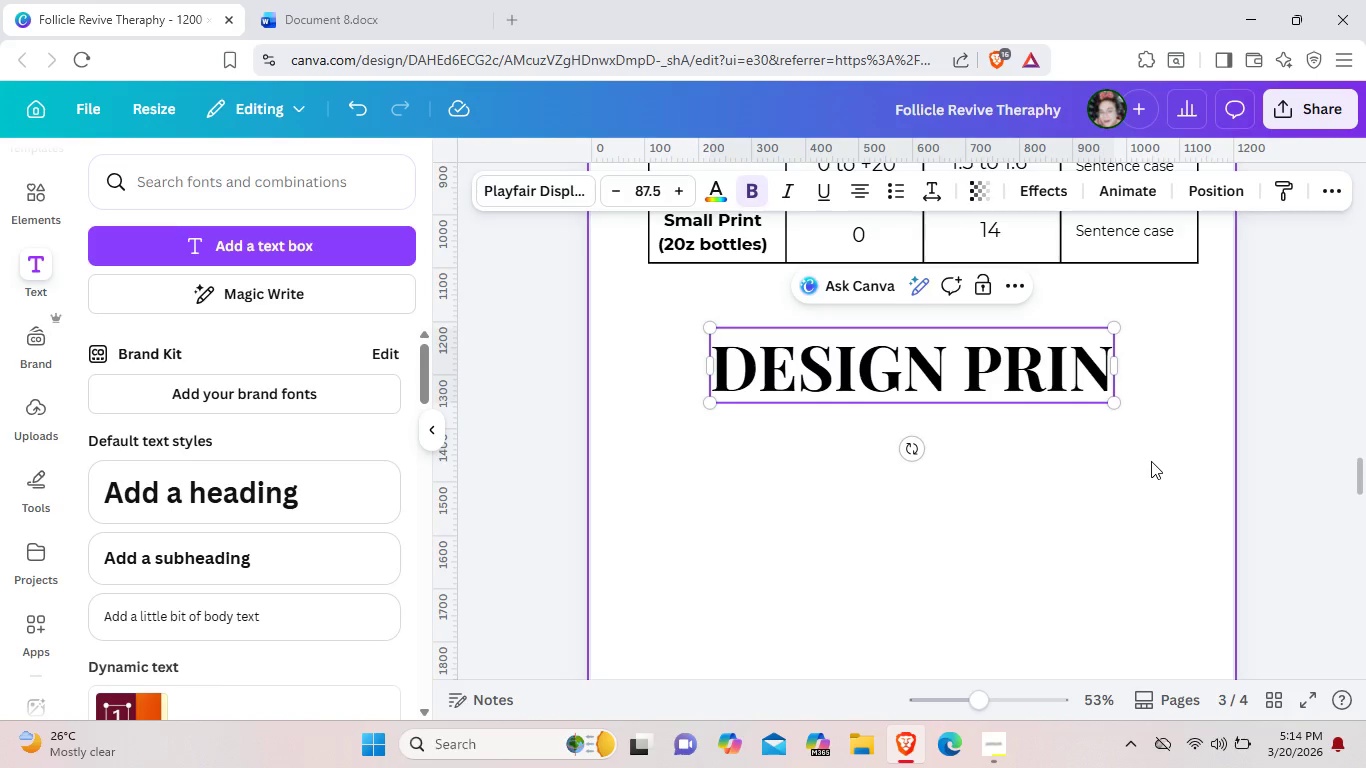 
type(CIPLES)
 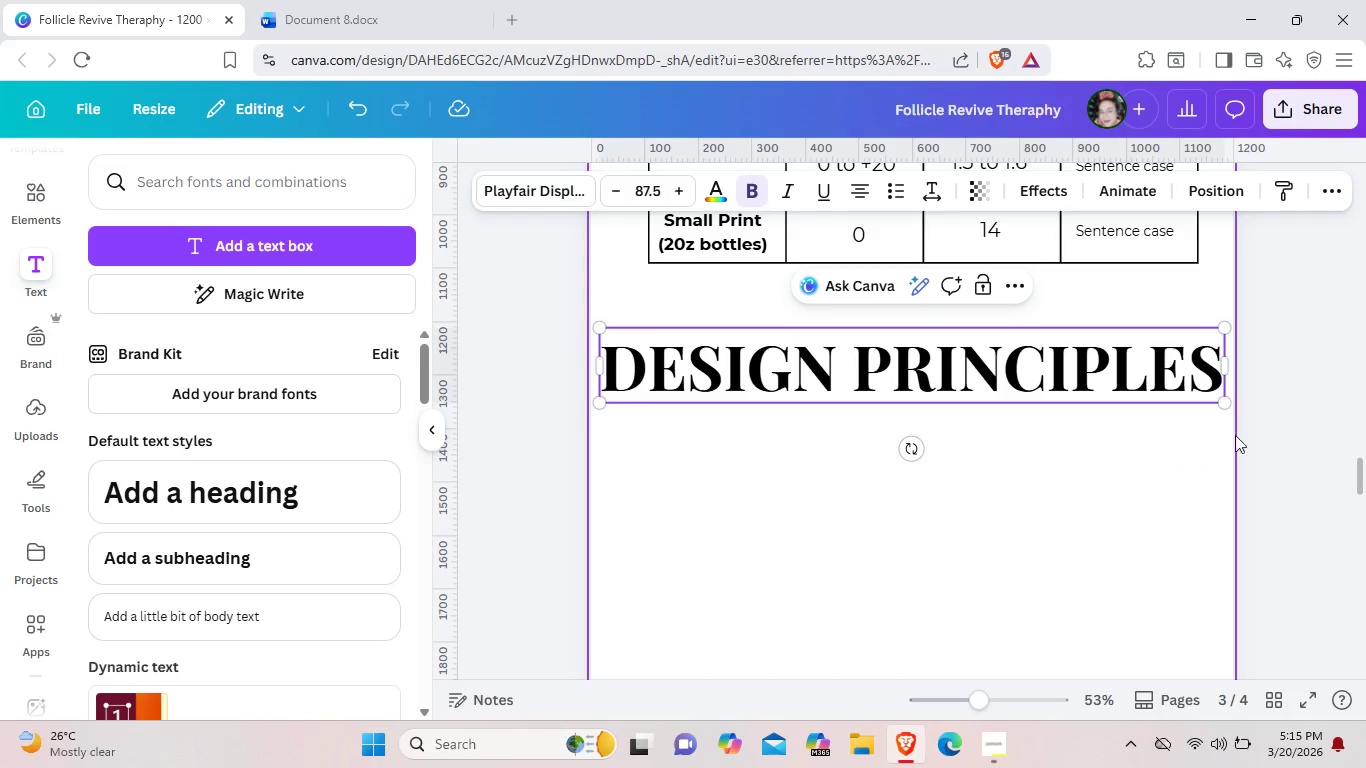 
left_click_drag(start_coordinate=[1230, 403], to_coordinate=[1182, 394])
 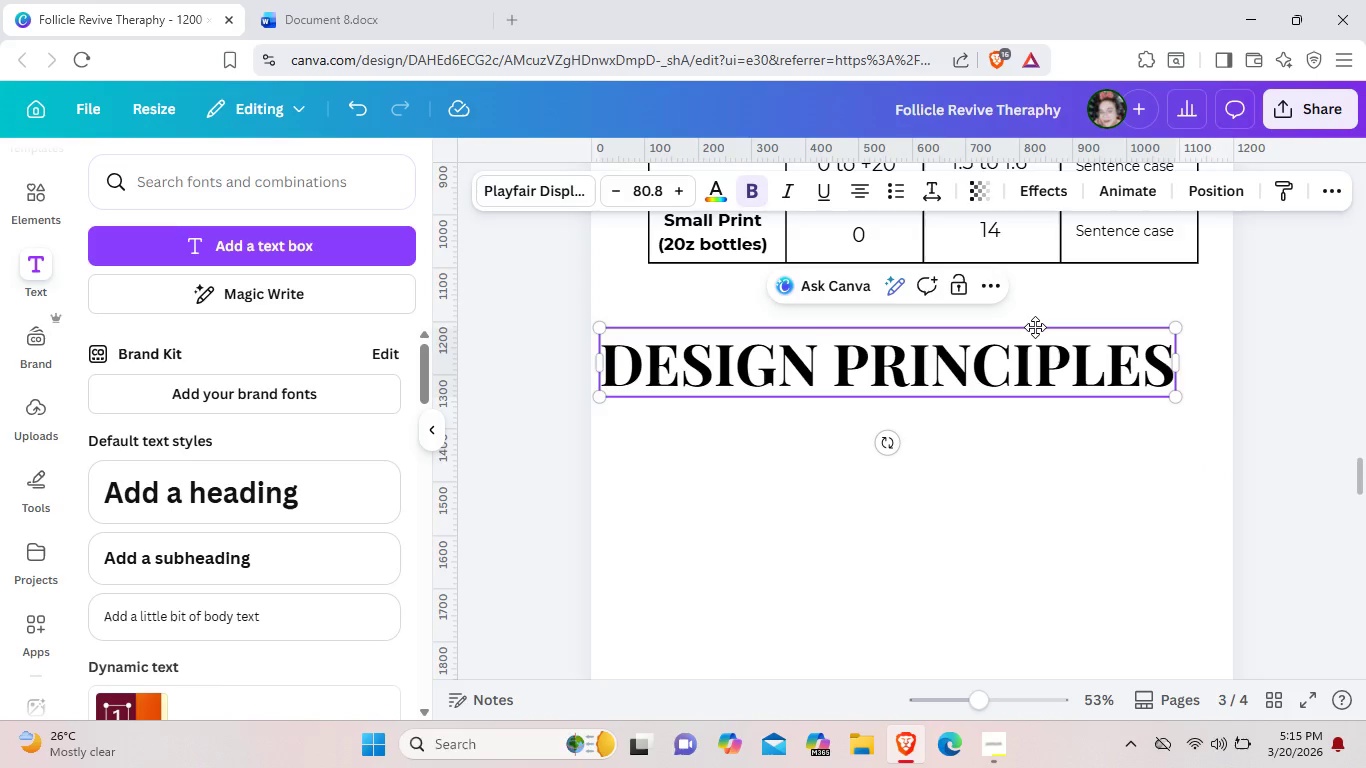 
left_click_drag(start_coordinate=[1035, 327], to_coordinate=[1058, 331])
 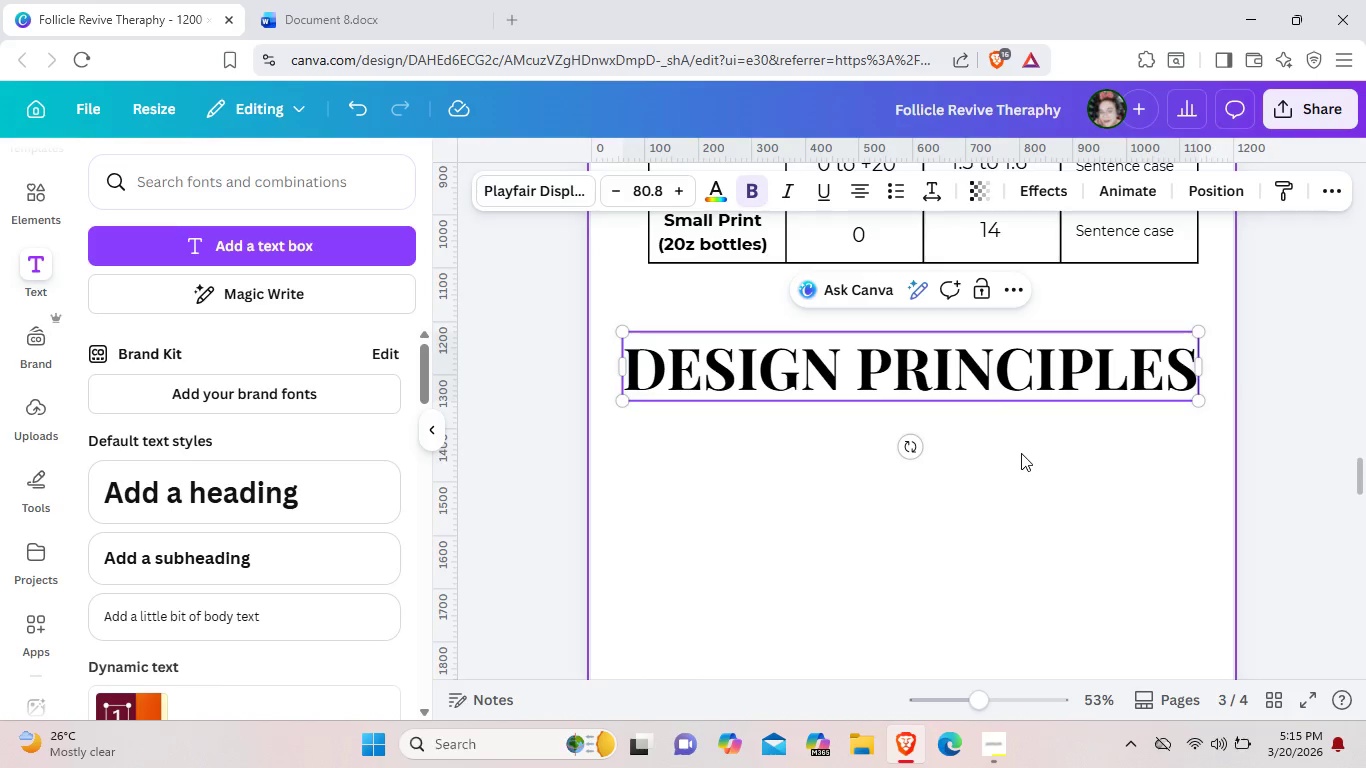 
wait(5.59)
 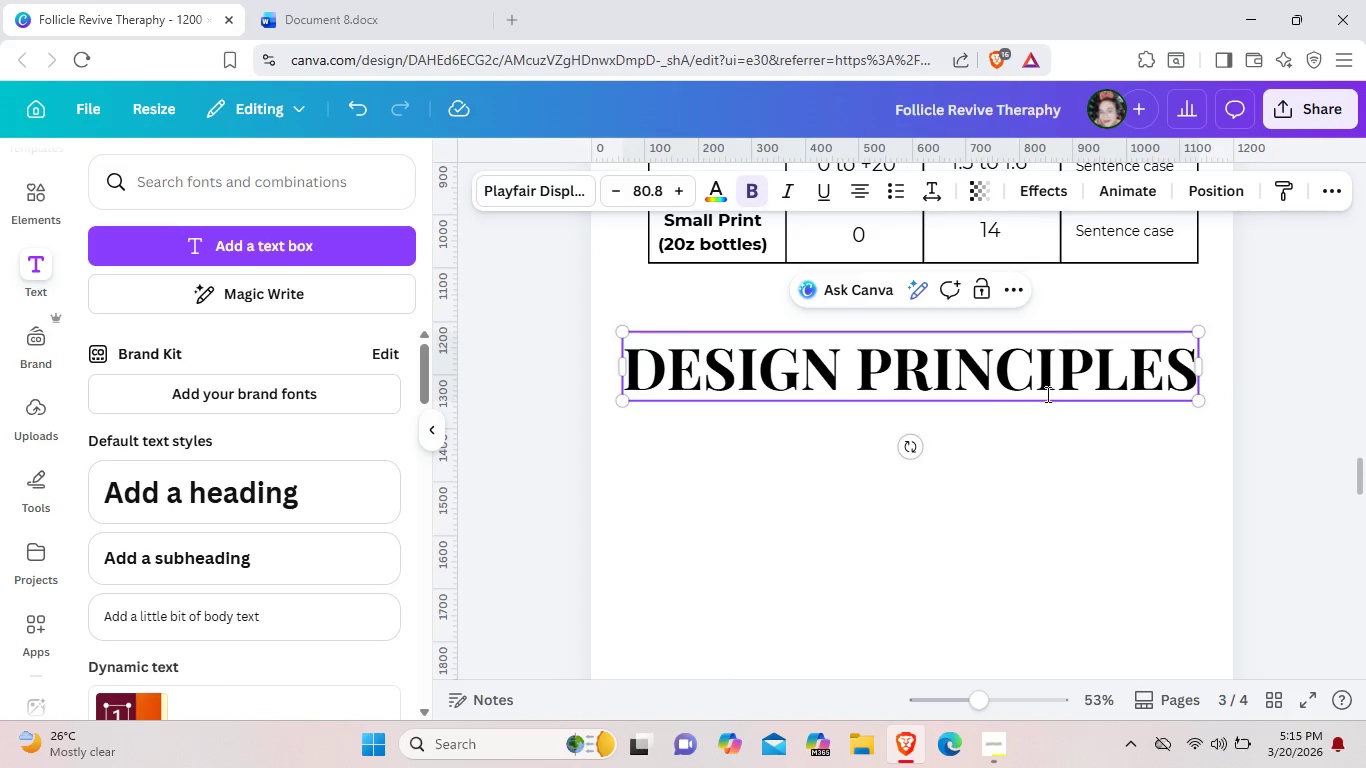 
left_click([1021, 457])
 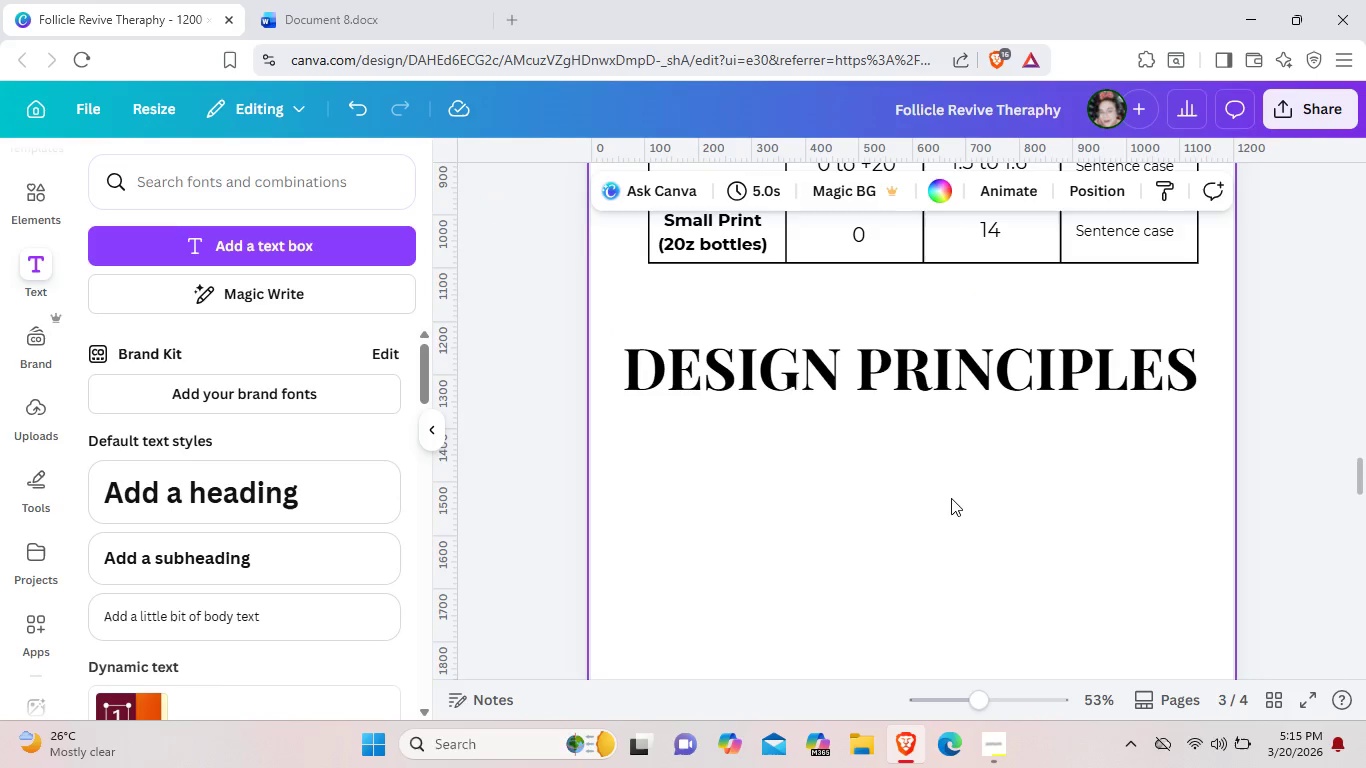 
scroll: coordinate [925, 531], scroll_direction: up, amount: 6.0
 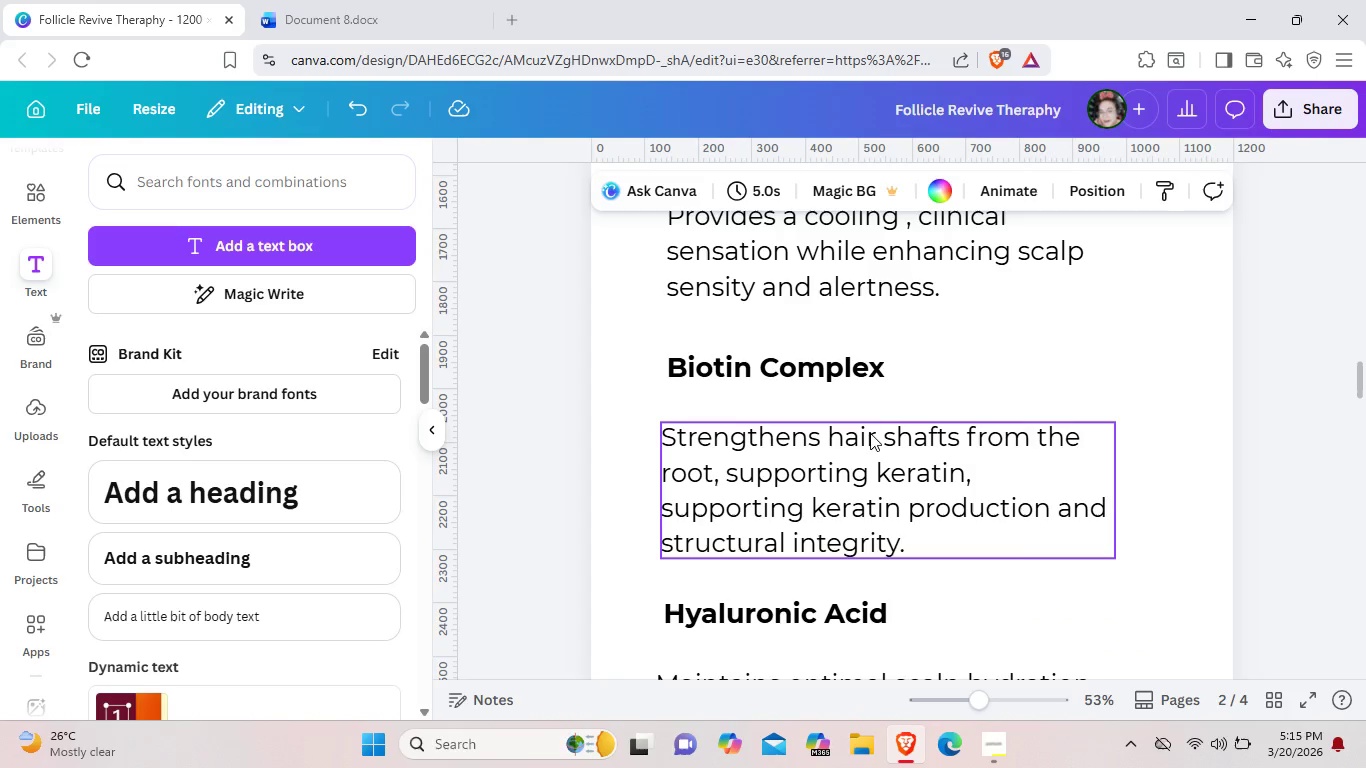 
left_click([852, 364])
 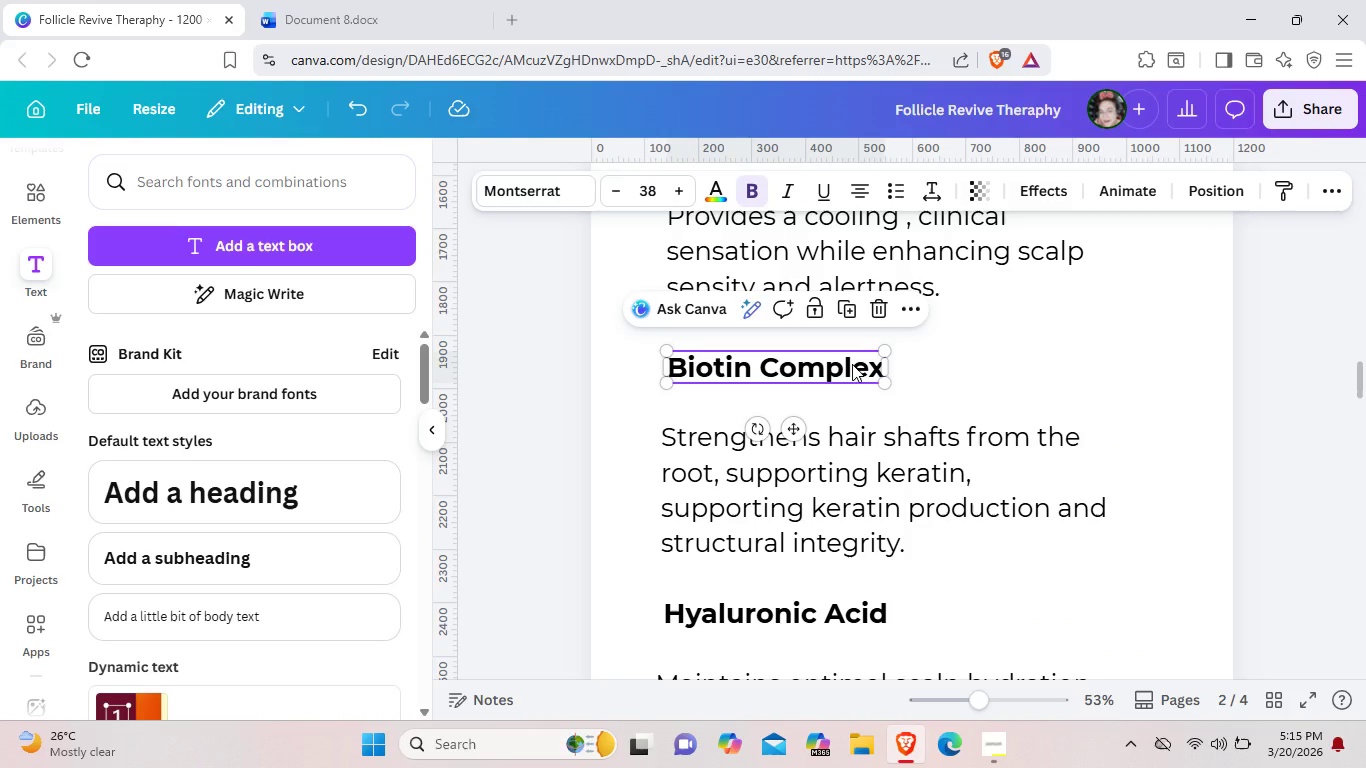 
key(Control+C)
 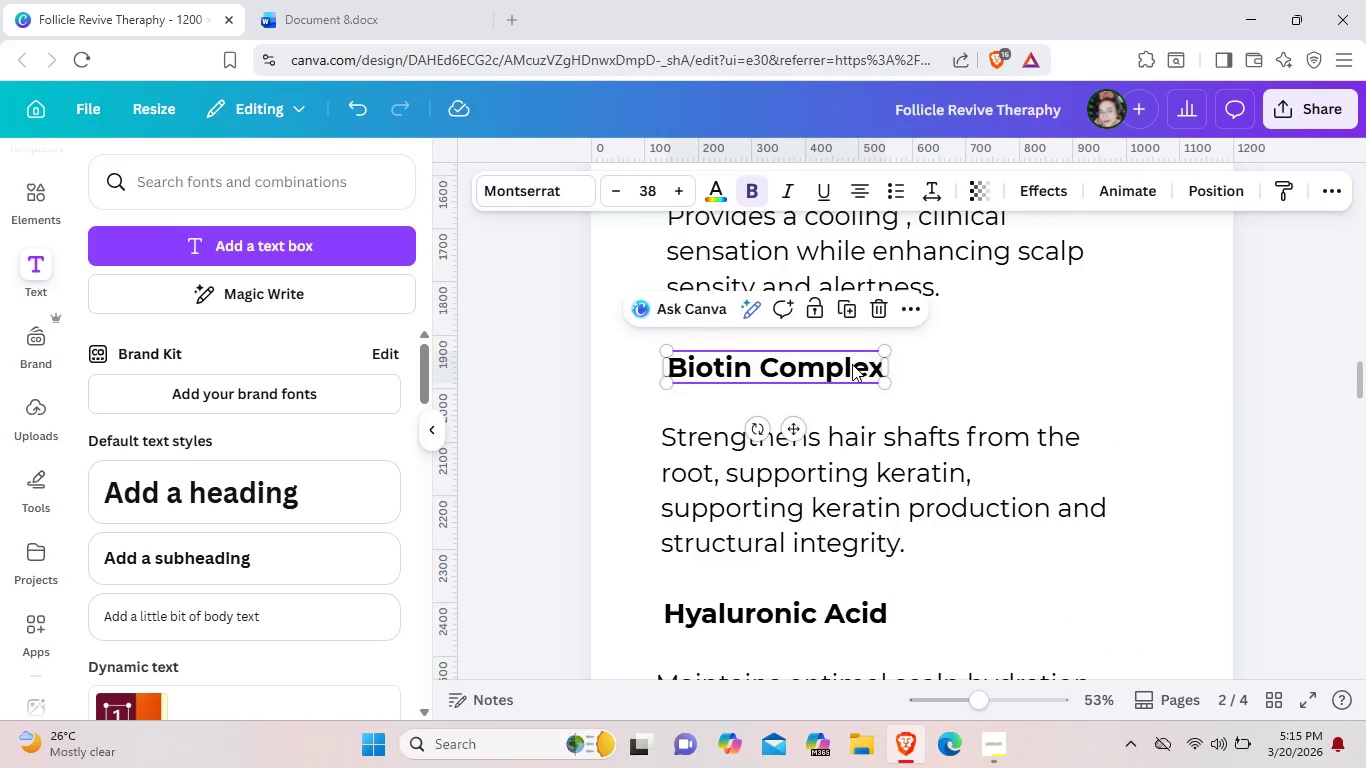 
scroll: coordinate [852, 364], scroll_direction: down, amount: 7.0
 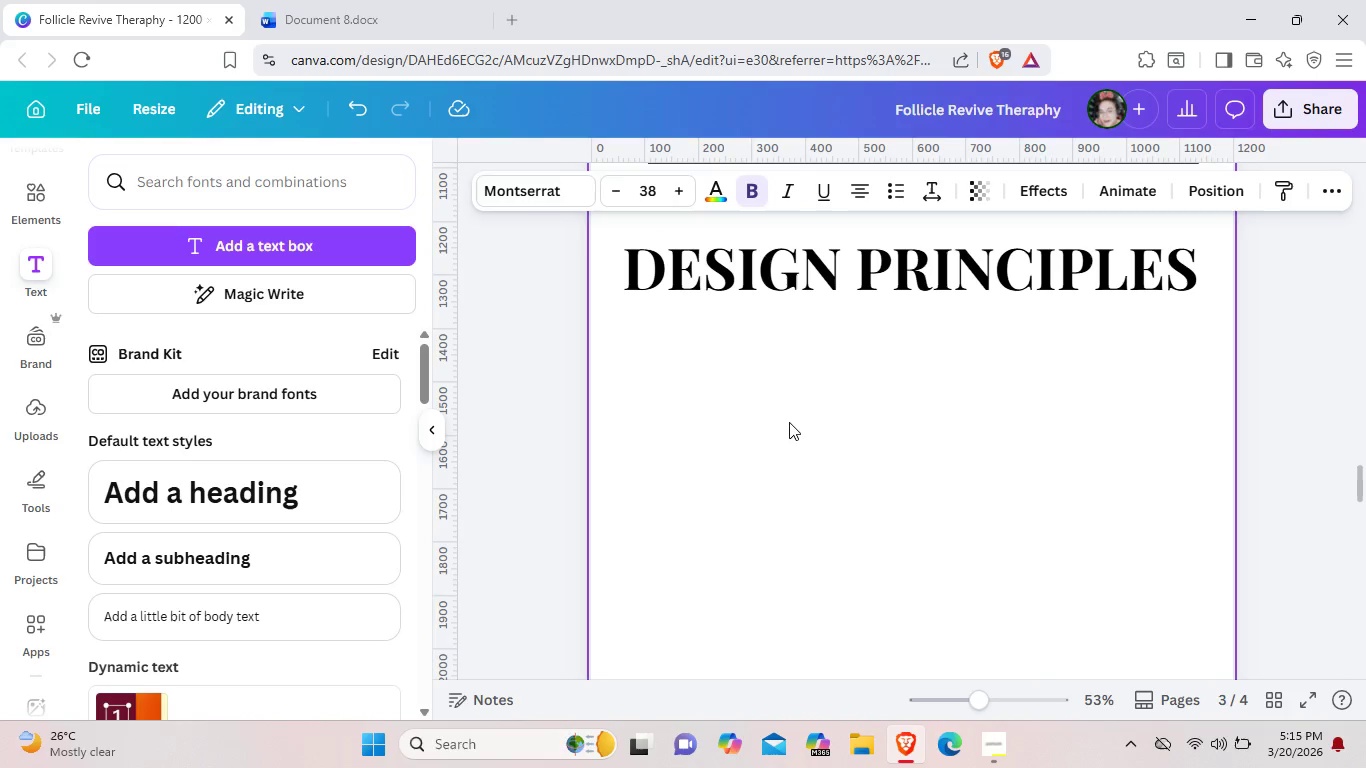 
key(Control+V)
 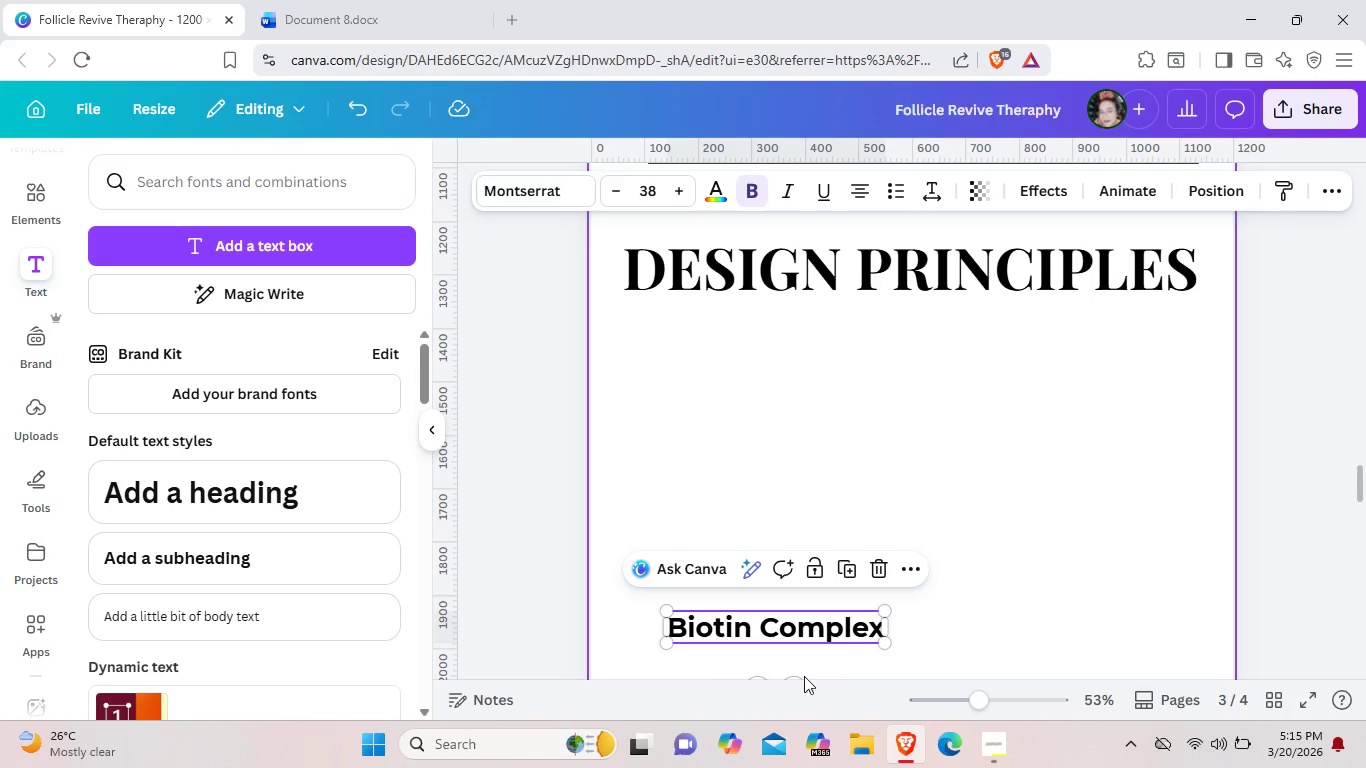 
left_click_drag(start_coordinate=[800, 677], to_coordinate=[791, 571])
 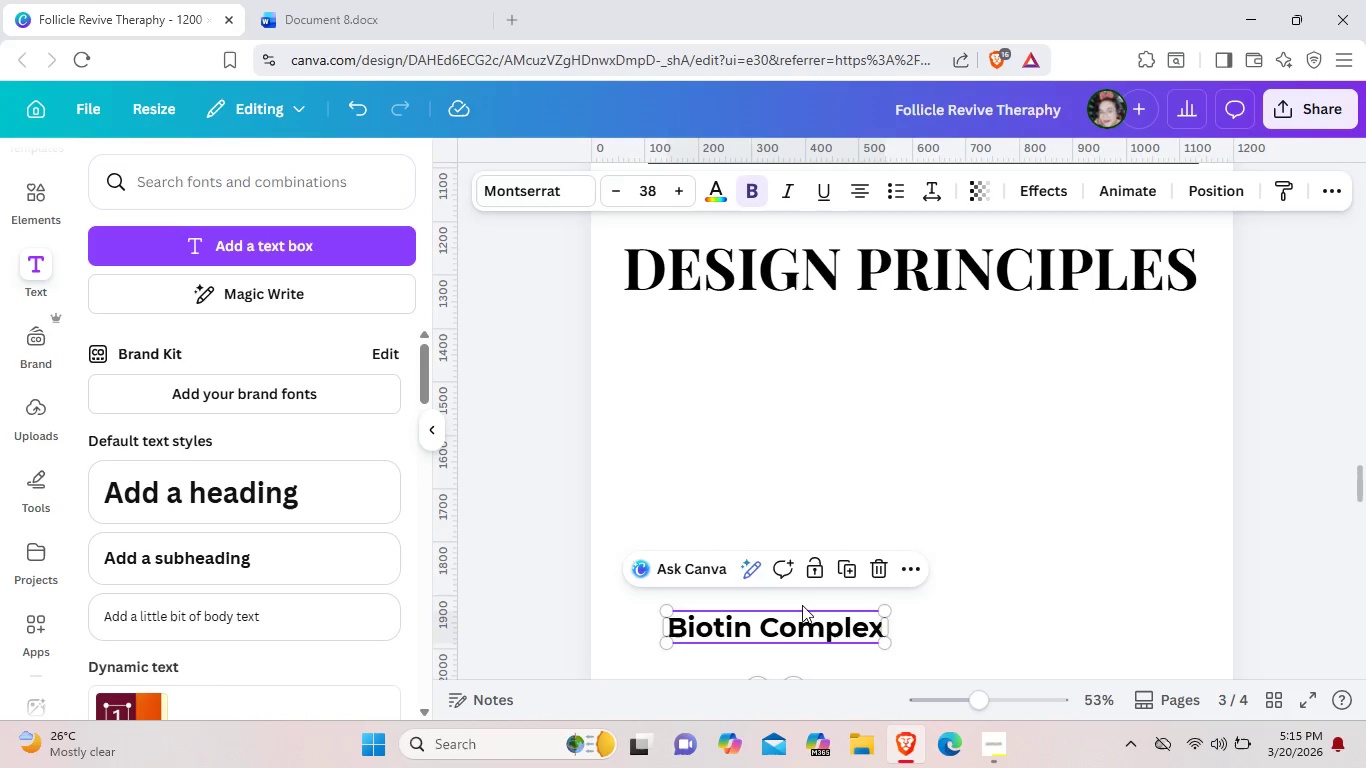 
left_click_drag(start_coordinate=[801, 614], to_coordinate=[788, 366])
 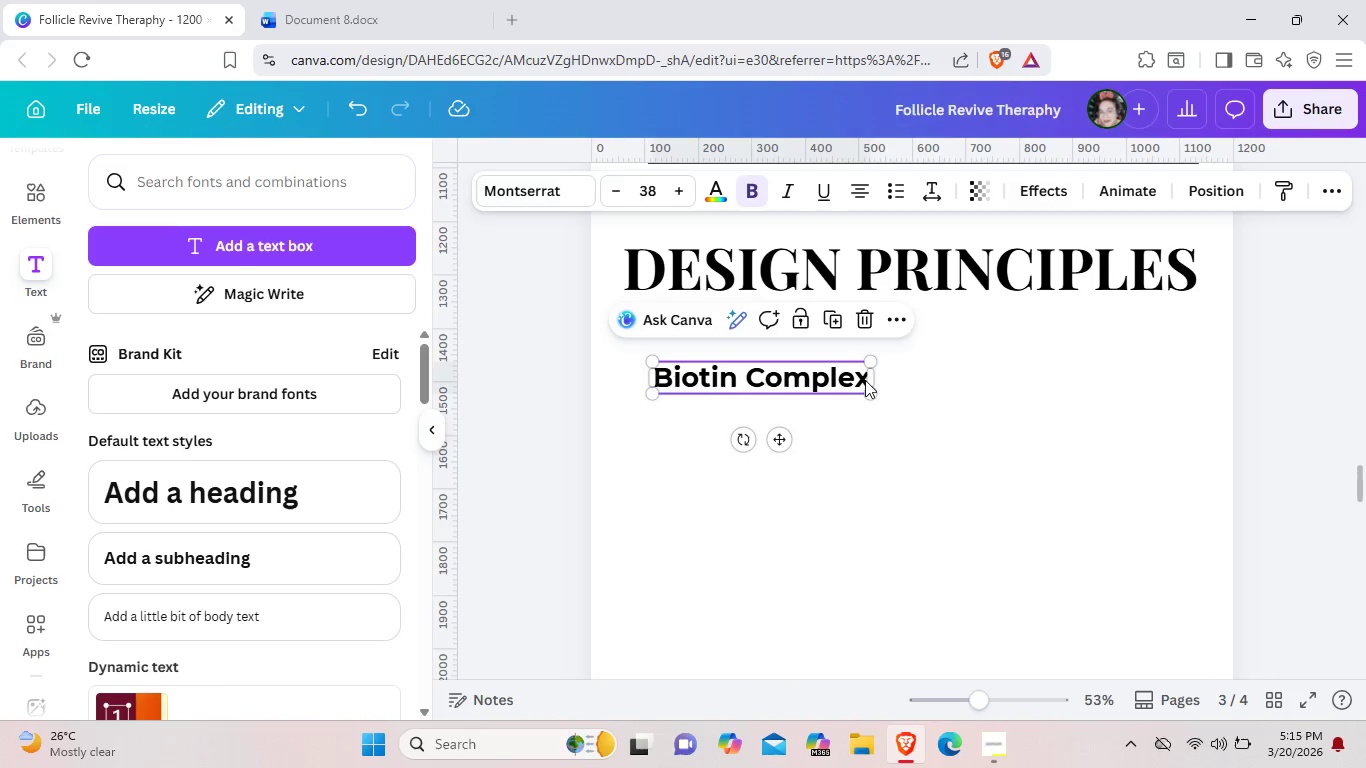 
double_click([865, 380])
 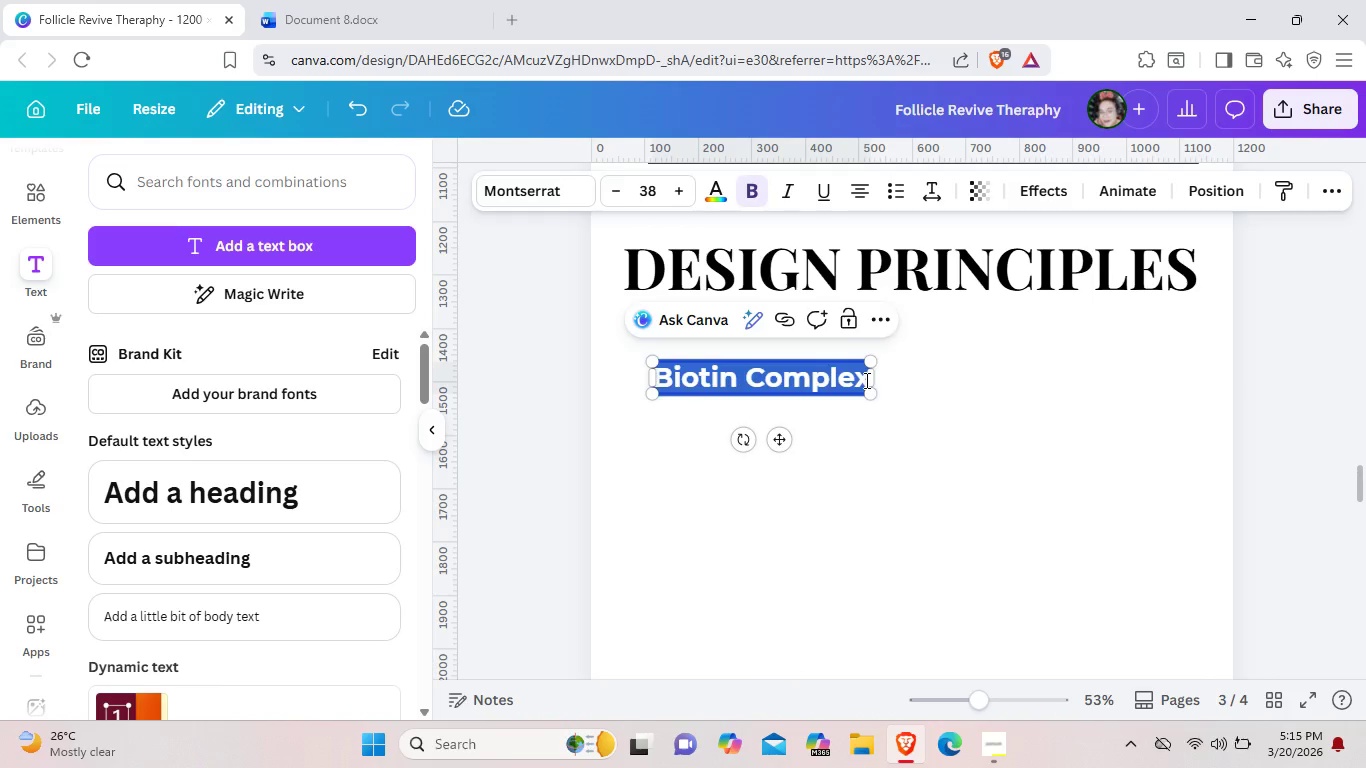 
left_click([865, 380])
 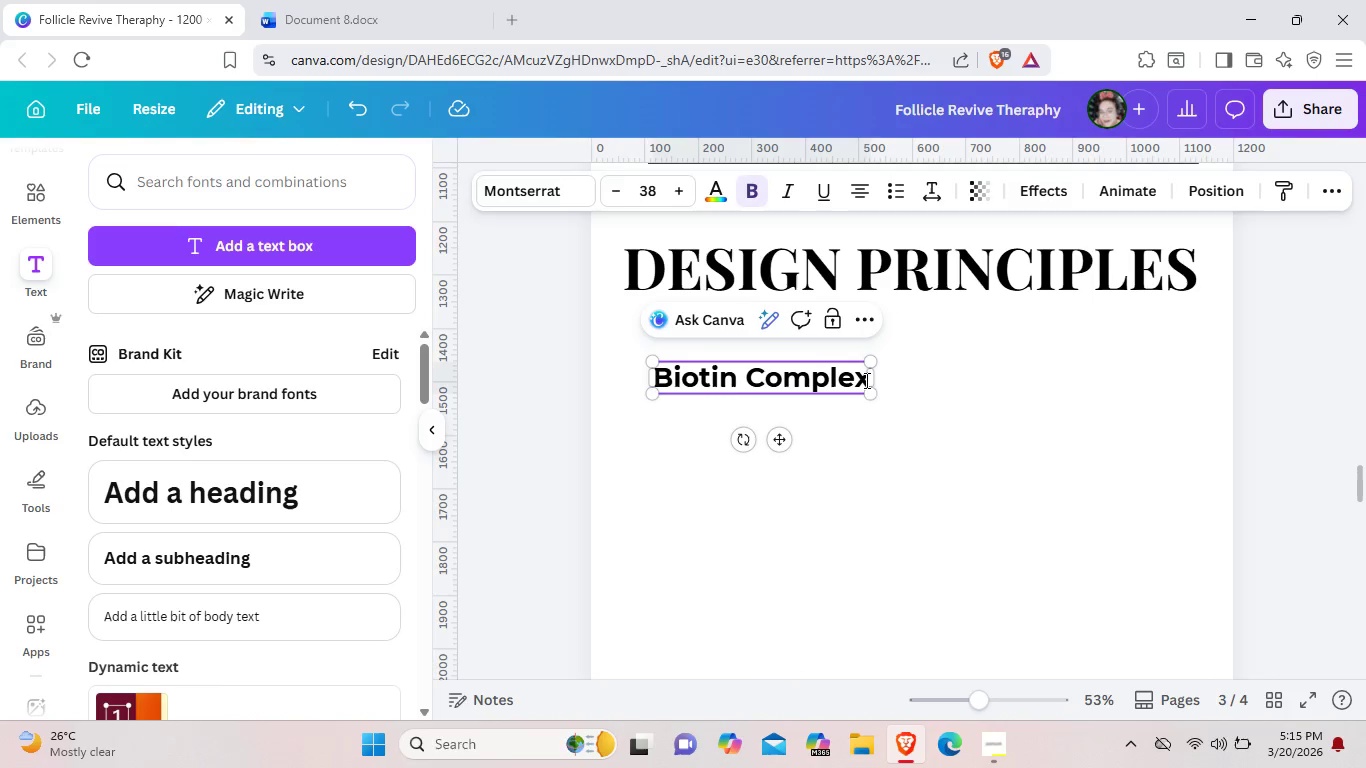 
key(Backspace)
key(Backspace)
key(Backspace)
key(Backspace)
key(Backspace)
key(Backspace)
key(Backspace)
key(Backspace)
key(Backspace)
key(Backspace)
key(Backspace)
key(Backspace)
key(Backspace)
key(Backspace)
type(gENE)
key(Backspace)
key(Backspace)
key(Backspace)
key(Backspace)
type(GENE)
key(Backspace)
key(Backspace)
key(Backspace)
type(ENE)
key(Backspace)
key(Backspace)
key(Backspace)
type(n)
key(Backspace)
type(enerous White Space)
 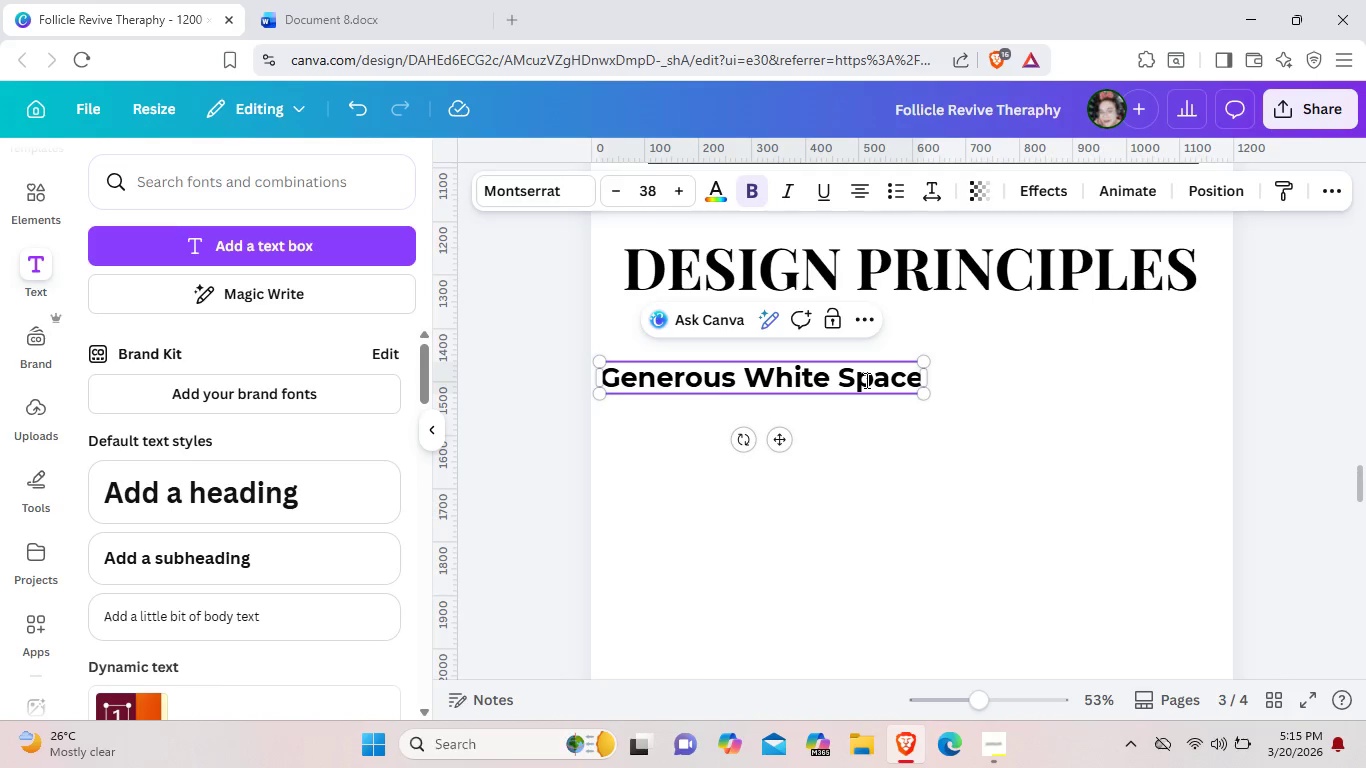 
left_click_drag(start_coordinate=[787, 438], to_coordinate=[821, 430])
 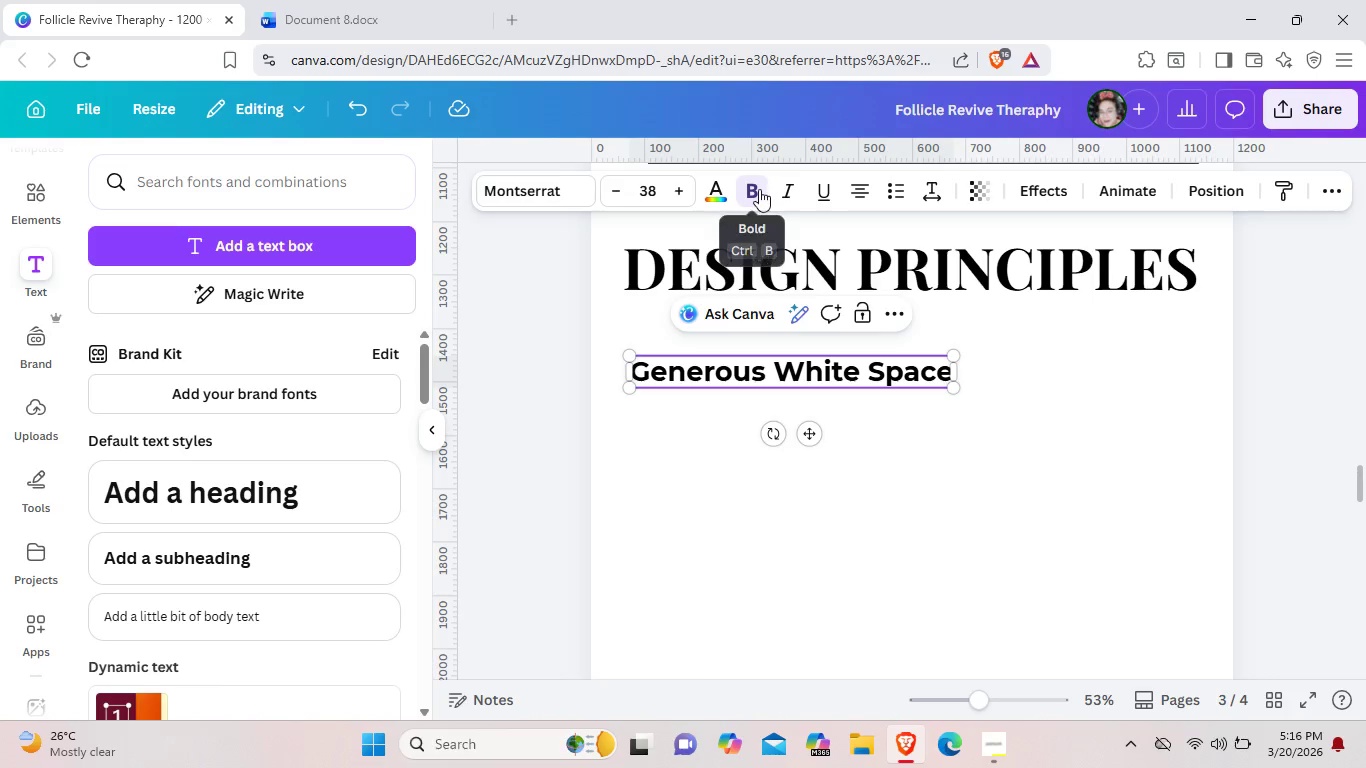 
left_click([759, 189])
 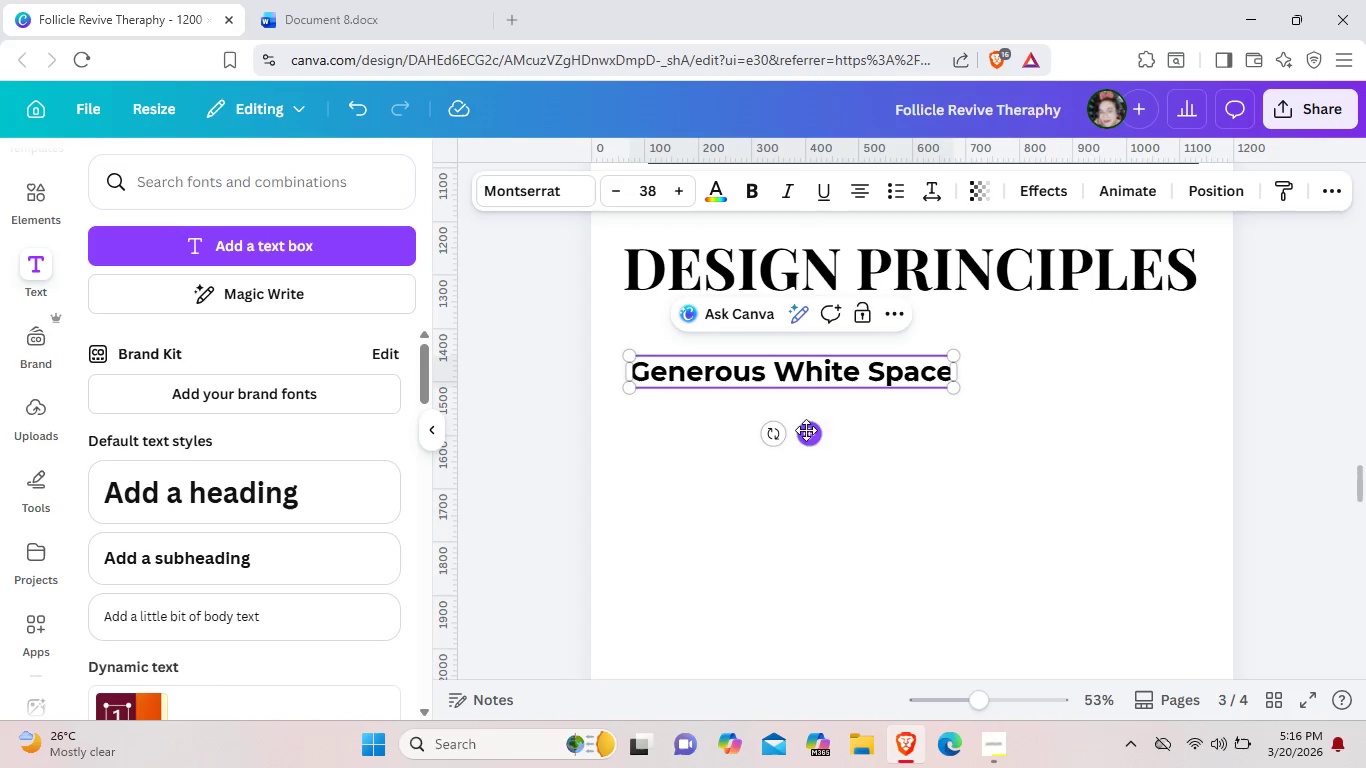 
left_click_drag(start_coordinate=[812, 435], to_coordinate=[817, 445])
 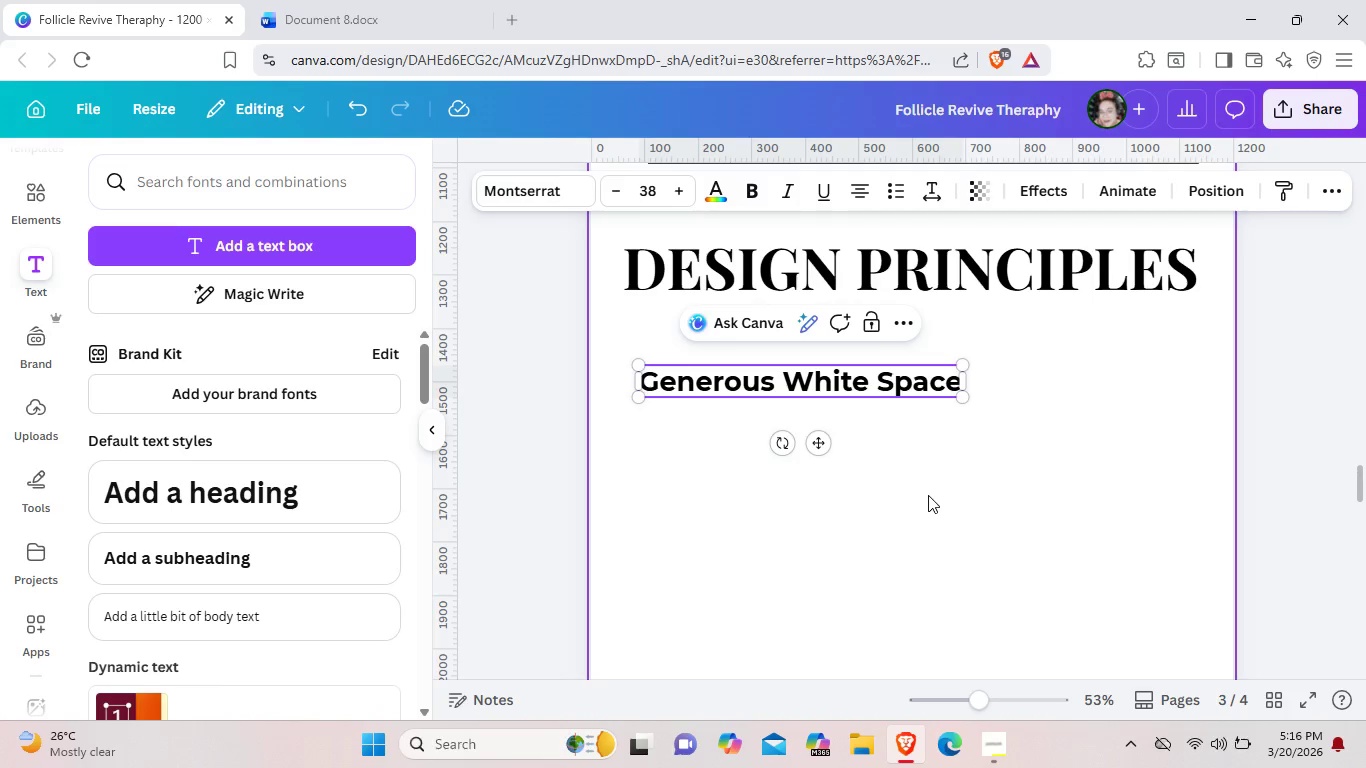 
left_click([928, 495])
 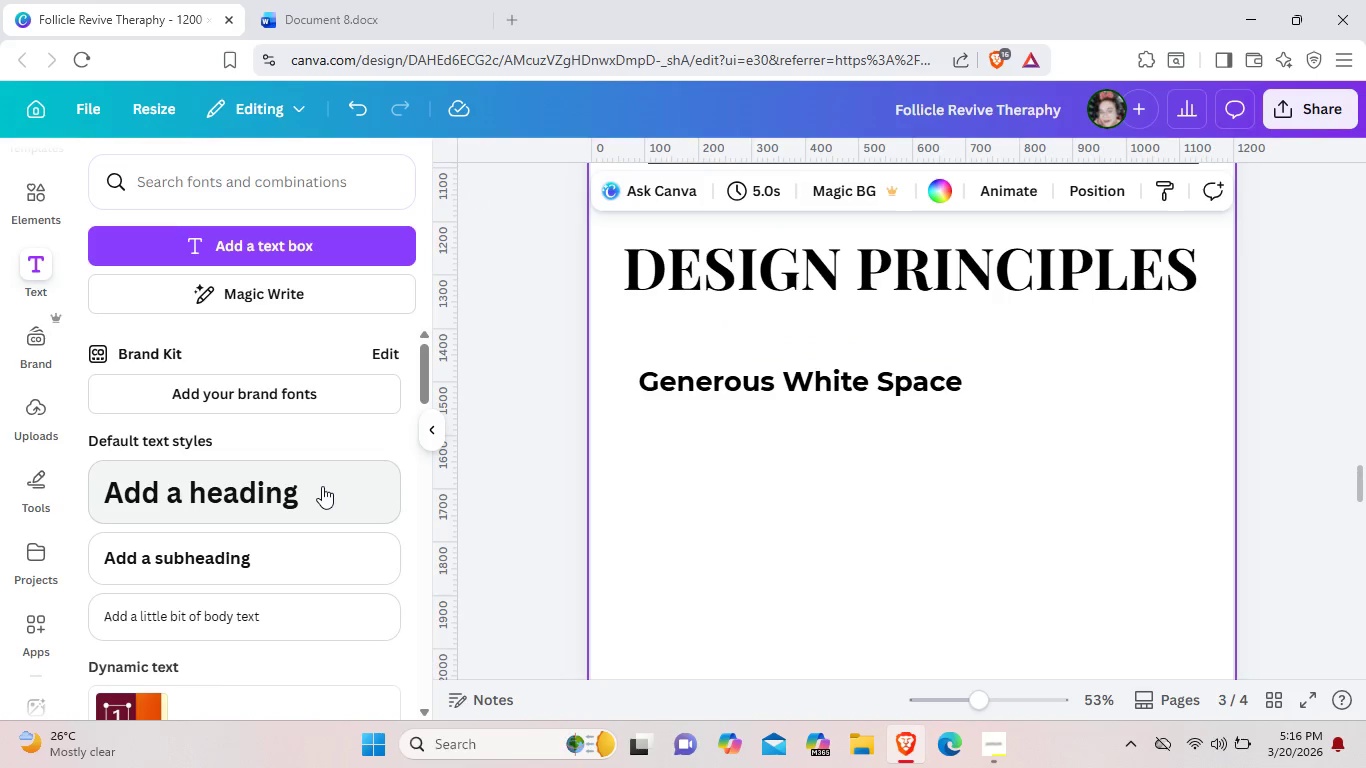 
left_click([285, 627])
 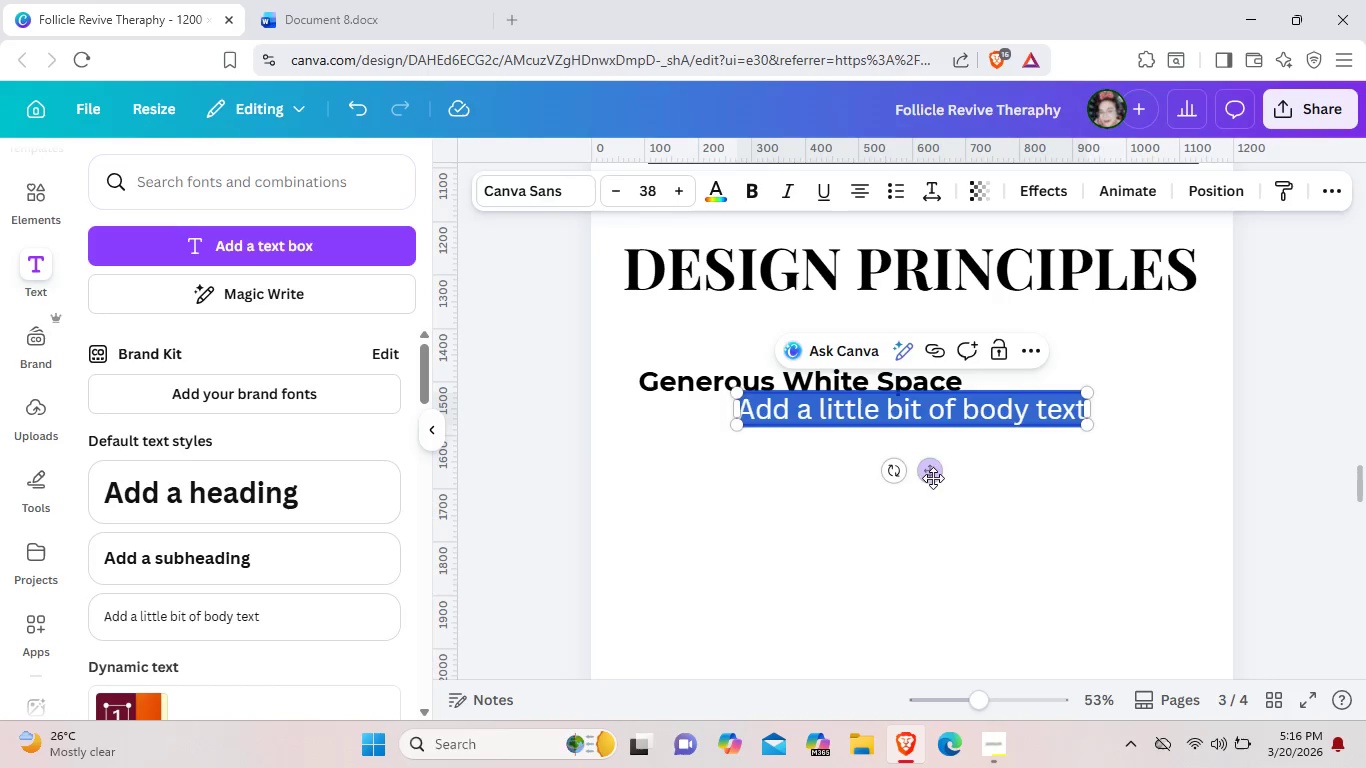 
left_click_drag(start_coordinate=[934, 475], to_coordinate=[852, 526])
 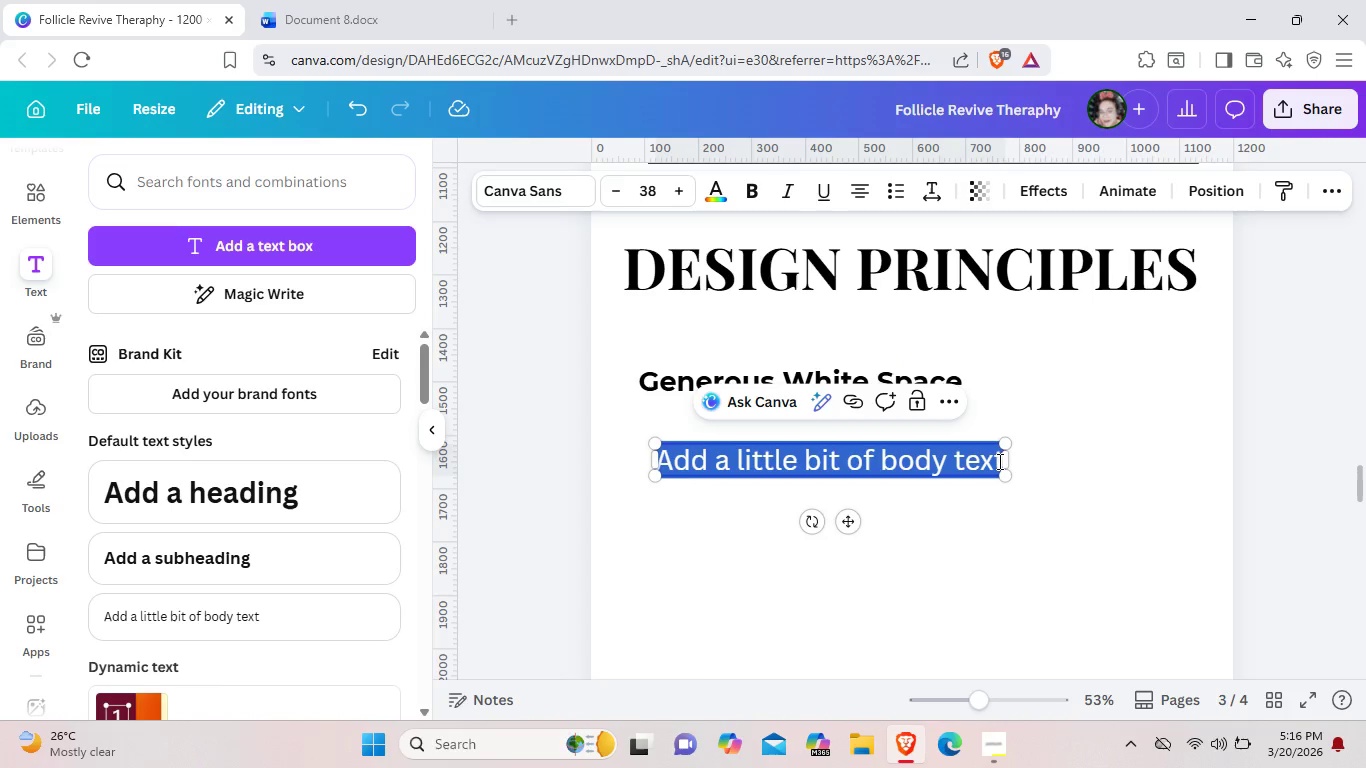 
left_click([999, 461])
 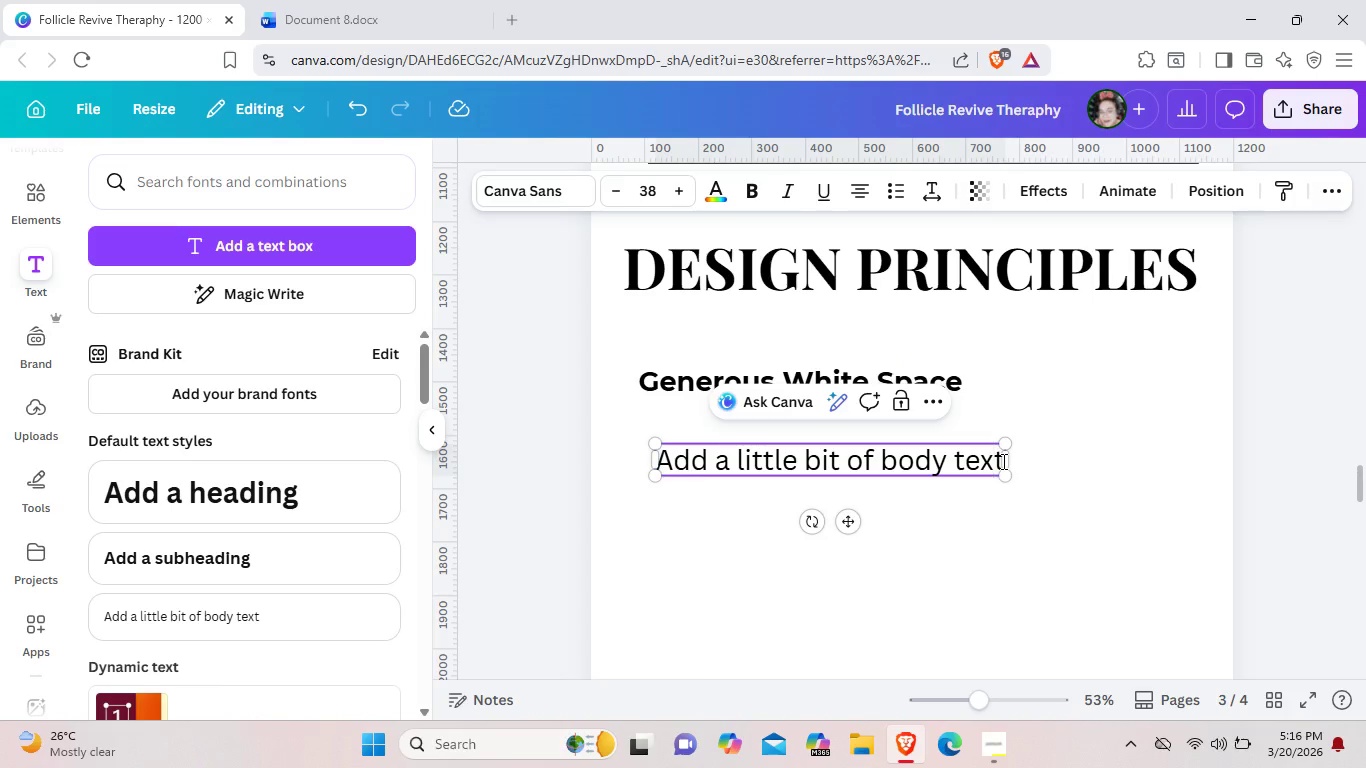 
left_click([1002, 461])
 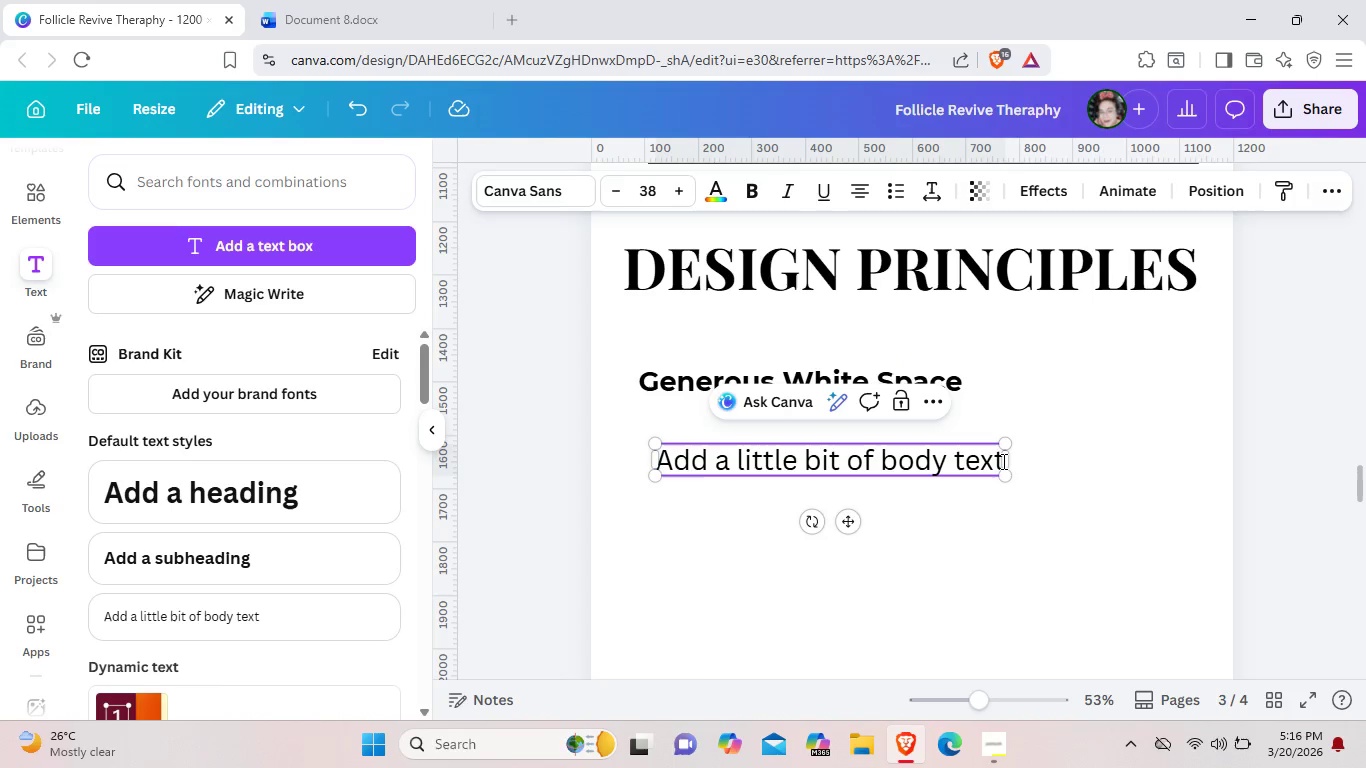 
key(Backspace)
key(Backspace)
key(Backspace)
key(Backspace)
key(Backspace)
key(Backspace)
key(Backspace)
key(Backspace)
key(Backspace)
key(Backspace)
key(Backspace)
key(Backspace)
key(Backspace)
key(Backspace)
key(Backspace)
key(Backspace)
key(Backspace)
key(Backspace)
key(Backspace)
key(Backspace)
key(Backspace)
key(Backspace)
key(Backspace)
key(Backspace)
key(Backspace)
key(Backspace)
key(Backspace)
key(Backspace)
key(Backspace)
type(Ensure am)
key(Backspace)
key(Backspace)
key(Backspace)
type( sample padding )
 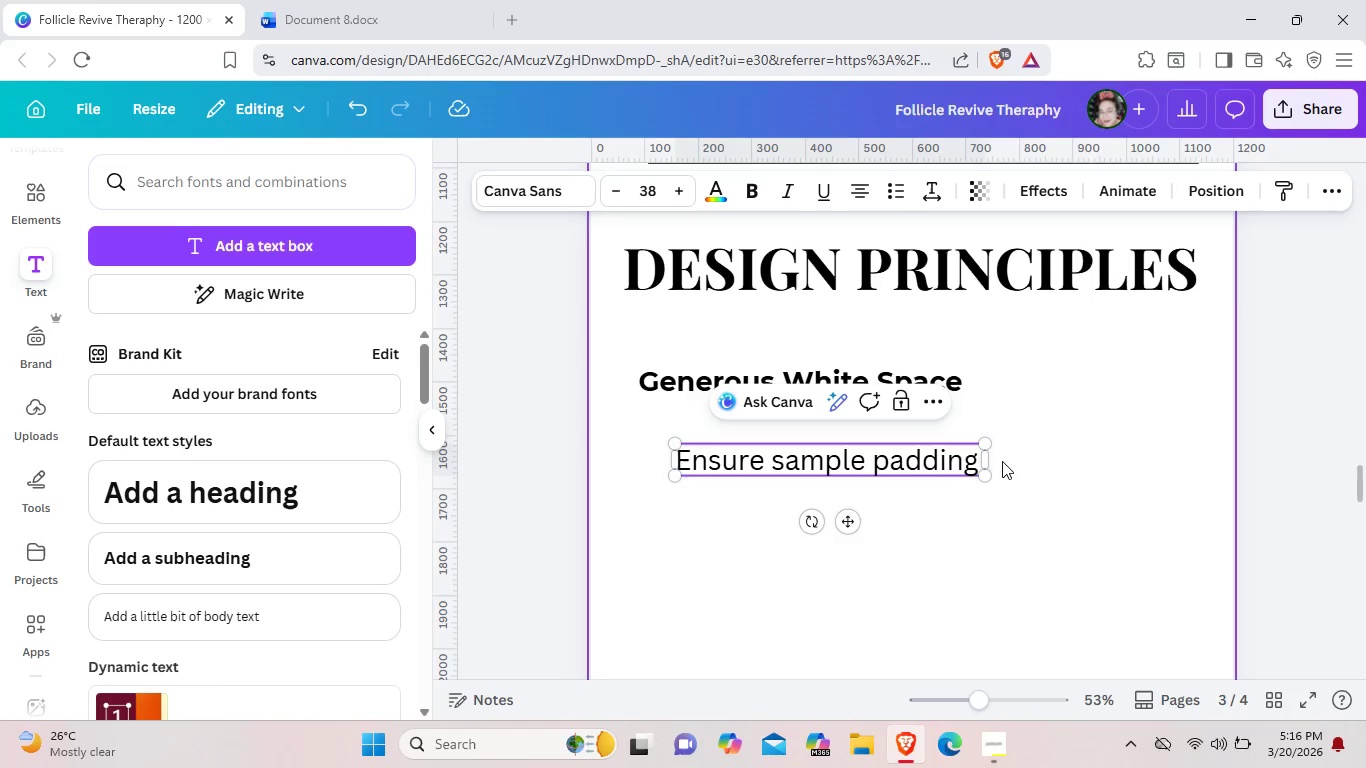 
left_click([979, 459])
 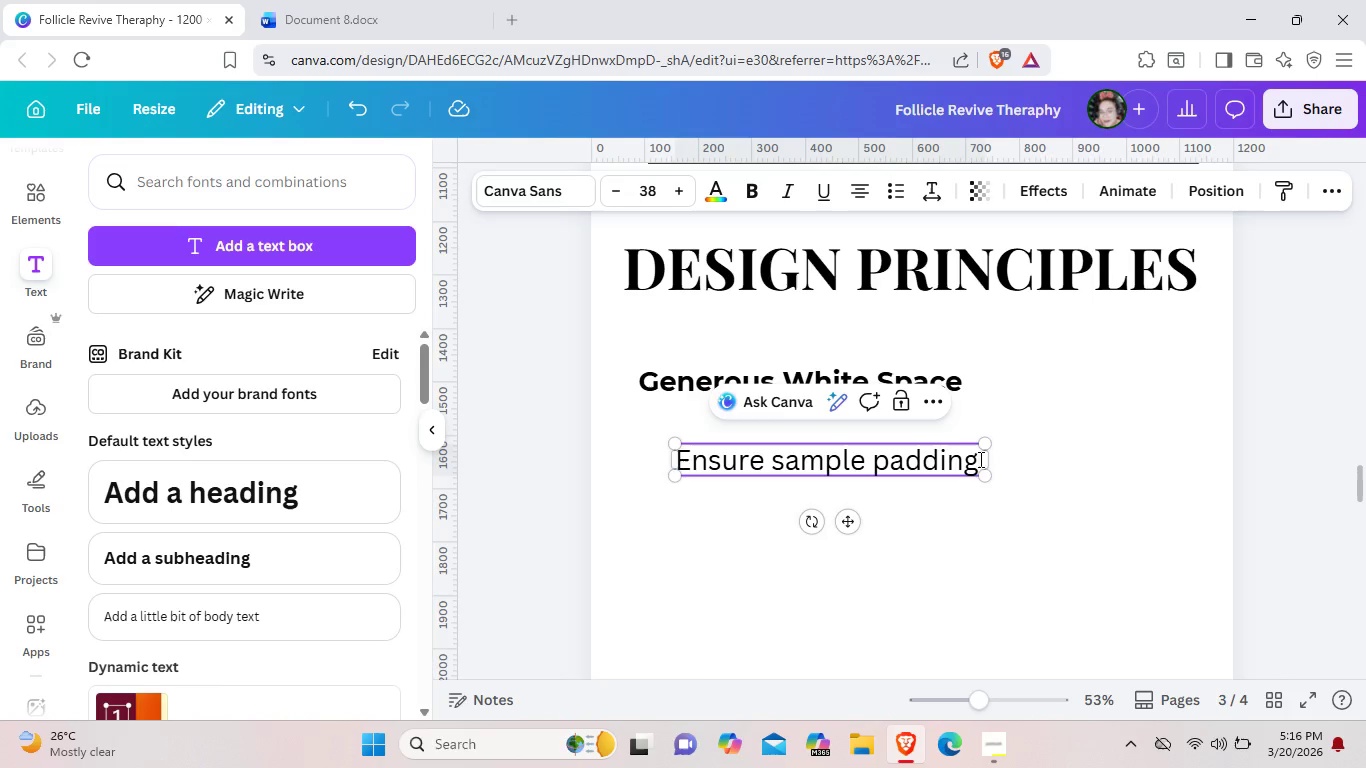 
type( arroun)
key(Backspace)
key(Backspace)
key(Backspace)
key(Backspace)
type(ound text blocks to evoke a spa like, breatable)
key(Backspace)
key(Backspace)
key(Backspace)
key(Backspace)
type(ab)
key(Backspace)
key(Backspace)
type(hable atmosphere. White space is aman)
key(Backspace)
key(Backspace)
key(Backspace)
type(n actib)
key(Backspace)
type(ve)
 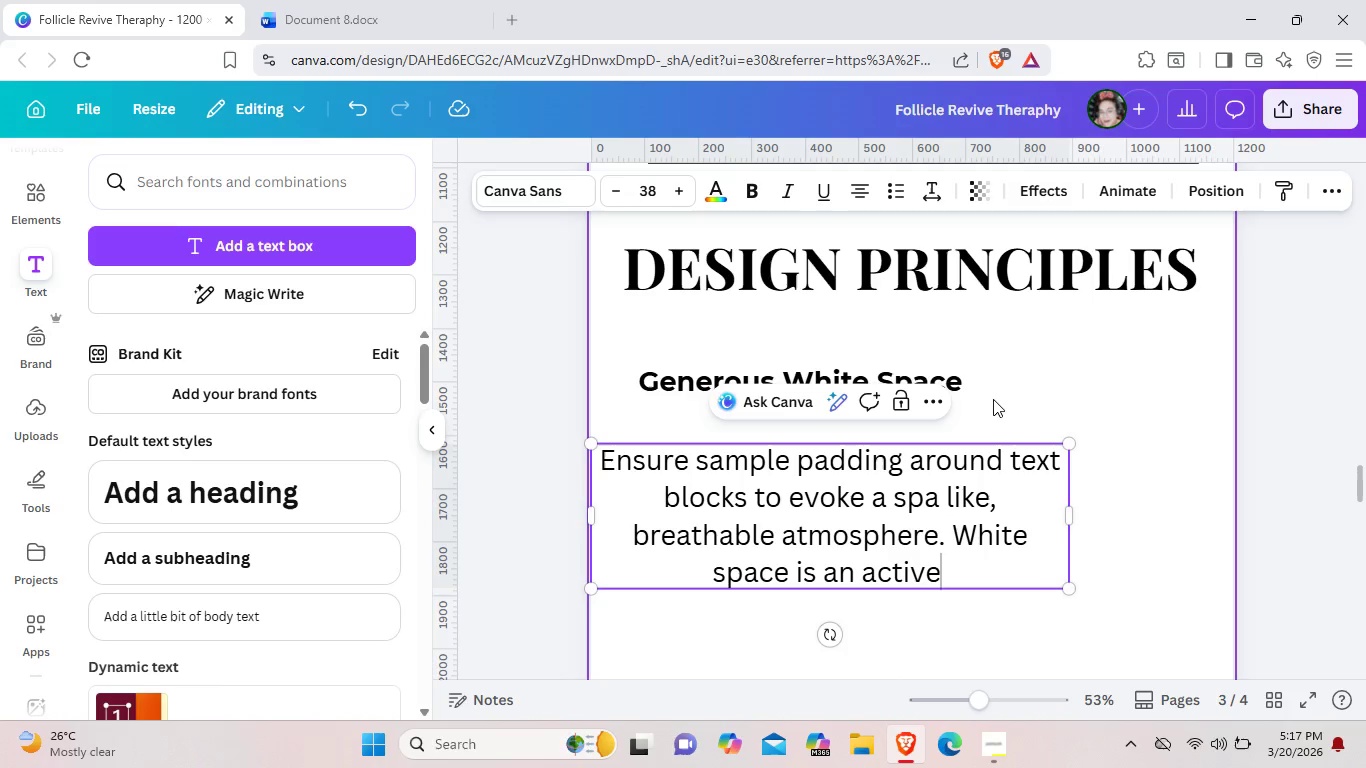 
left_click_drag(start_coordinate=[994, 442], to_coordinate=[1023, 408])
 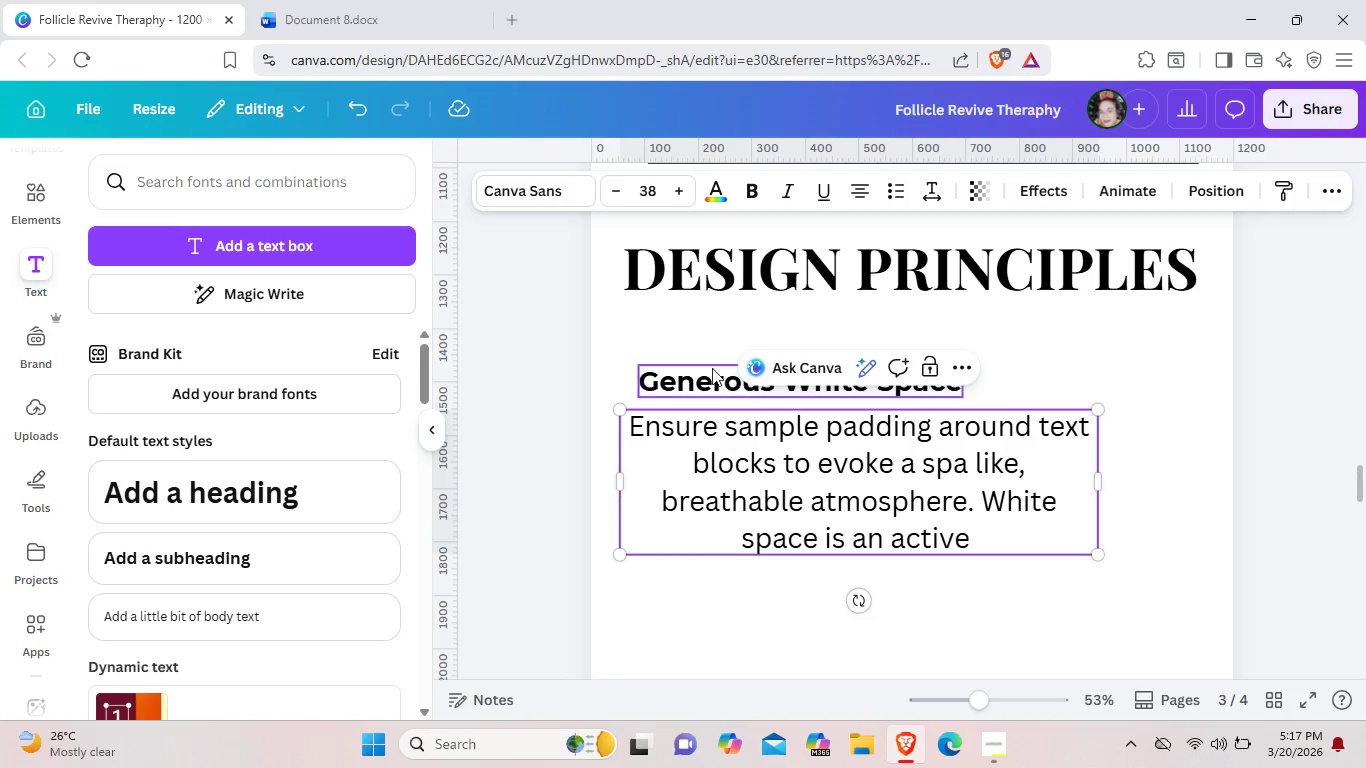 
left_click([699, 373])
 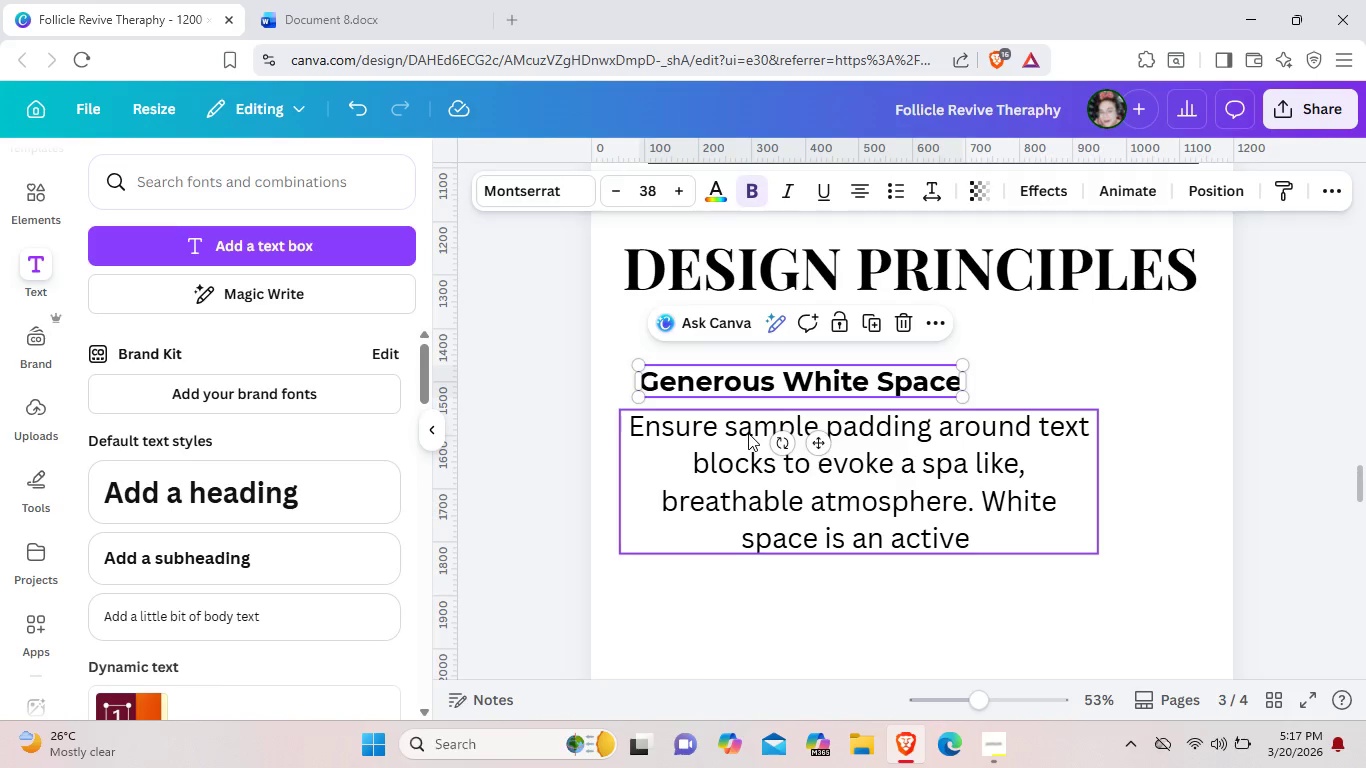 
wait(6.98)
 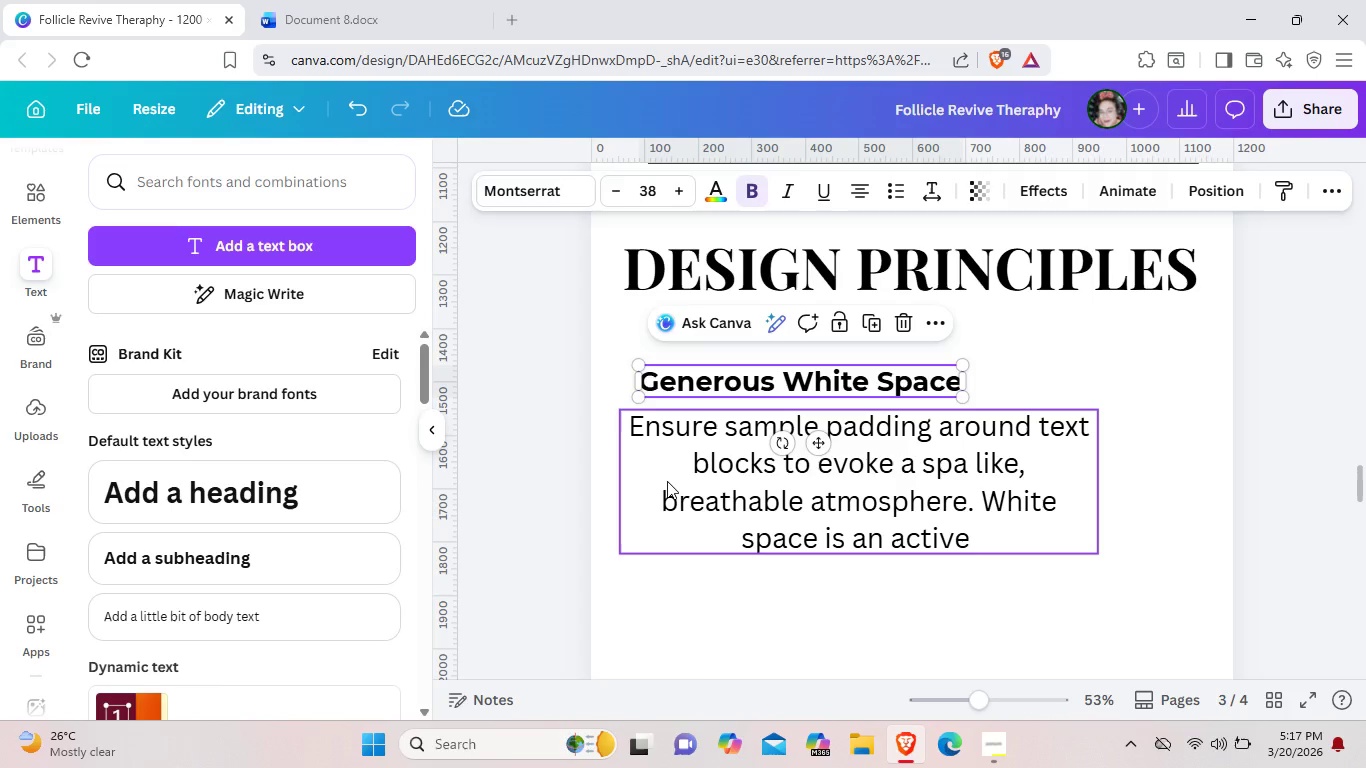 
scroll: coordinate [786, 412], scroll_direction: down, amount: 2.0
 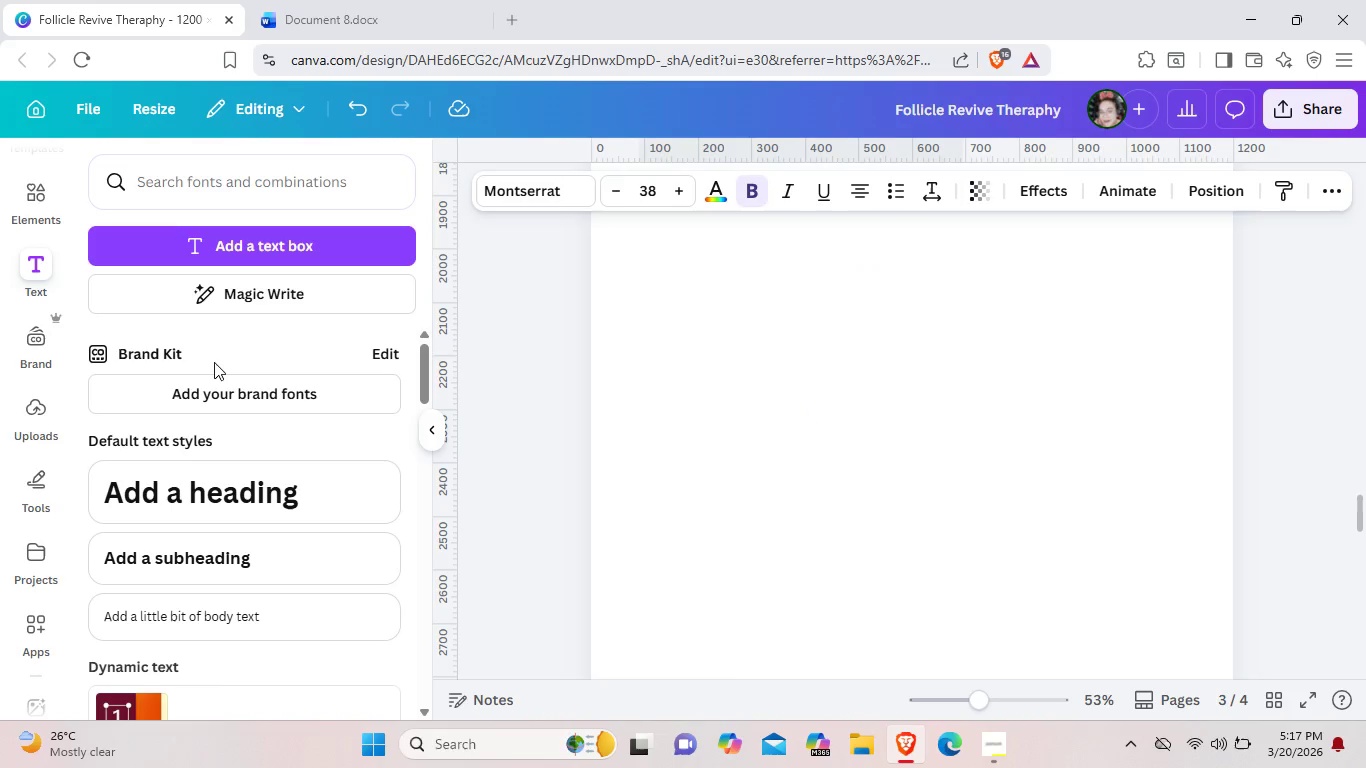 
scroll: coordinate [1023, 412], scroll_direction: up, amount: 12.0
 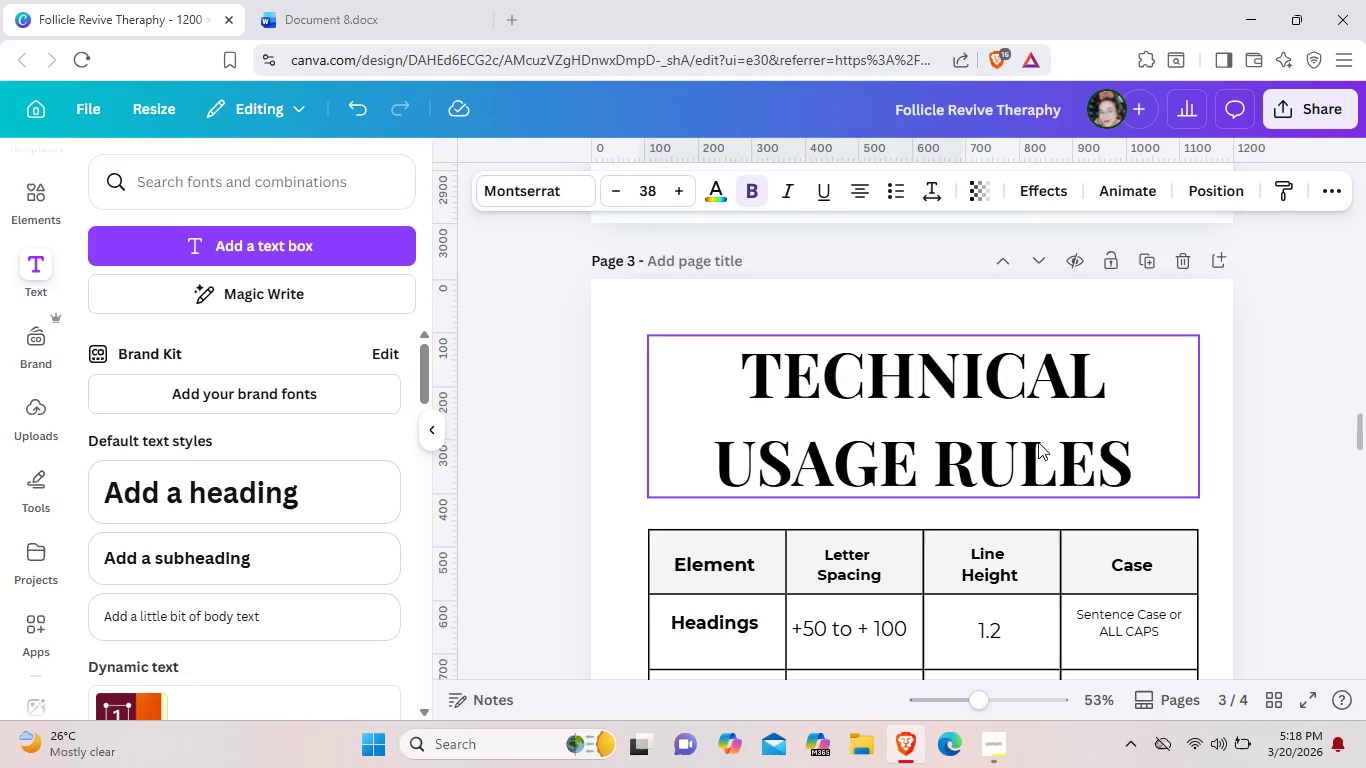 
wait(40.46)
 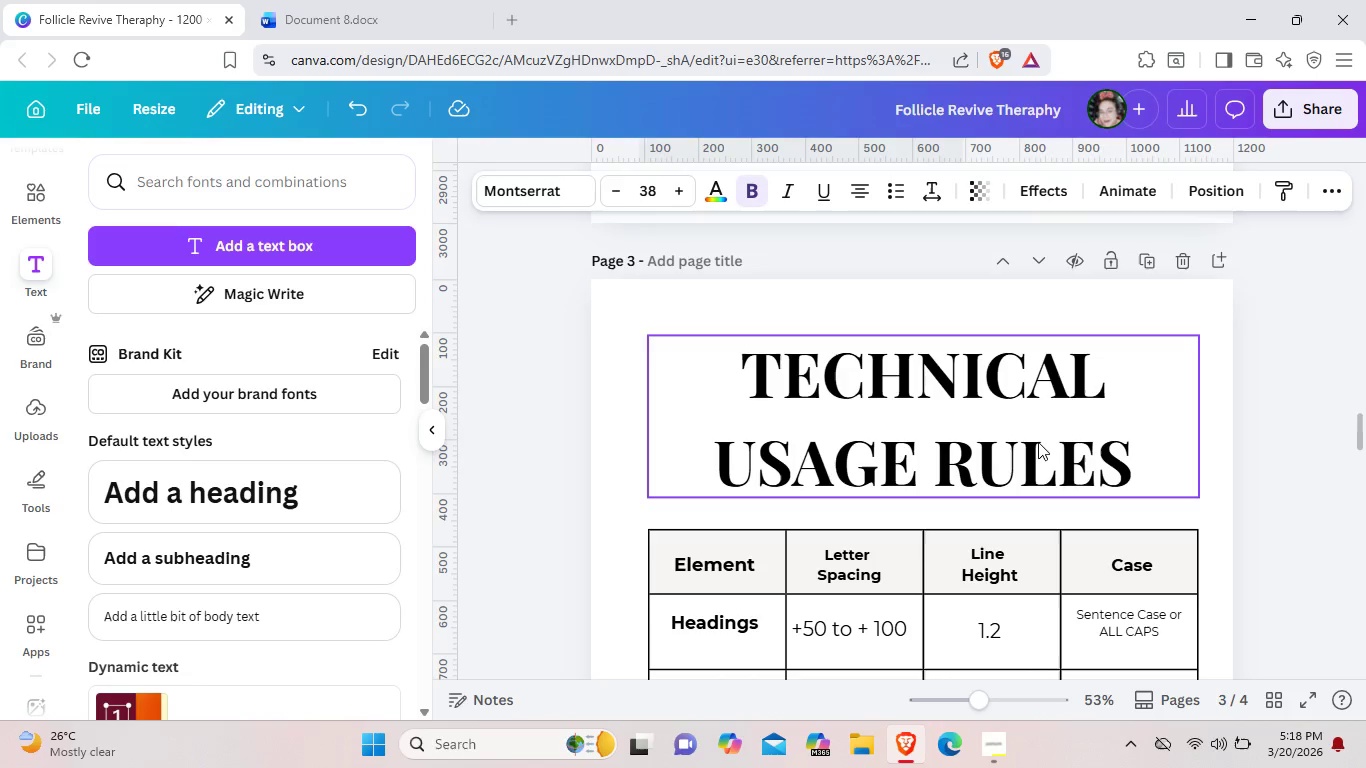 
scroll: coordinate [810, 420], scroll_direction: down, amount: 3.0
 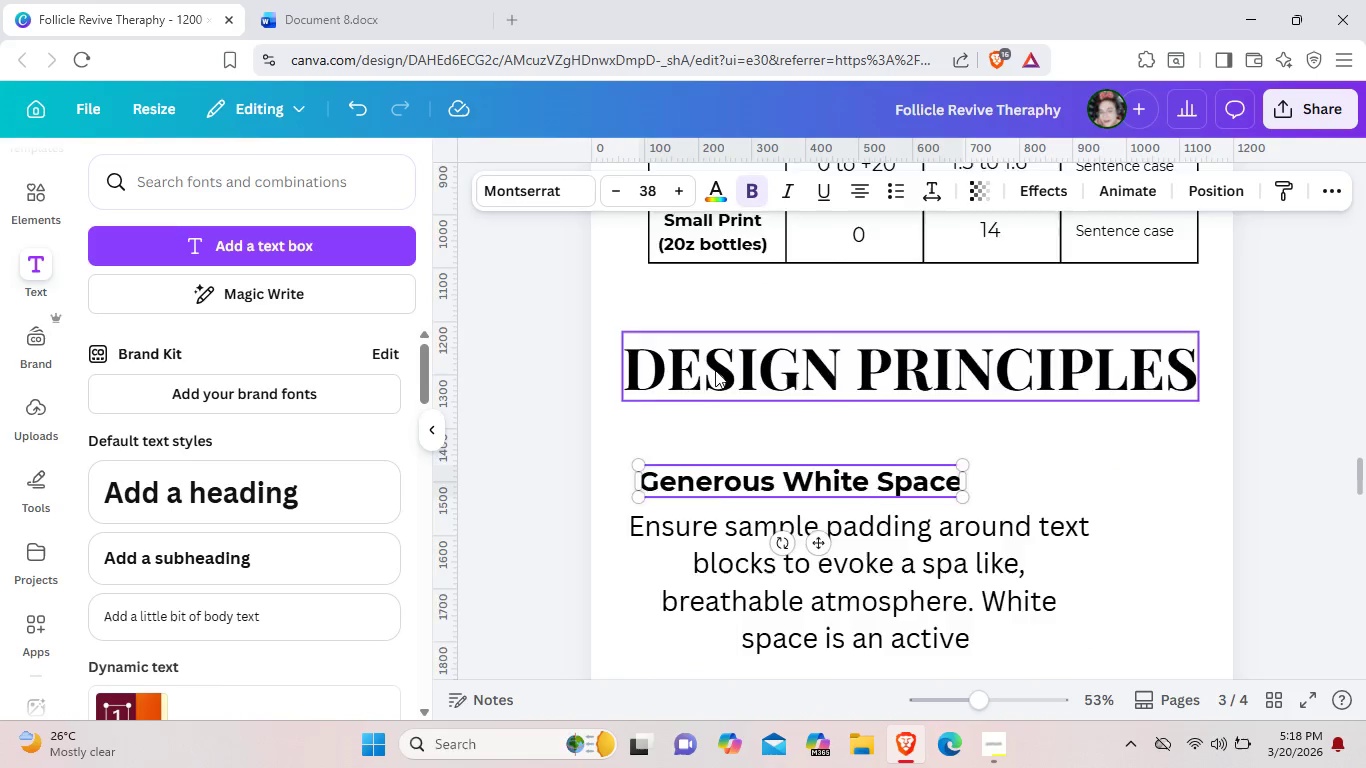 
scroll: coordinate [834, 424], scroll_direction: none, amount: 0.0
 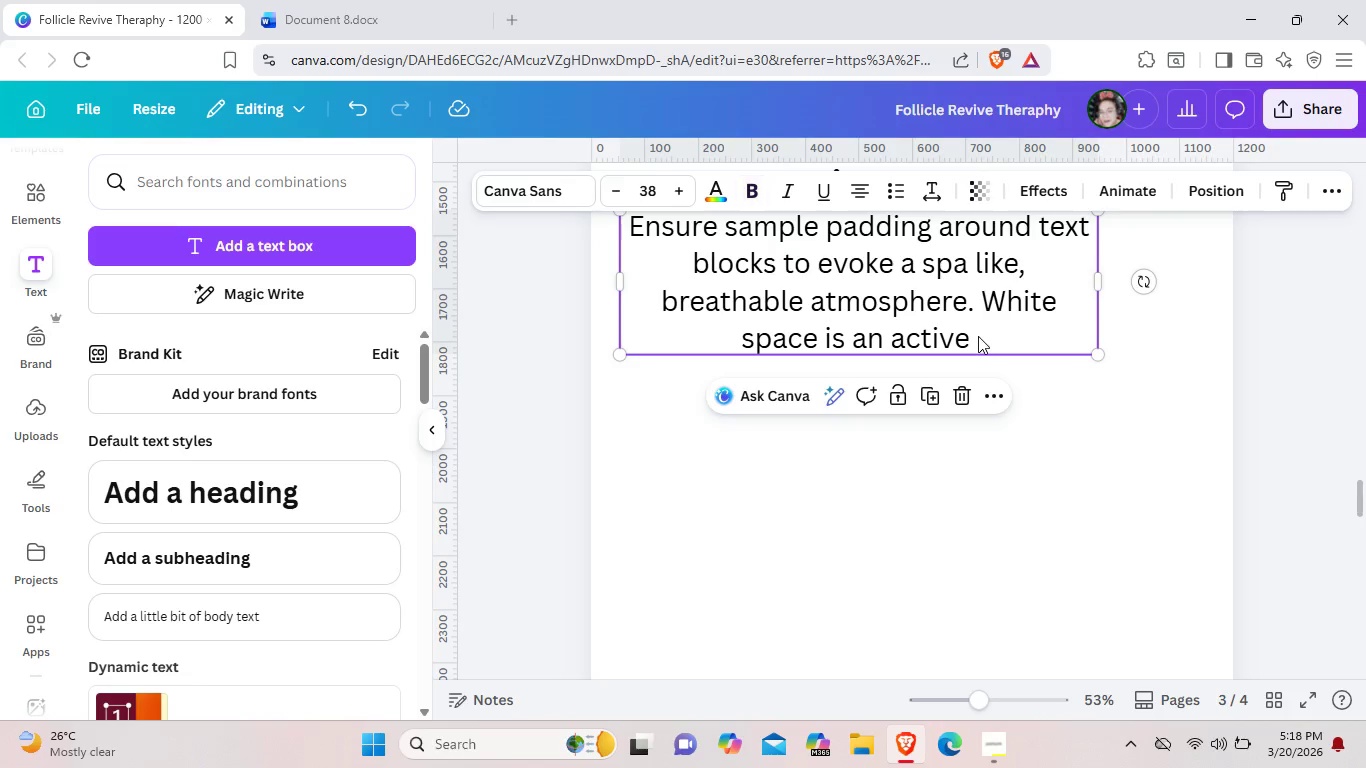 
double_click([978, 336])
 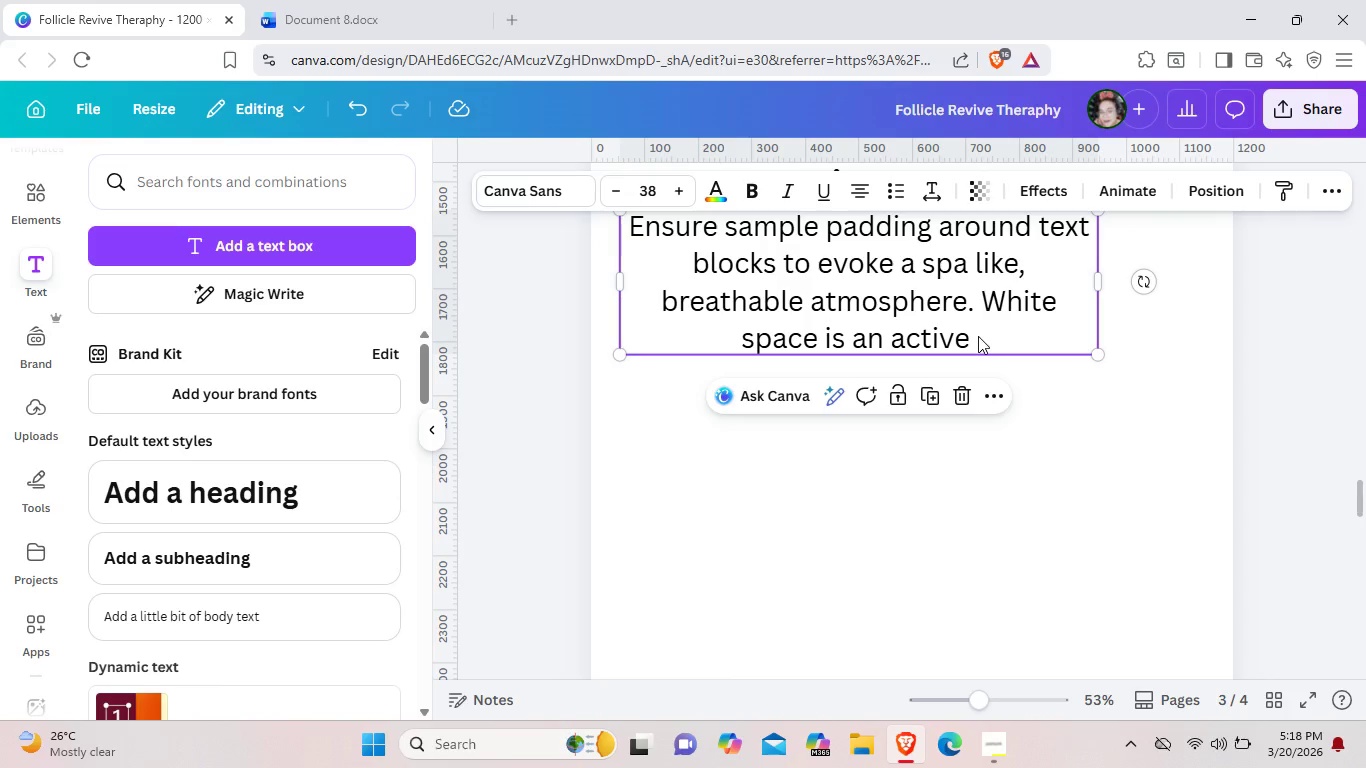 
triple_click([978, 336])
 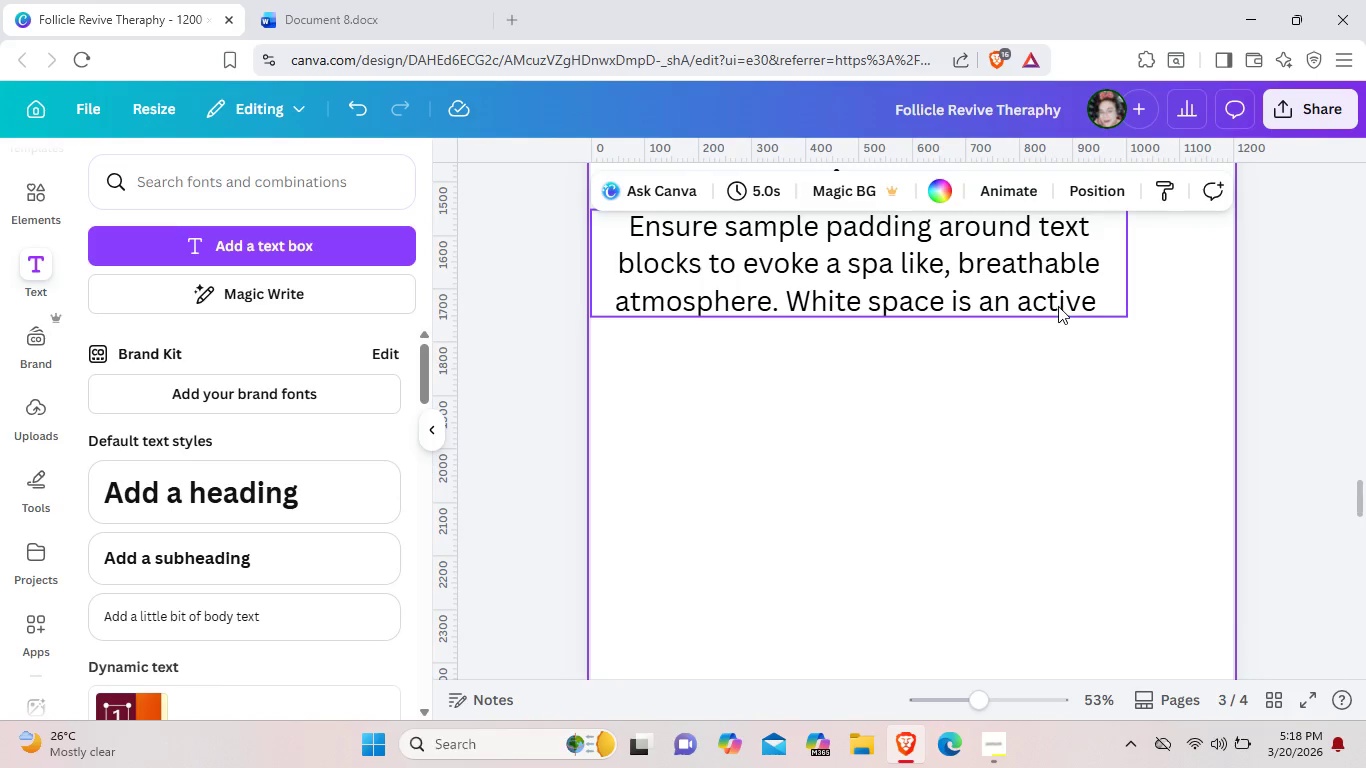 
left_click([1058, 305])
 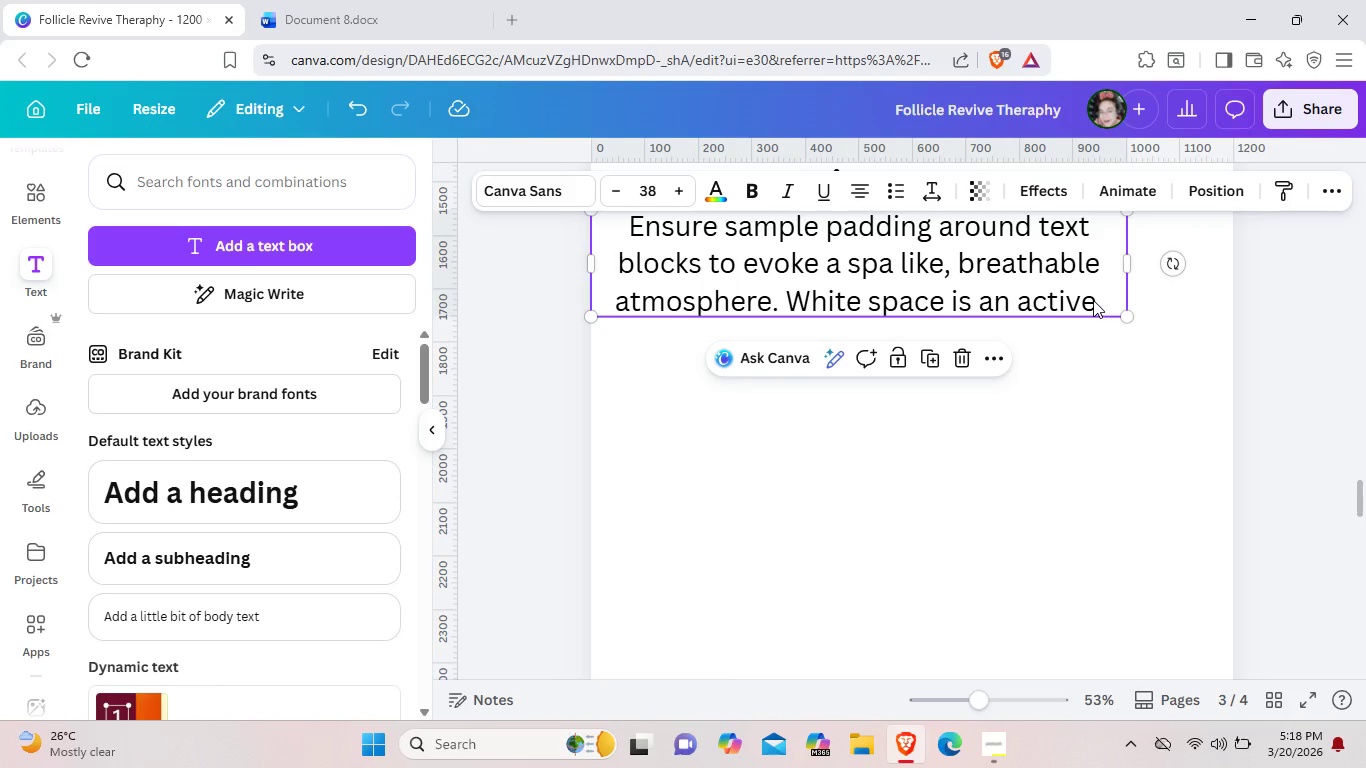 
double_click([1093, 300])
 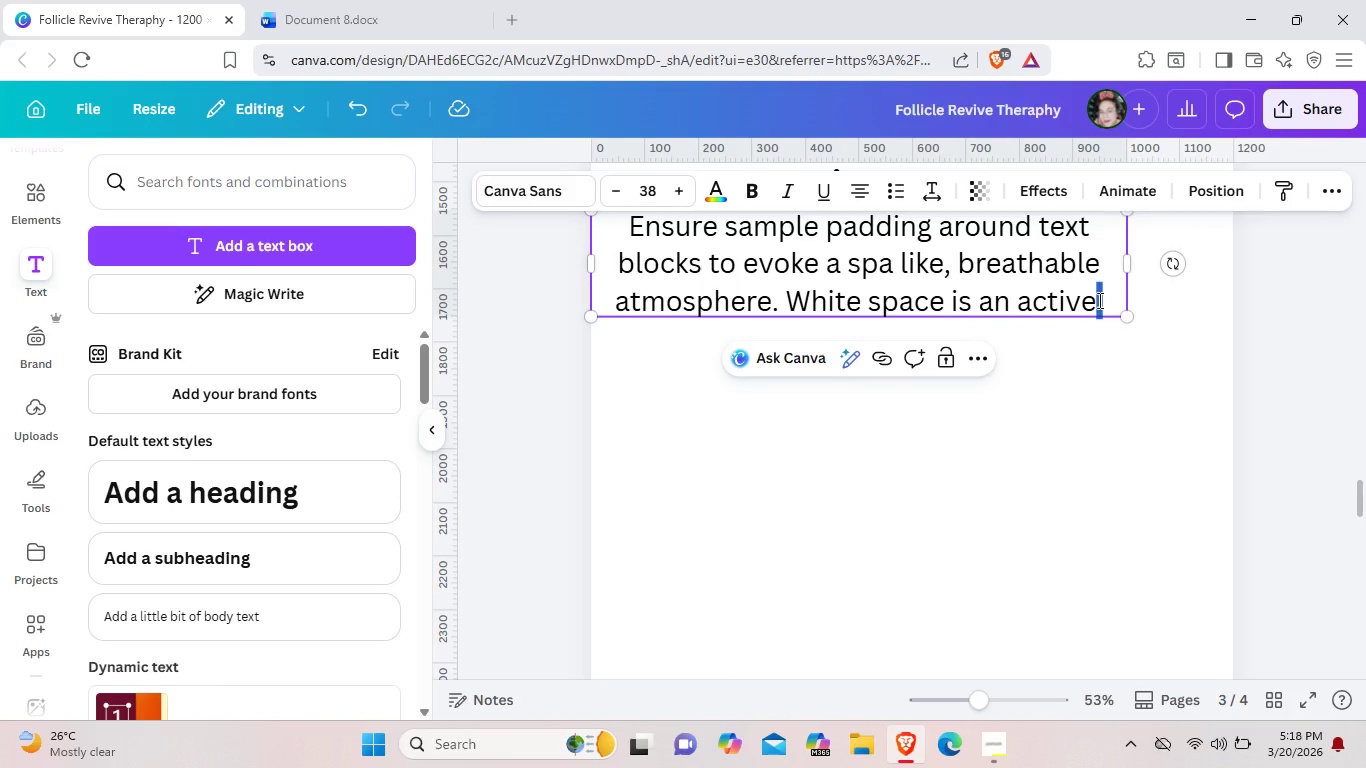 
left_click([1098, 300])
 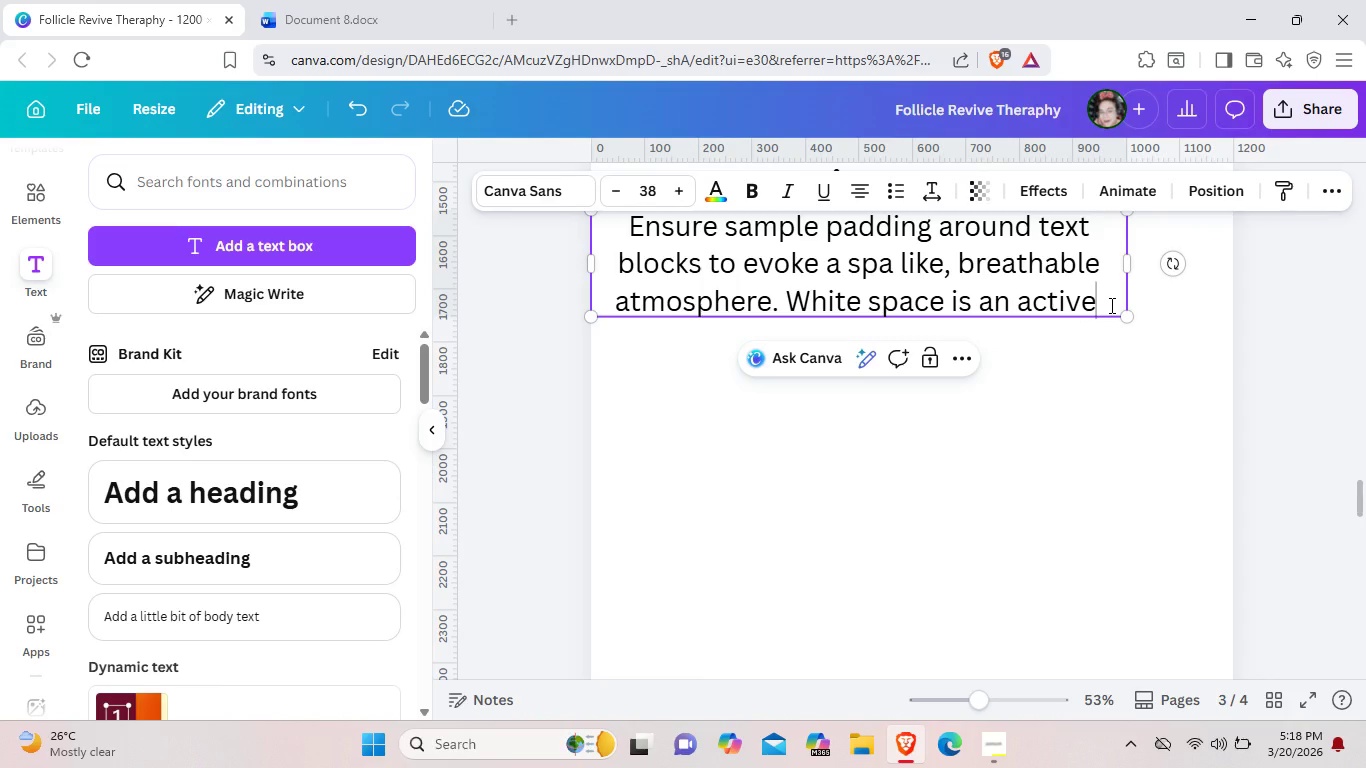 
type( design element that con)
 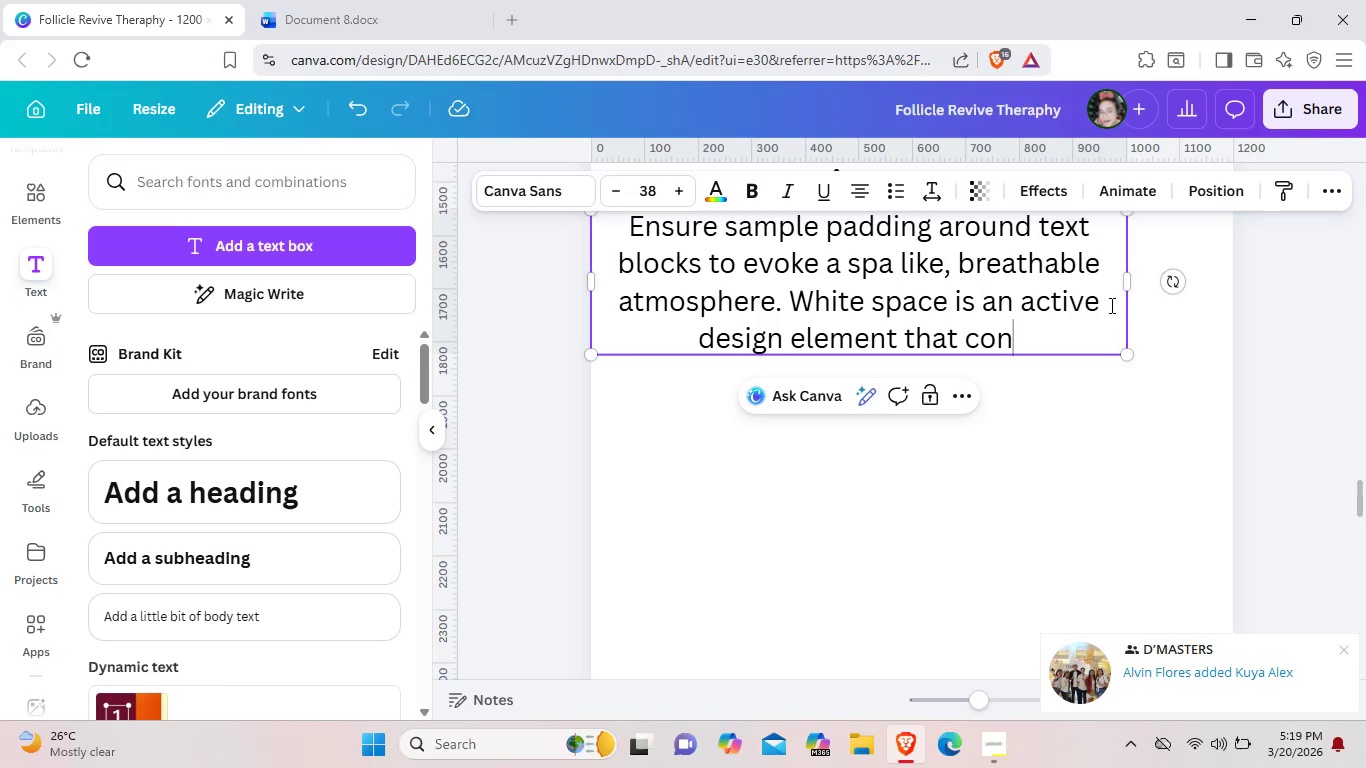 
wait(66.53)
 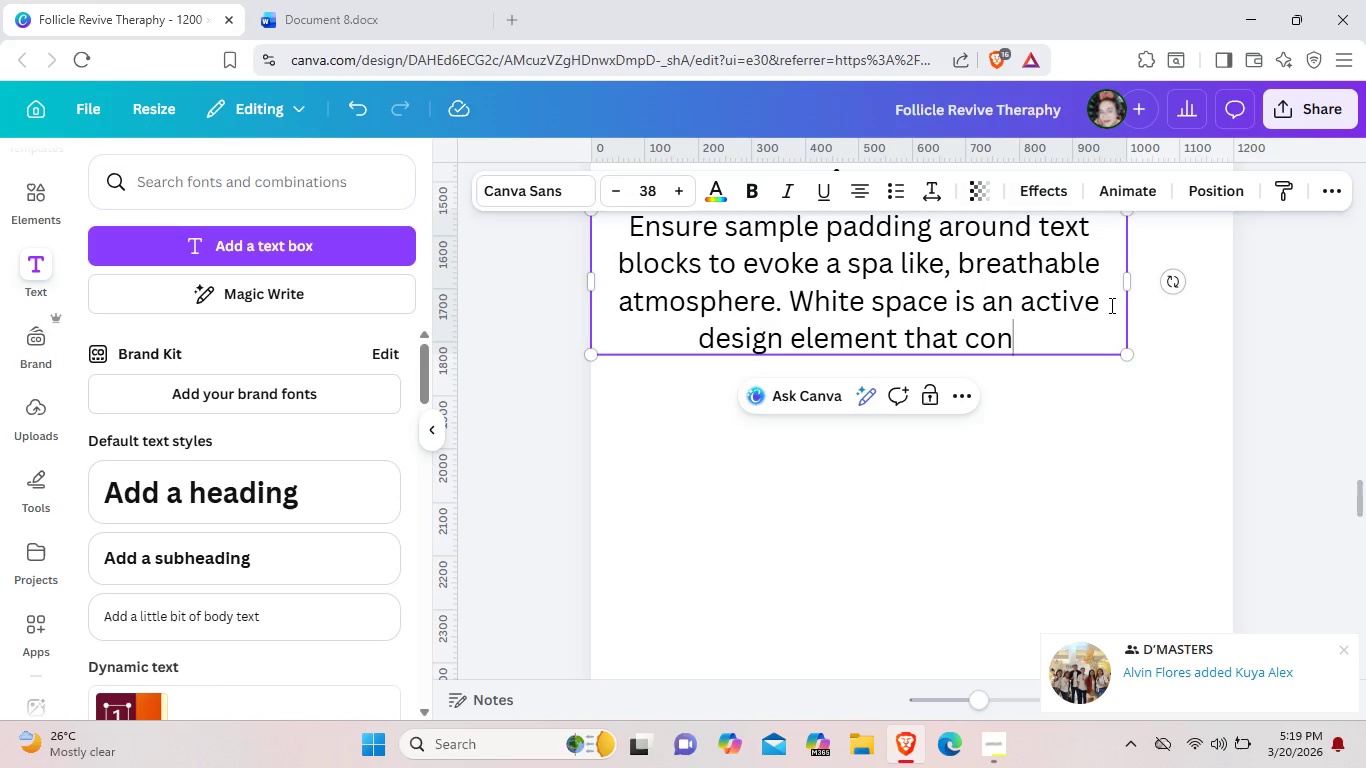 
type(veys luxury)
 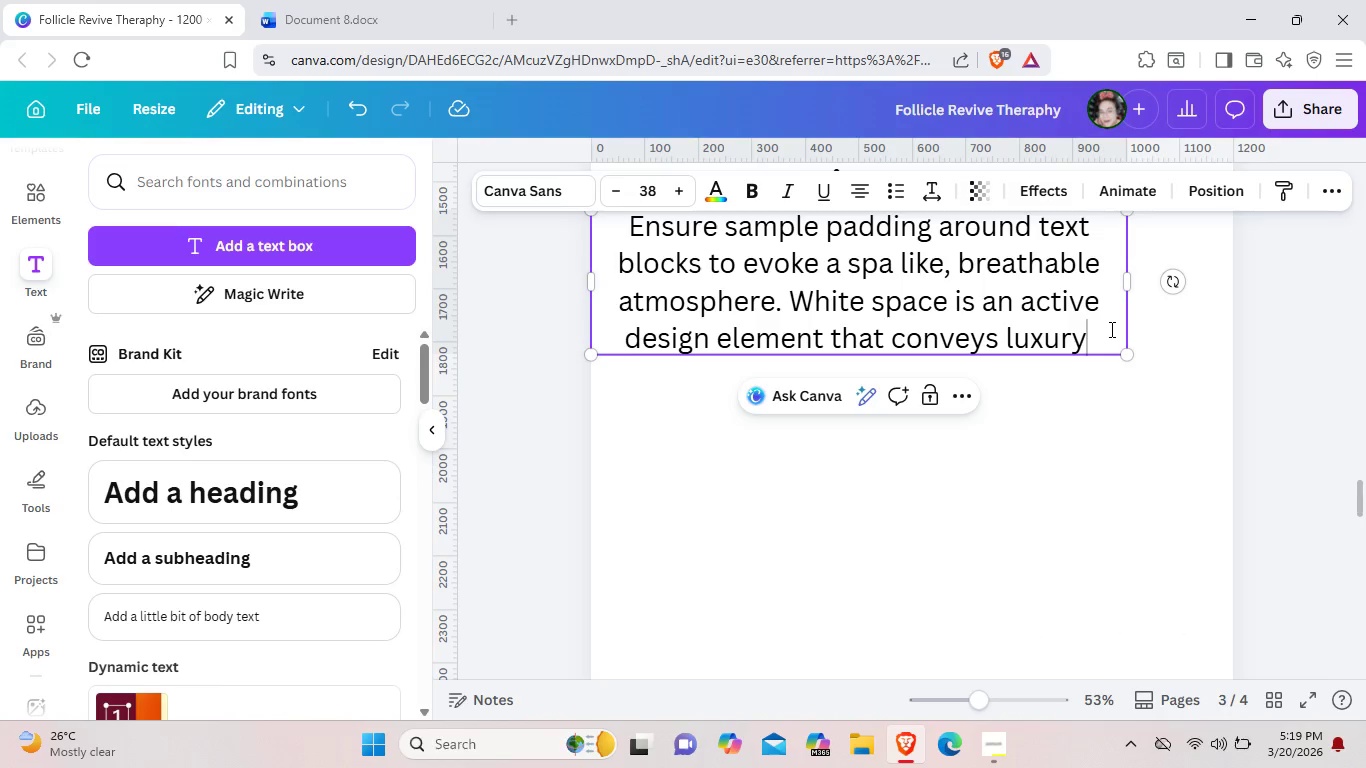 
type( and clarity.)
 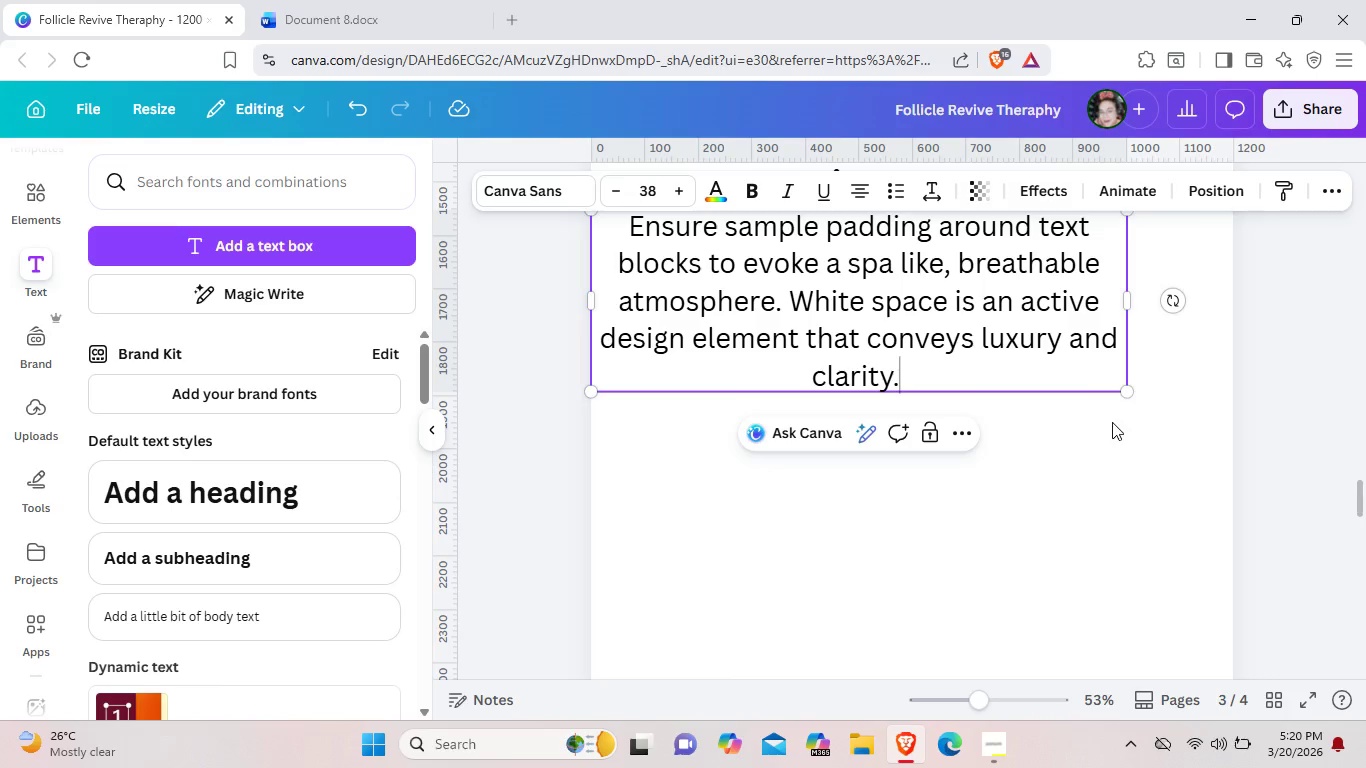 
scroll: coordinate [1096, 417], scroll_direction: up, amount: 5.0
 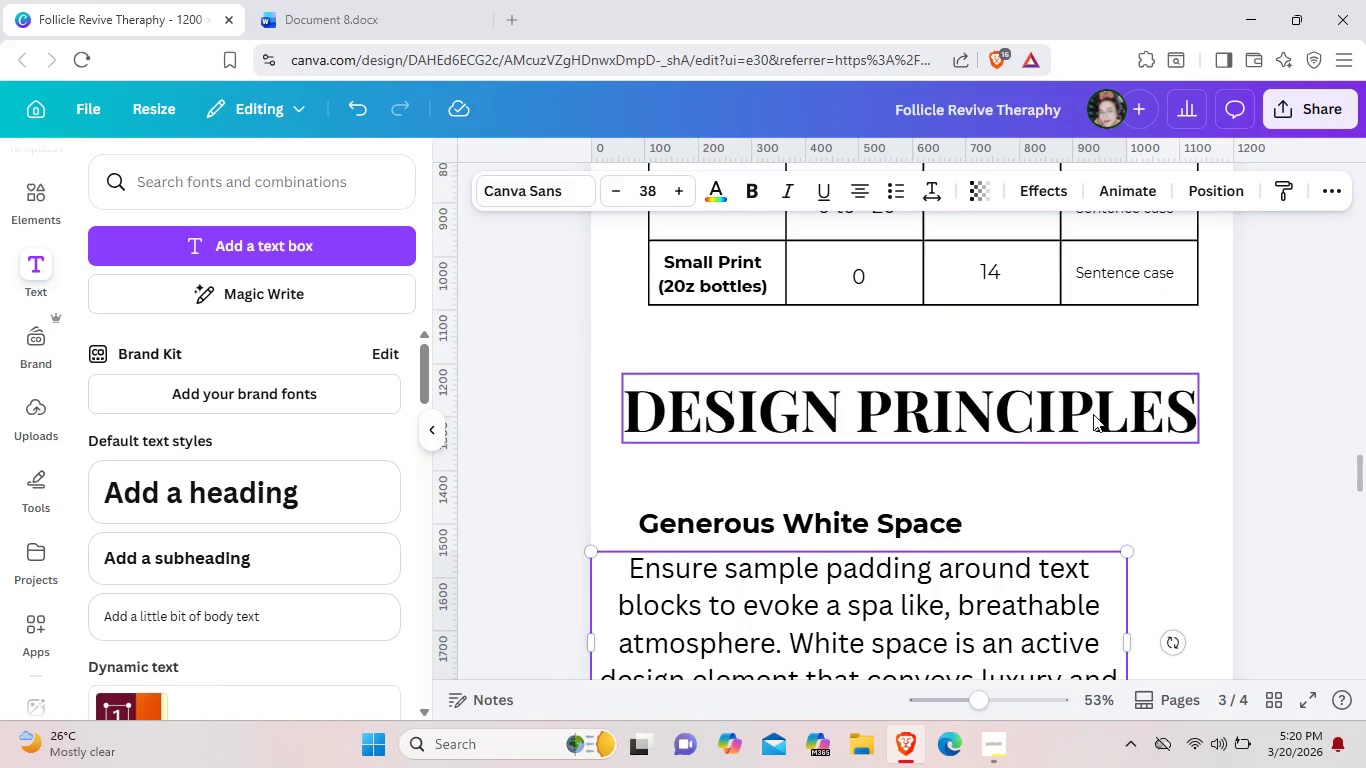 
scroll: coordinate [1093, 414], scroll_direction: down, amount: 3.0
 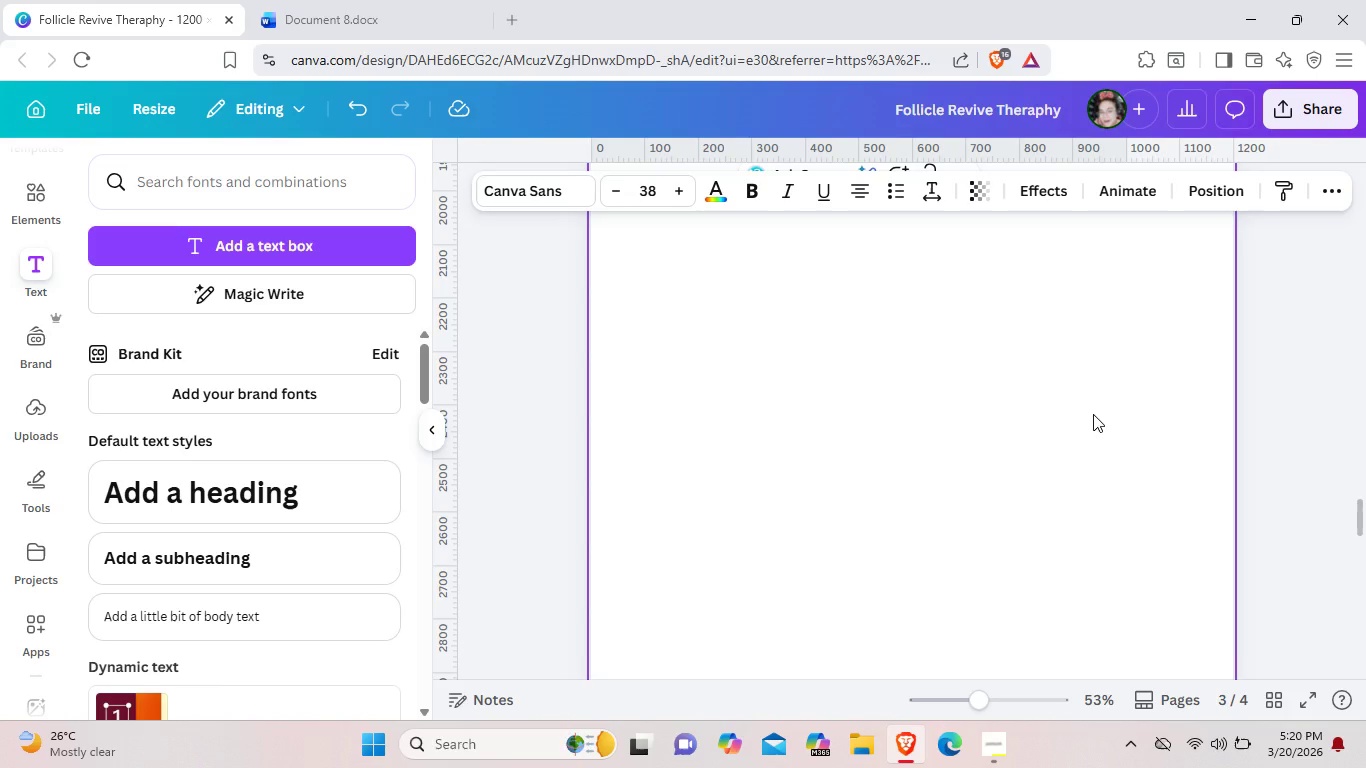 
wait(31.53)
 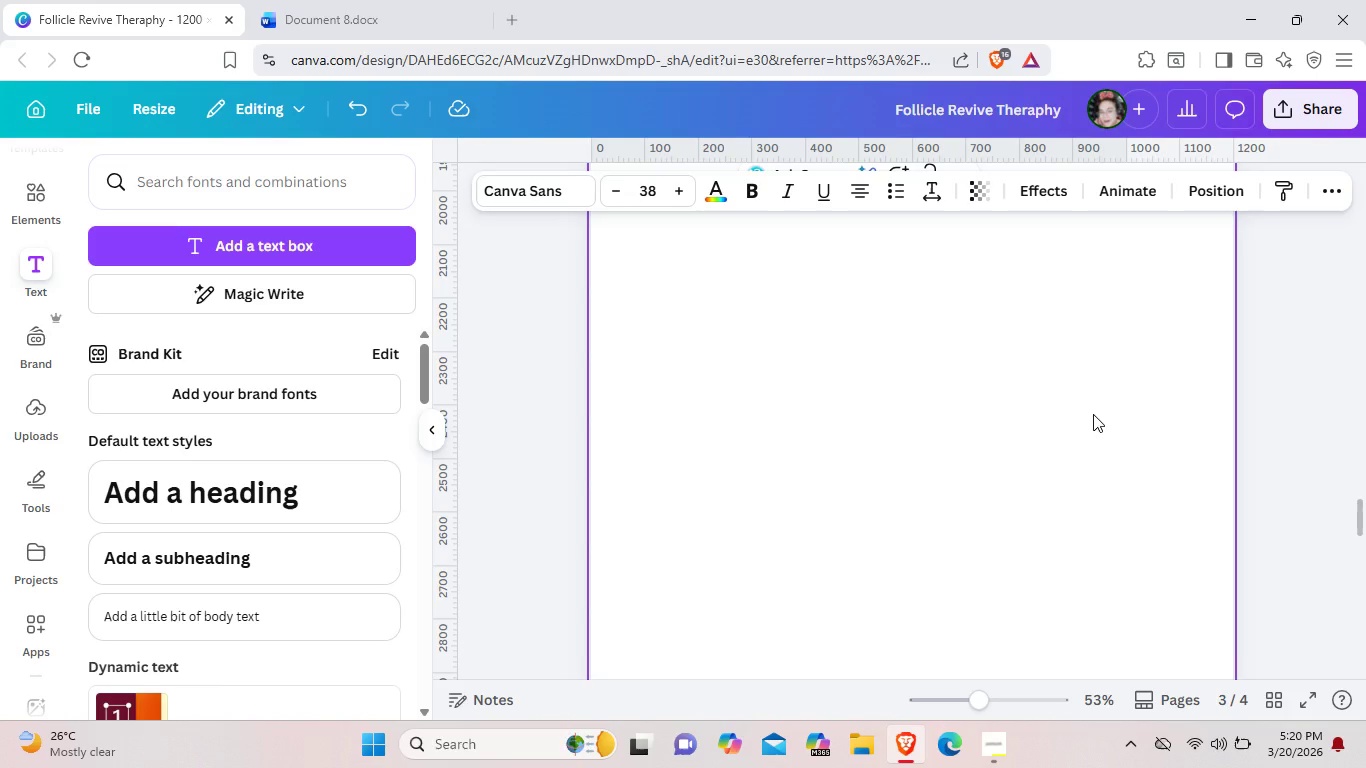 
scroll: coordinate [1091, 413], scroll_direction: up, amount: 6.0
 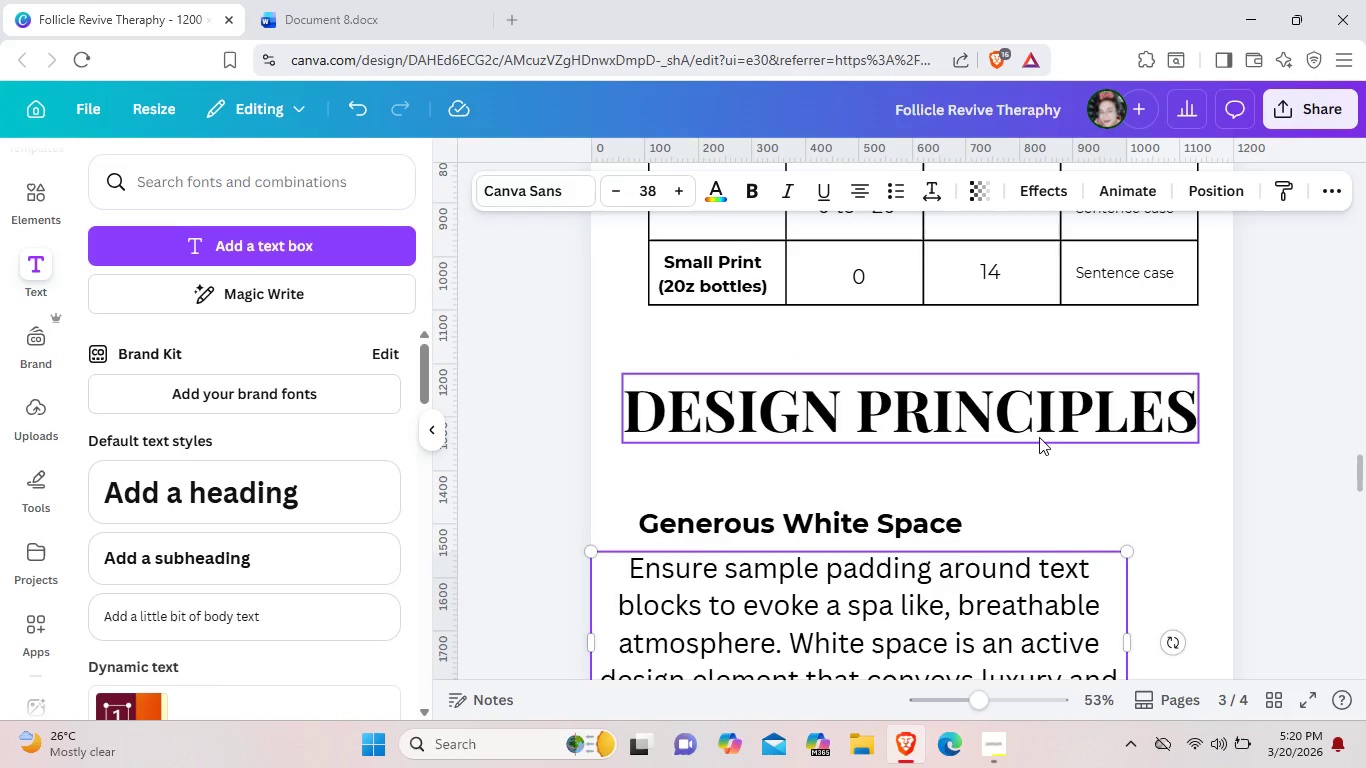 
scroll: coordinate [1039, 437], scroll_direction: down, amount: 3.0
 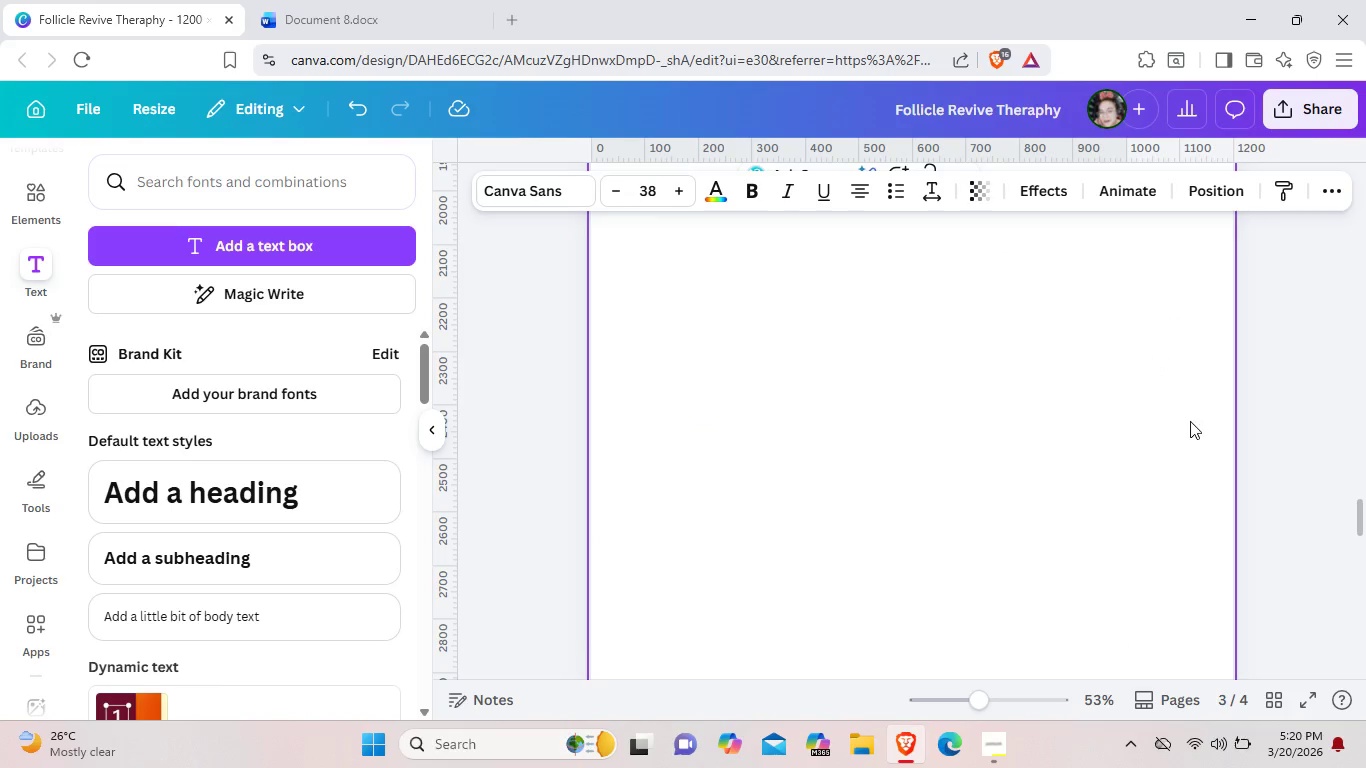 
left_click([1155, 485])
 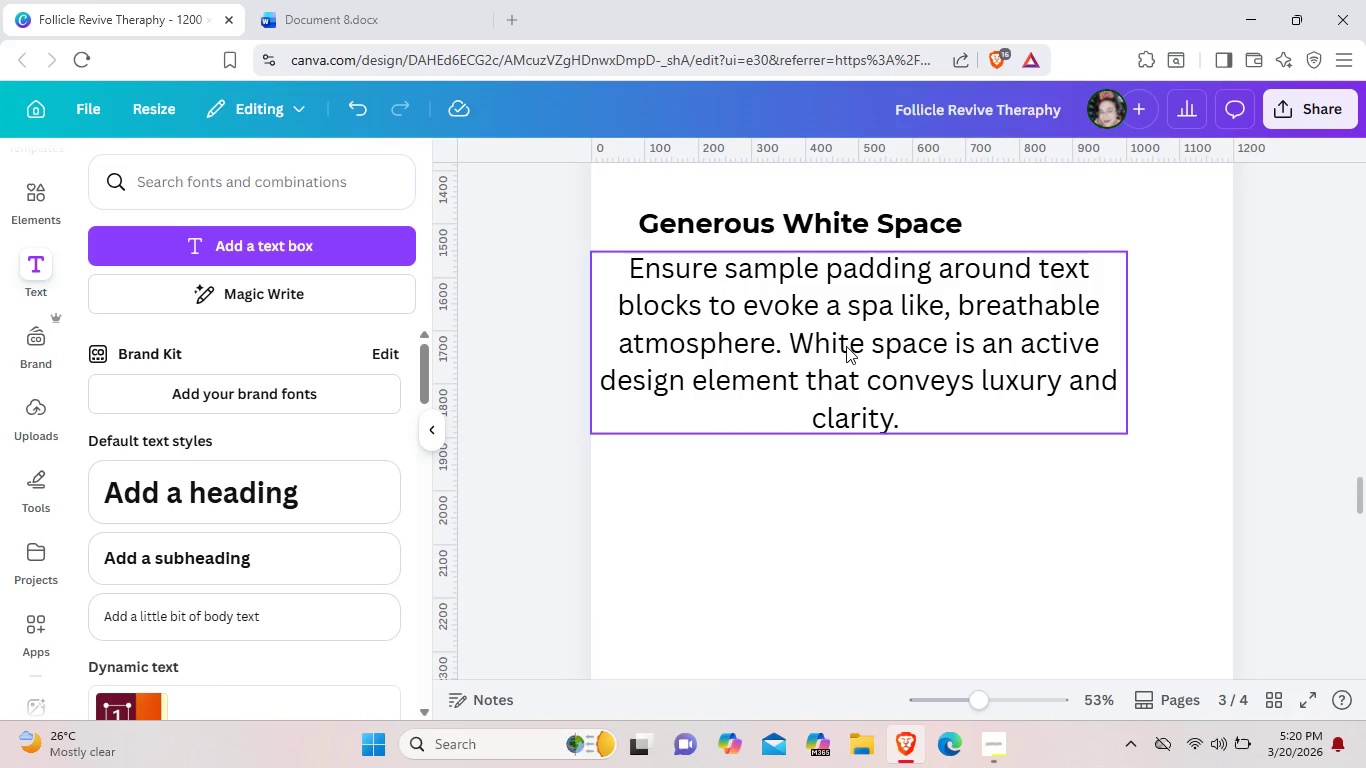 
scroll: coordinate [1190, 422], scroll_direction: up, amount: 3.0
 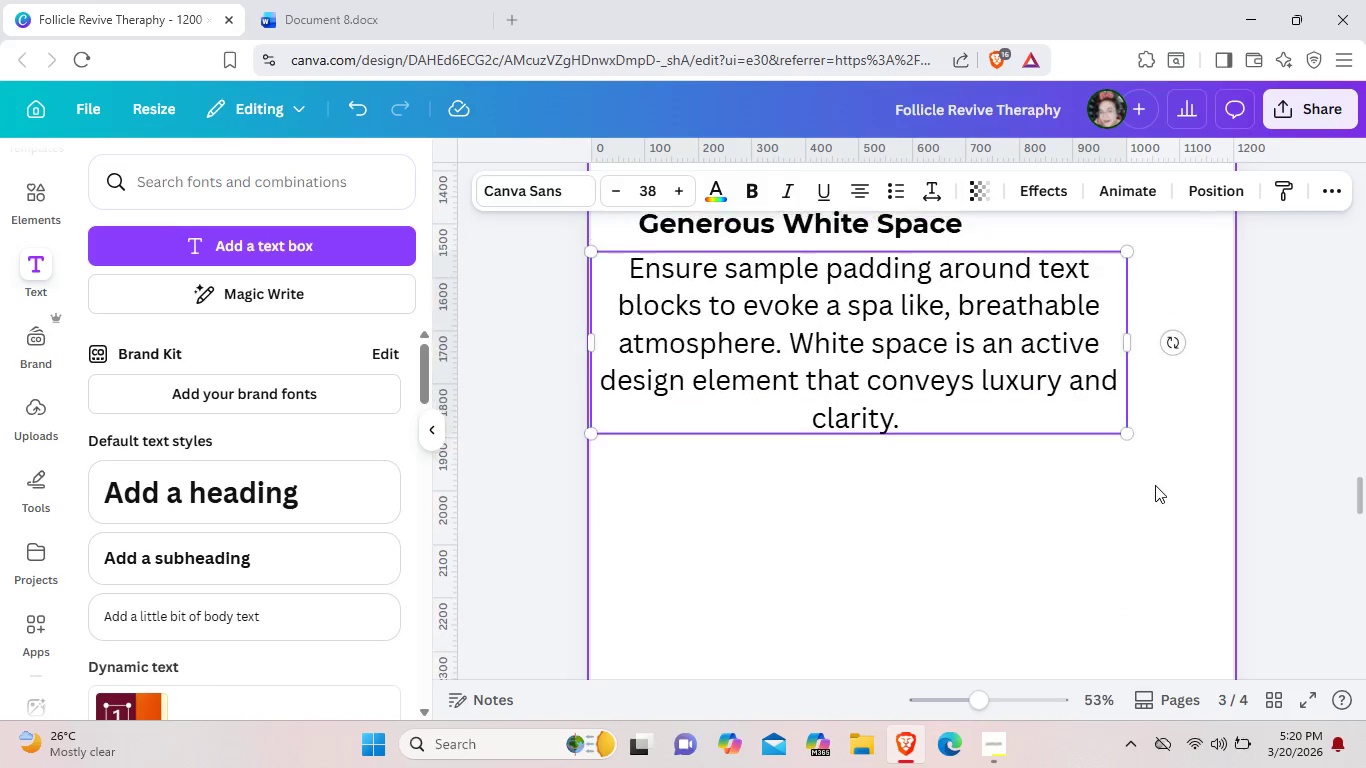 
left_click([846, 341])
 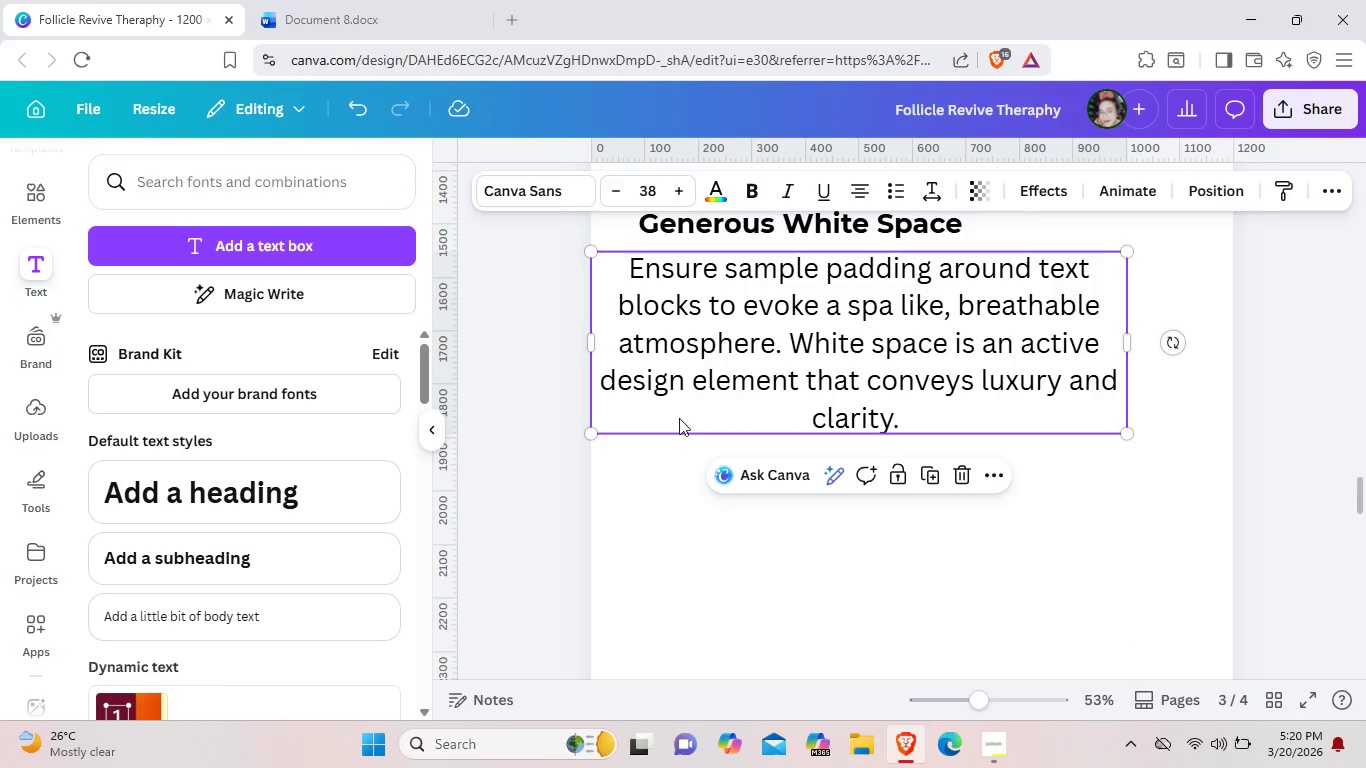 
key(Control+C)
 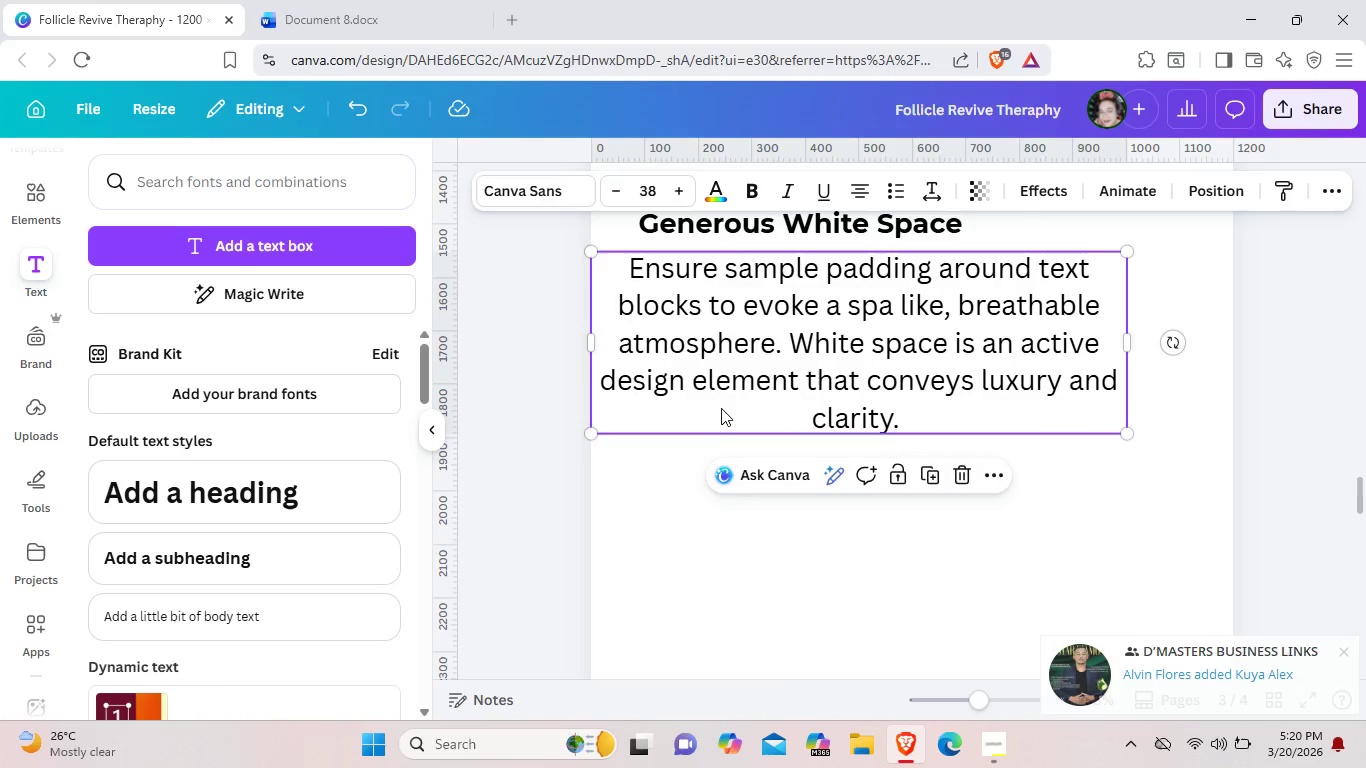 
key(Control+V)
 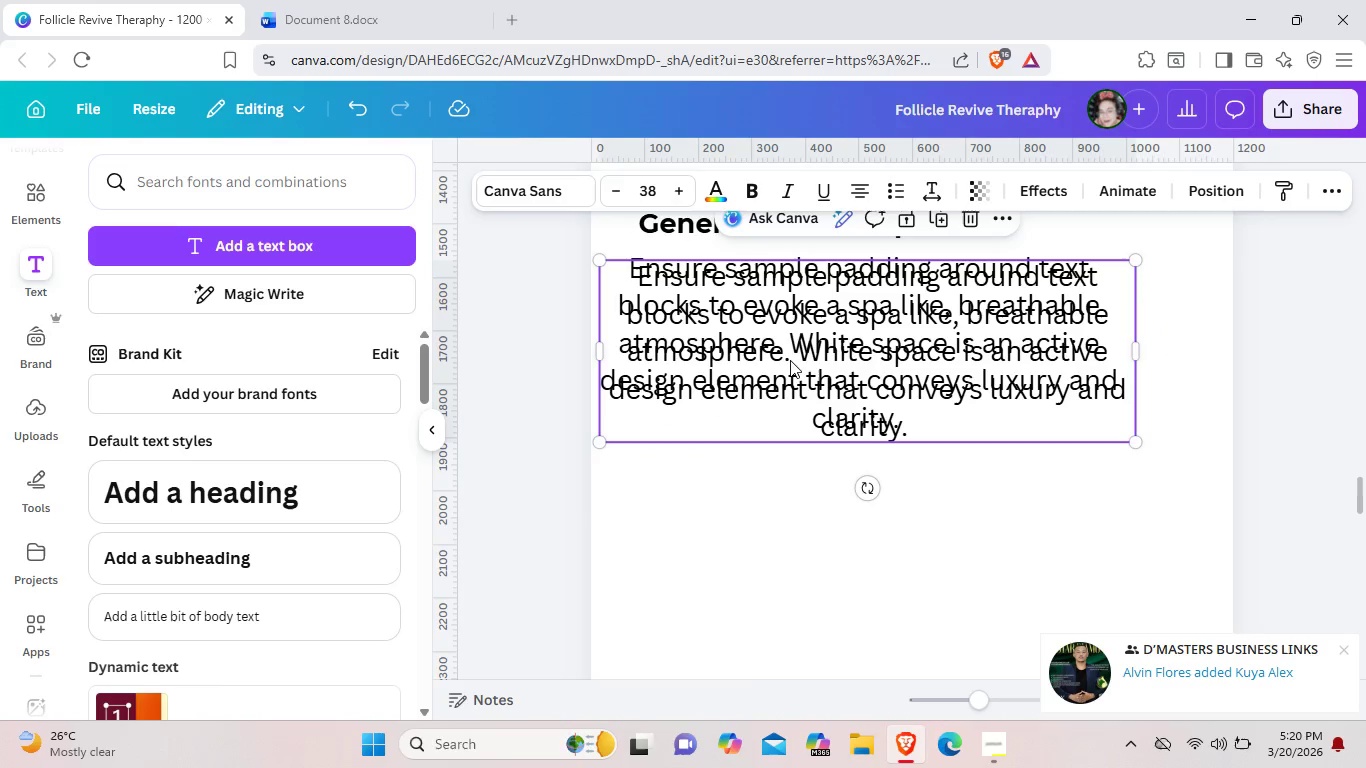 
left_click_drag(start_coordinate=[793, 360], to_coordinate=[789, 585])
 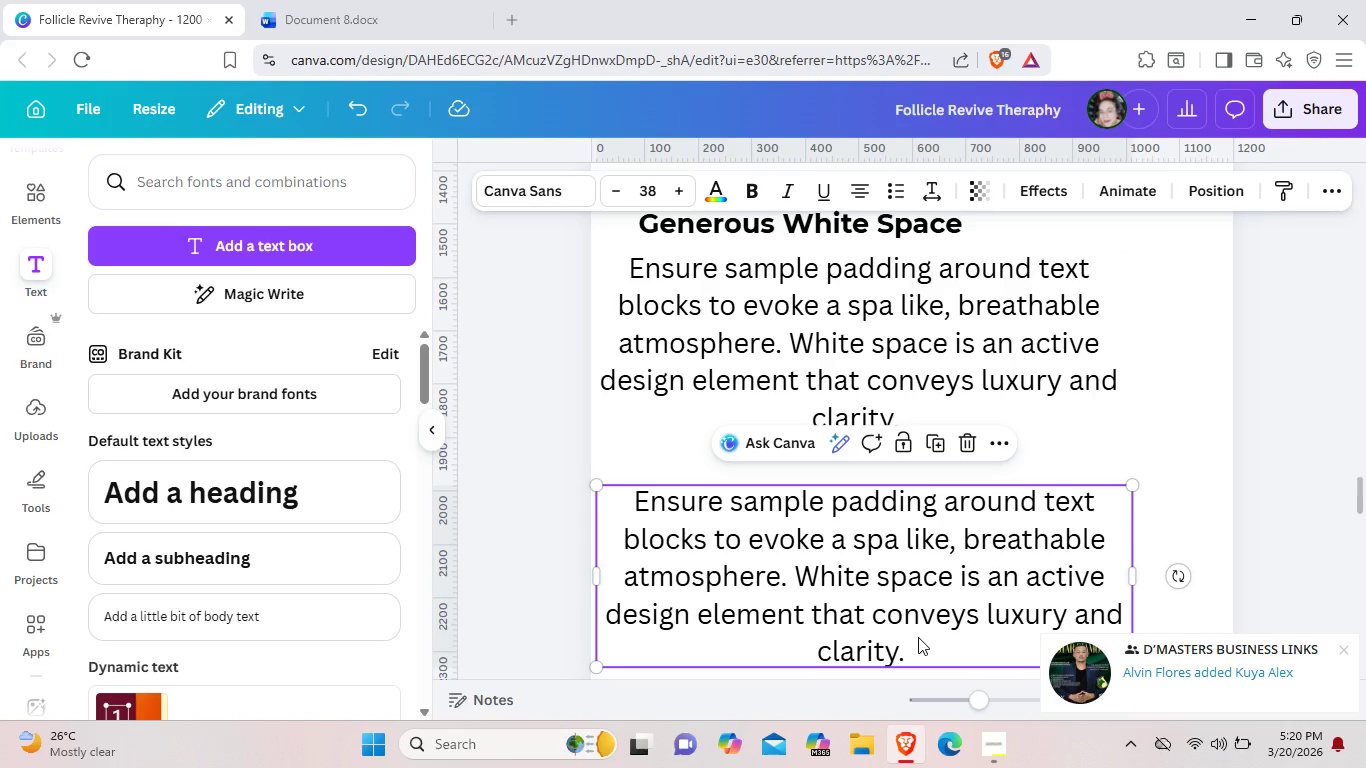 
double_click([918, 637])
 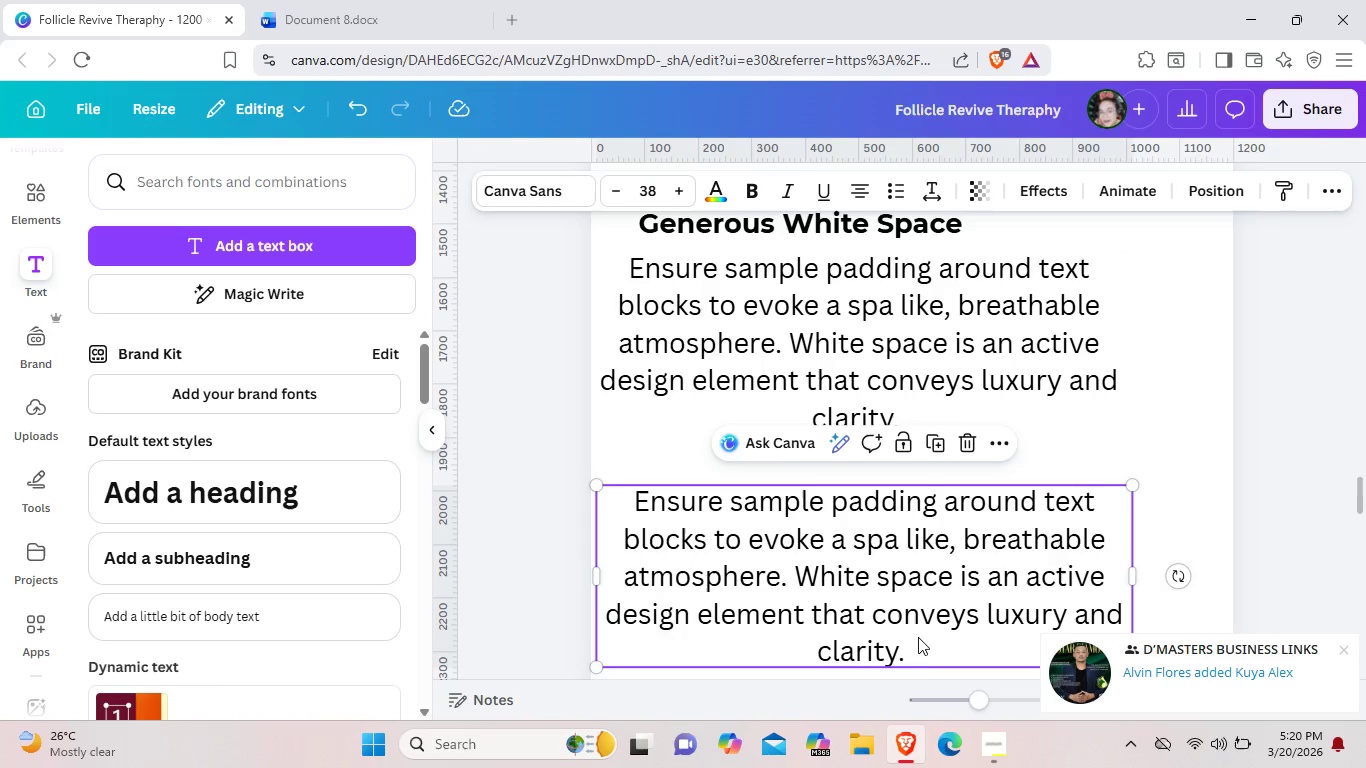 
triple_click([918, 637])
 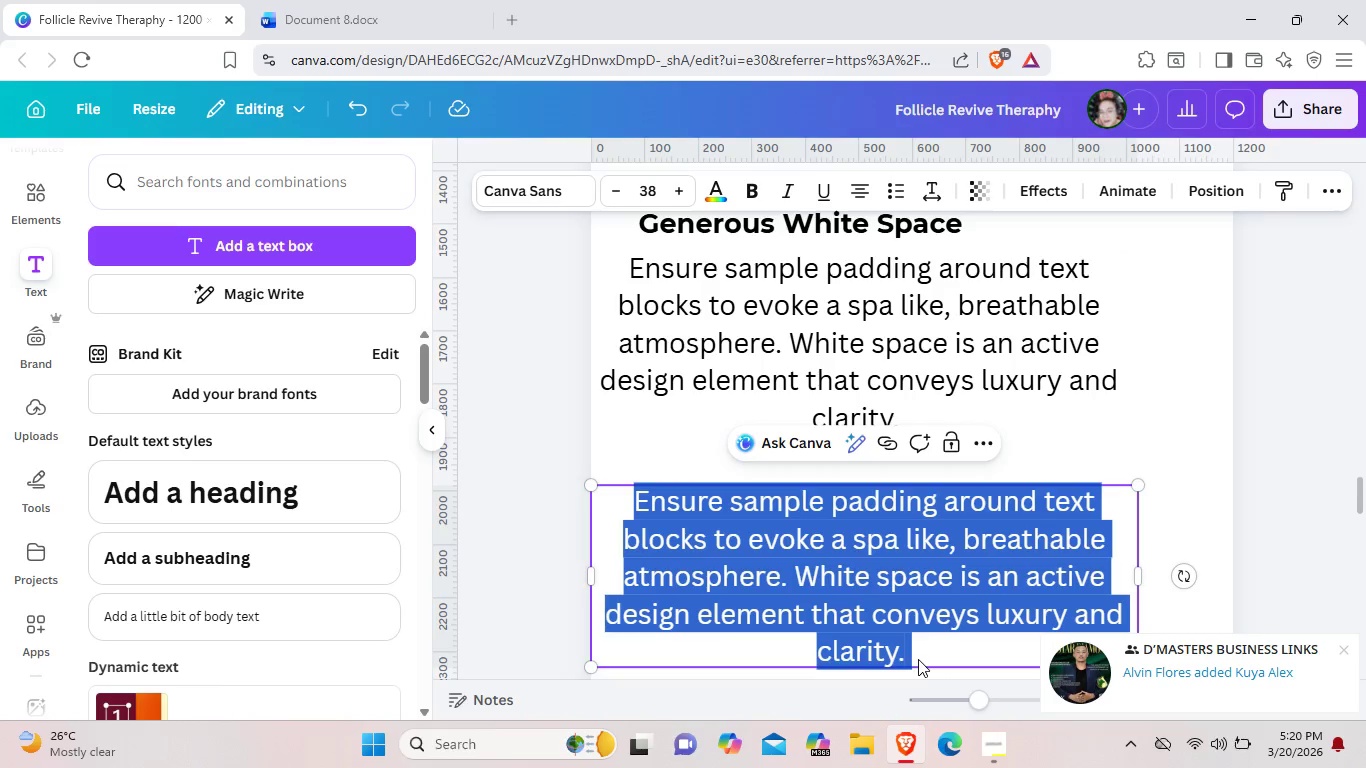 
triple_click([918, 659])
 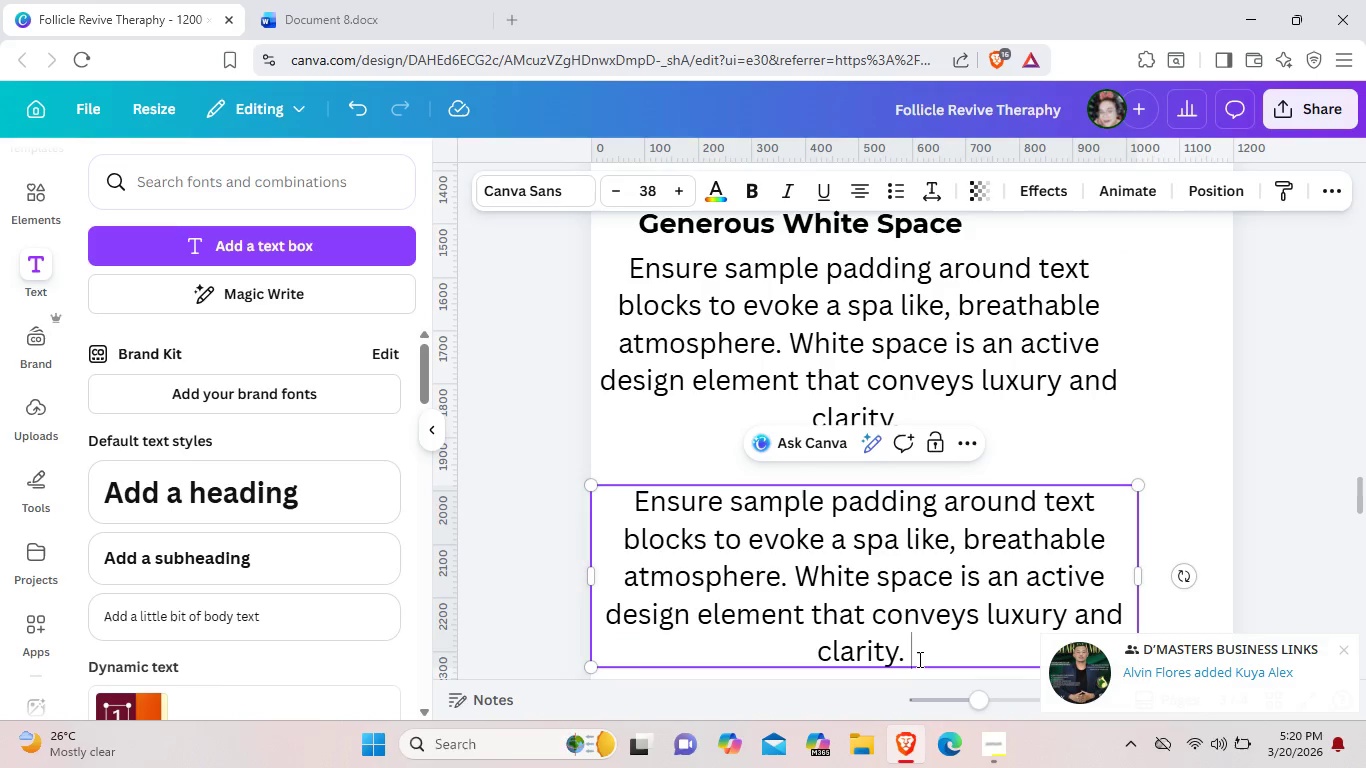 
left_click_drag(start_coordinate=[918, 659], to_coordinate=[638, 504])
 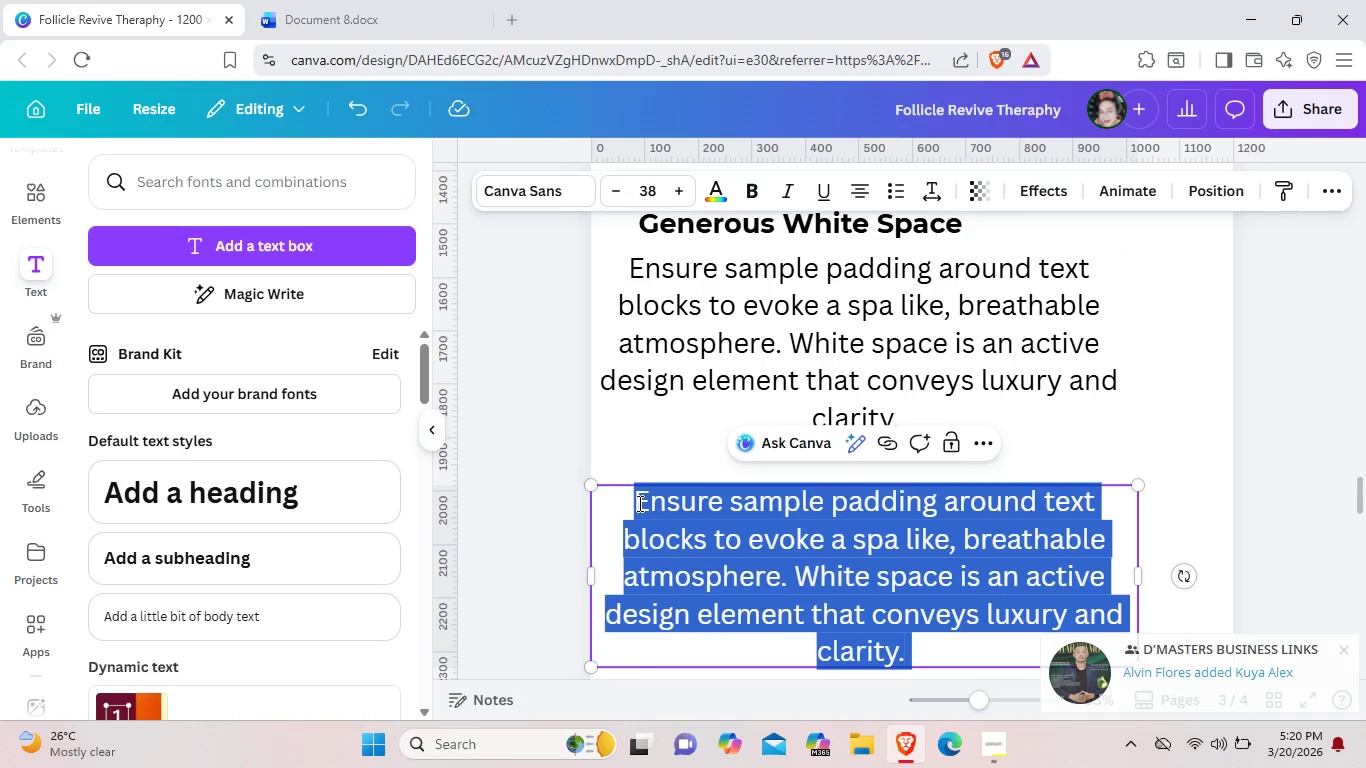 
type(M)
key(Backspace)
type(Use deep charcoal or navy for text)
 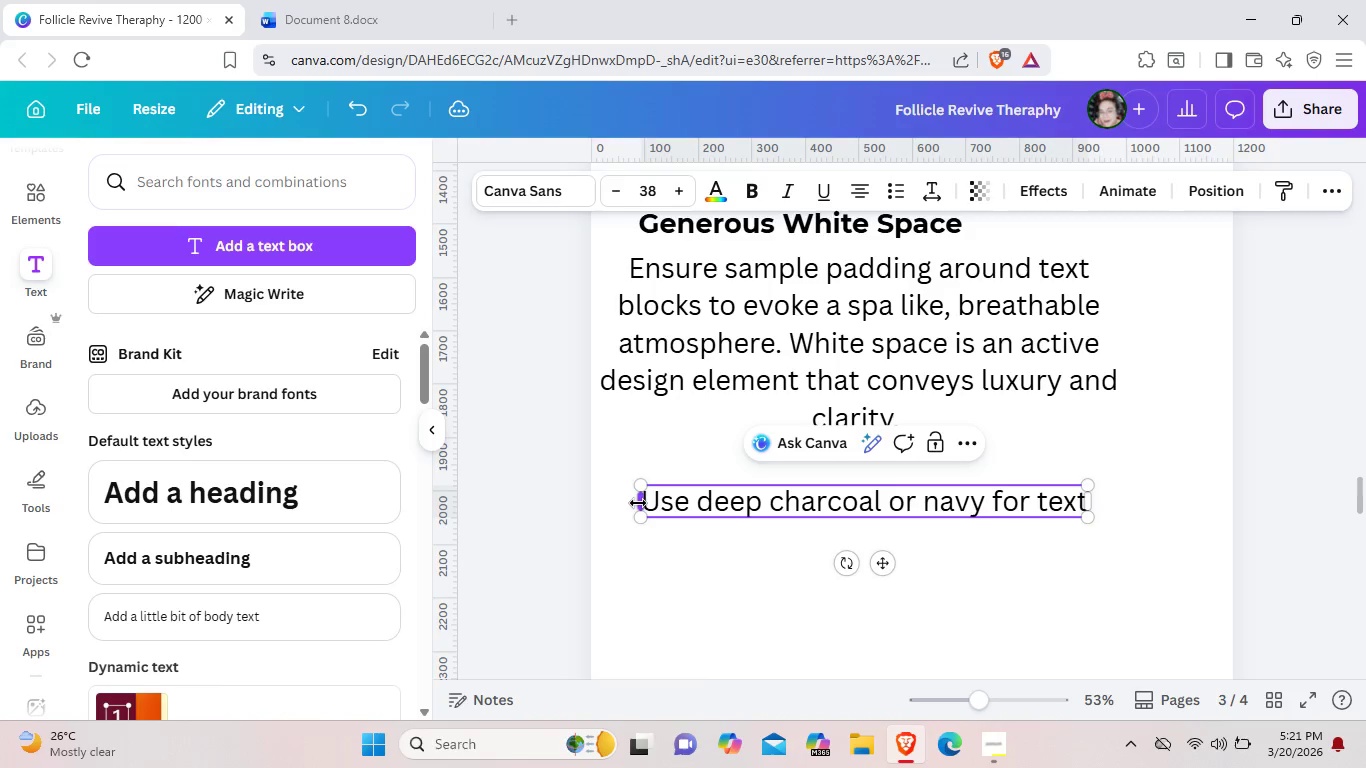 
type( rather than pure black to soften the clinical edge)
 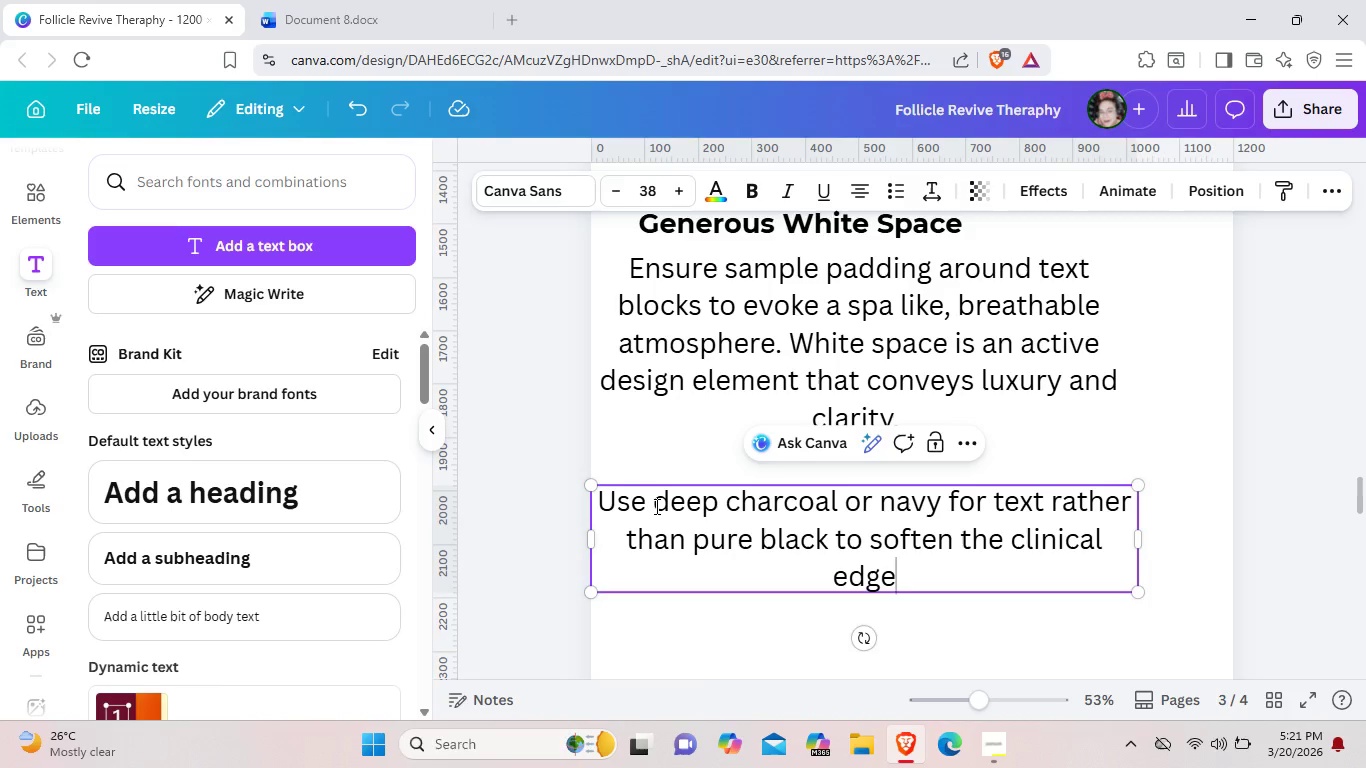 
wait(39.16)
 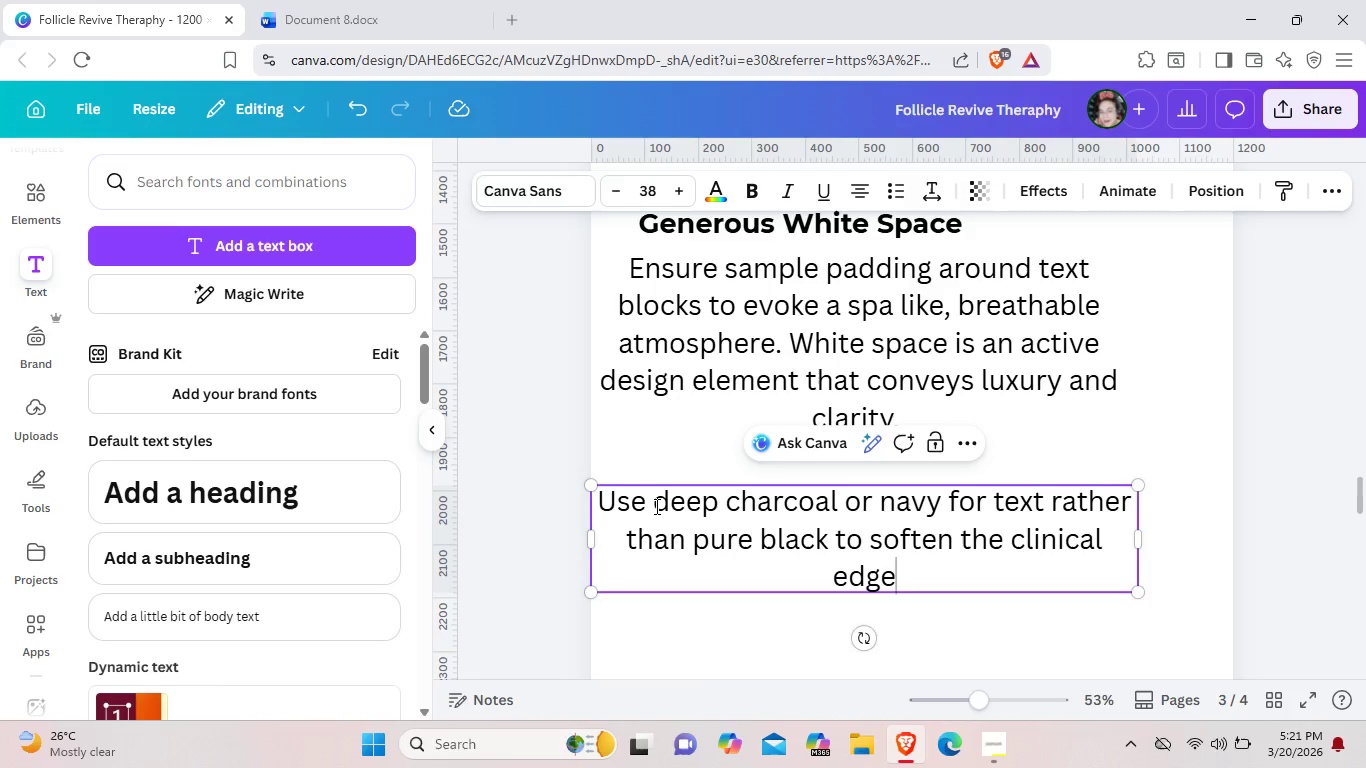 
left_click([771, 362])
 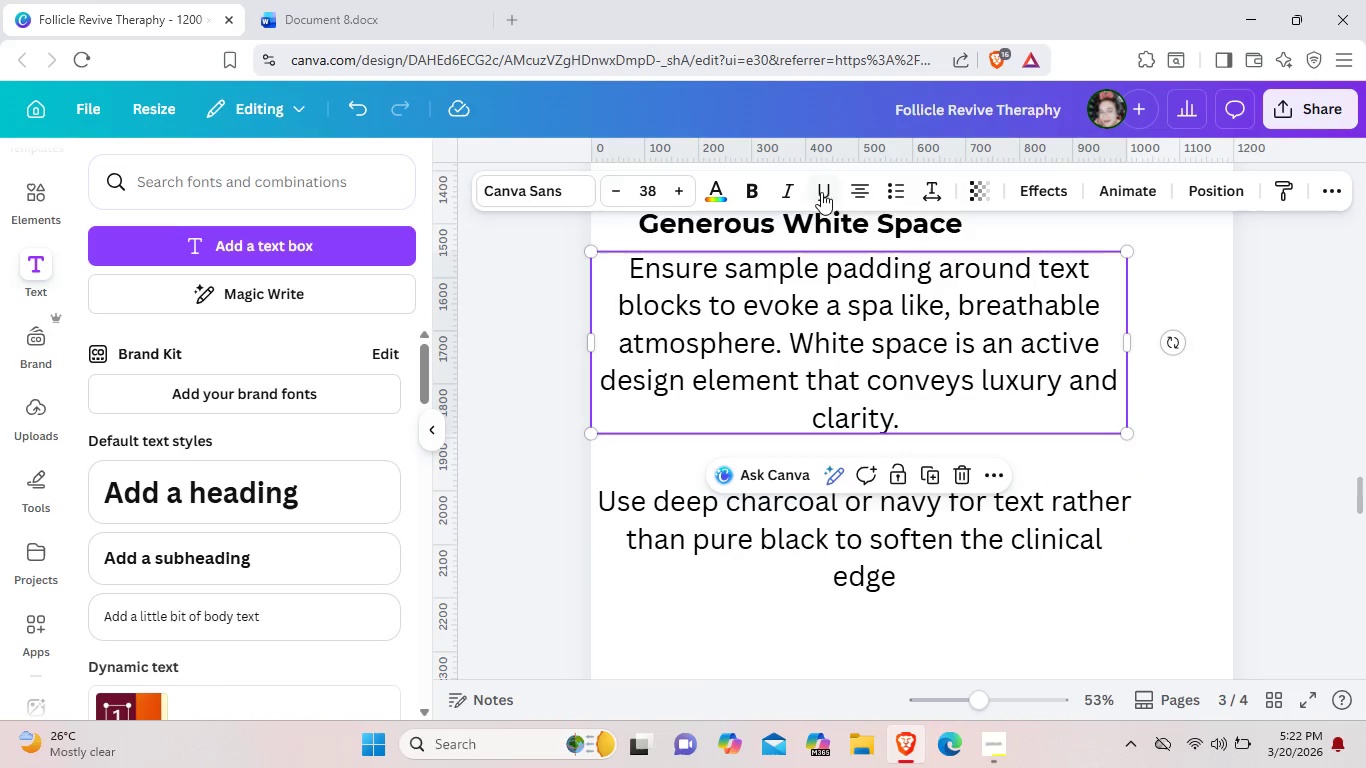 
left_click([854, 188])
 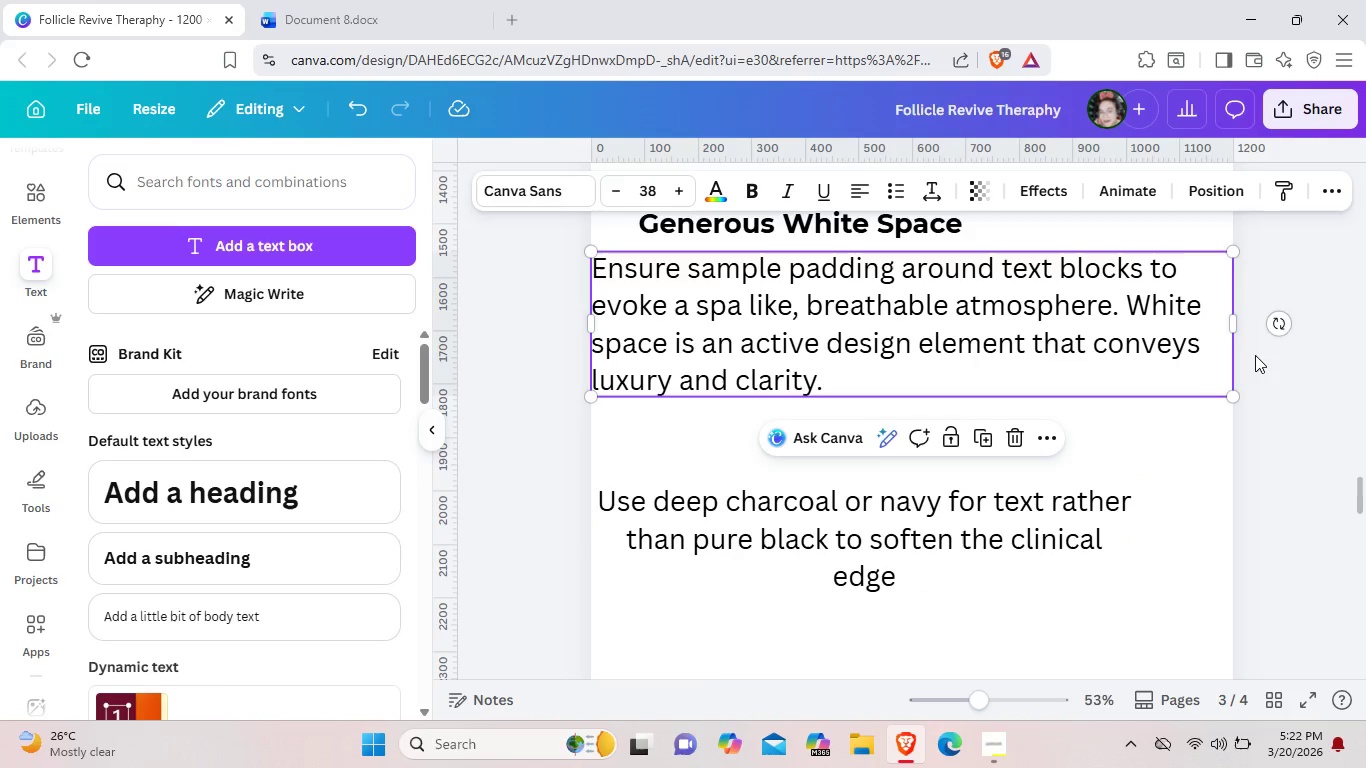 
left_click_drag(start_coordinate=[1238, 316], to_coordinate=[1123, 315])
 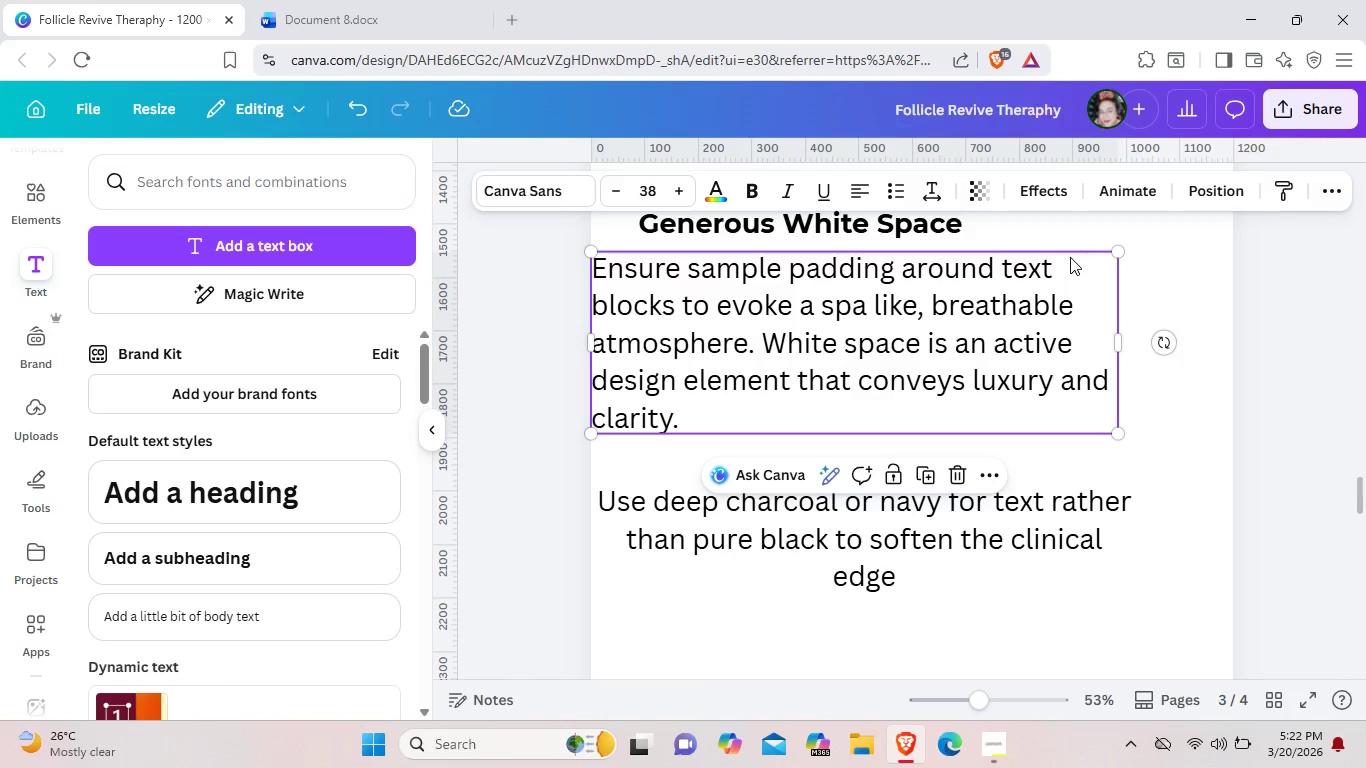 
left_click([1068, 261])
 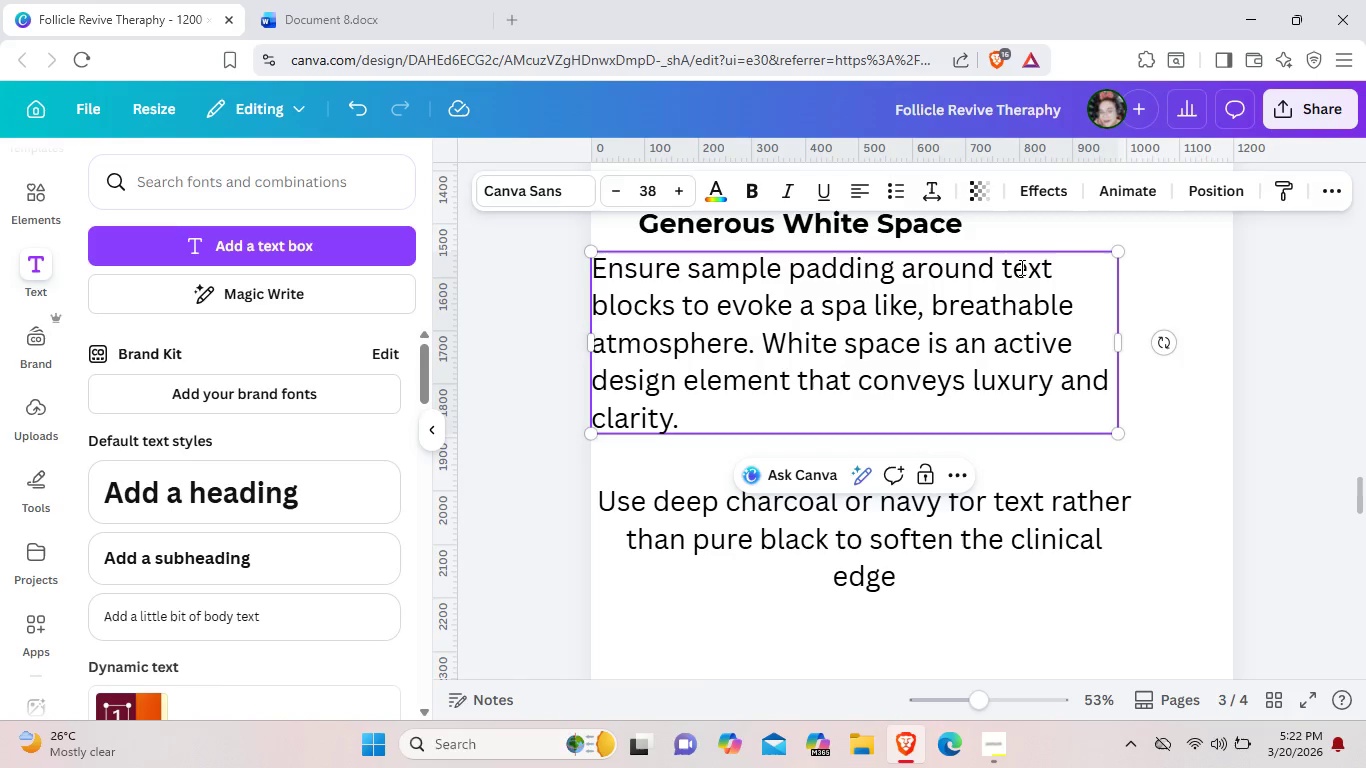 
left_click([1020, 267])
 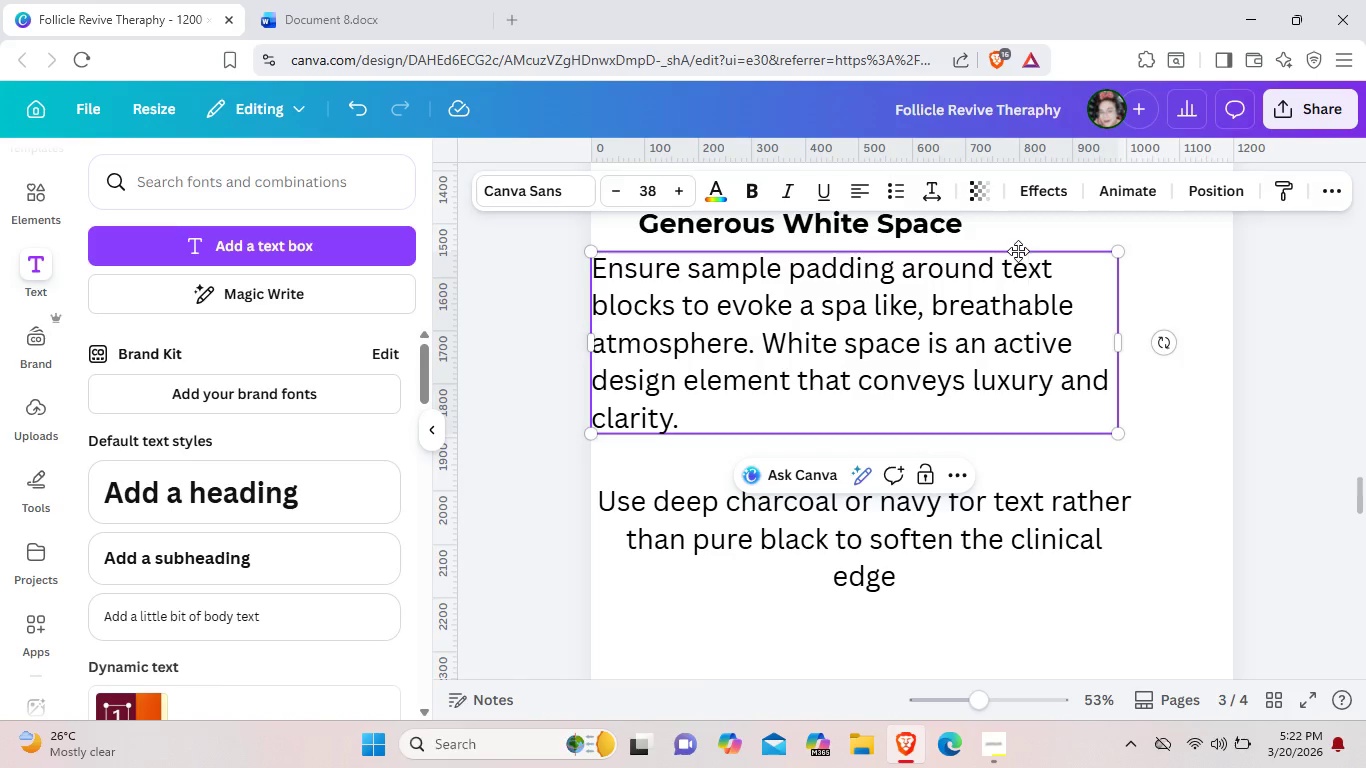 
left_click_drag(start_coordinate=[1018, 251], to_coordinate=[1057, 249])
 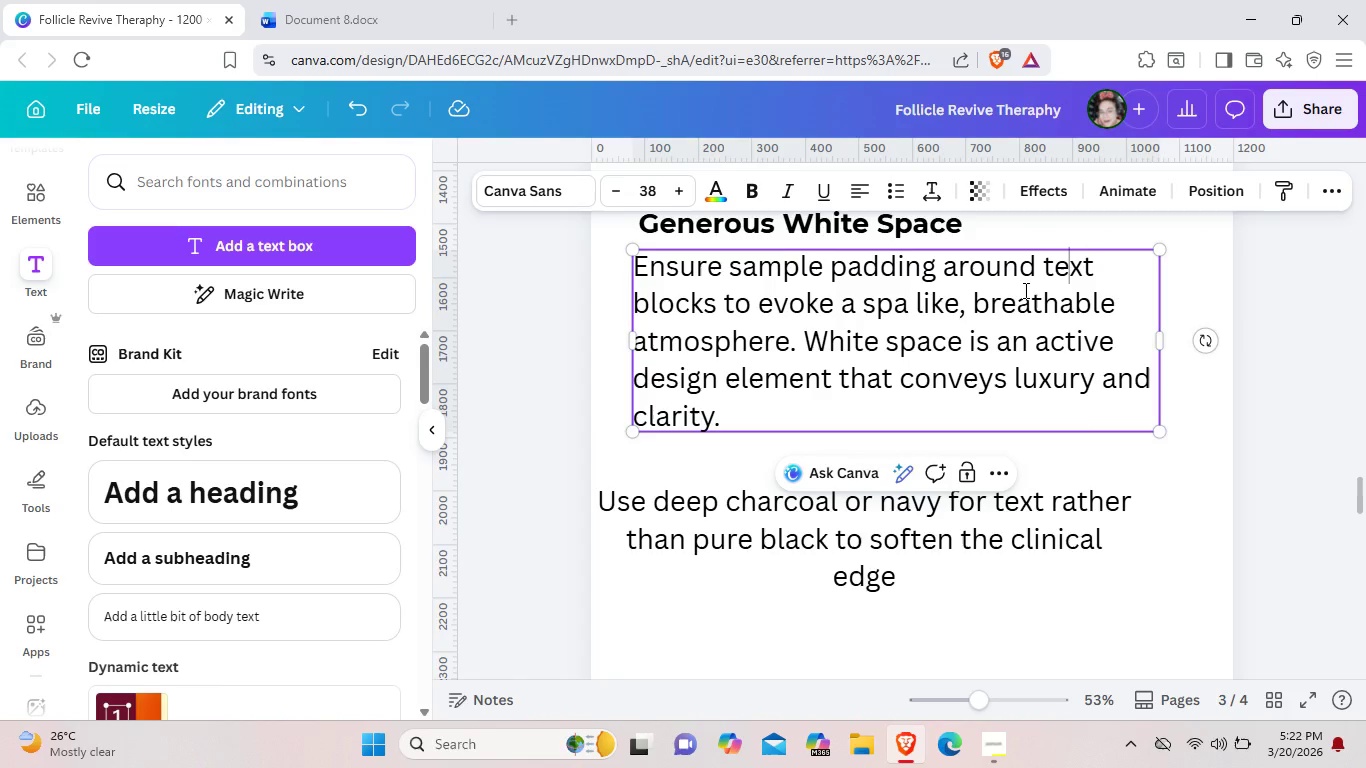 
scroll: coordinate [1024, 290], scroll_direction: up, amount: 2.0
 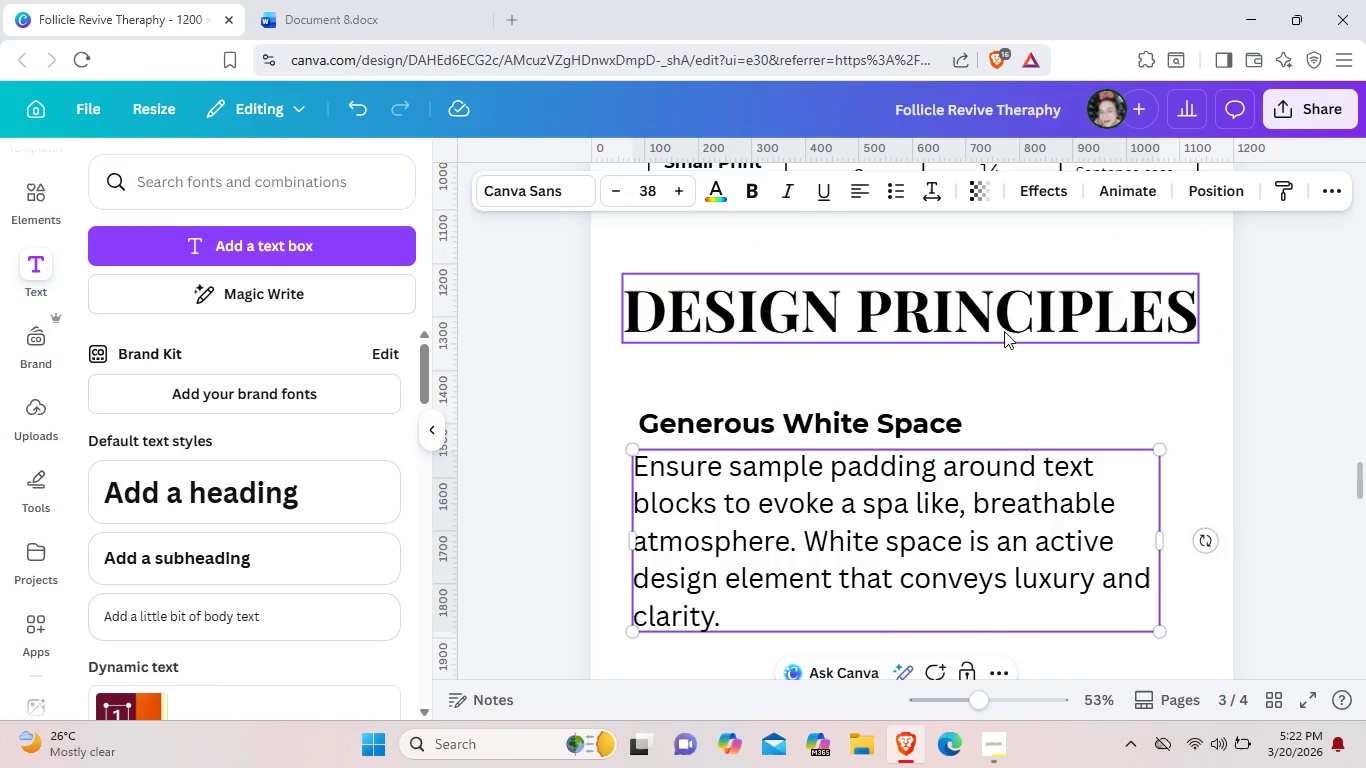 
scroll: coordinate [1004, 331], scroll_direction: down, amount: 2.0
 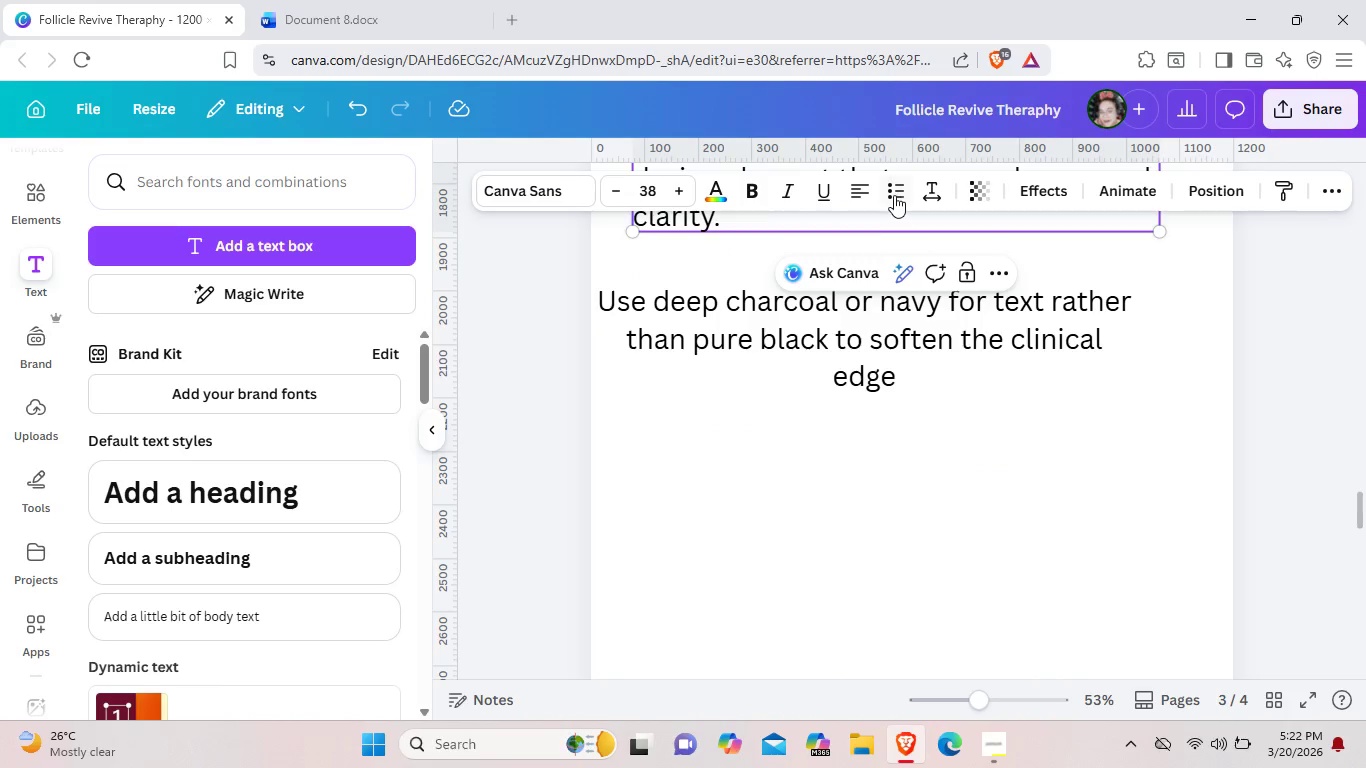 
left_click([854, 189])
 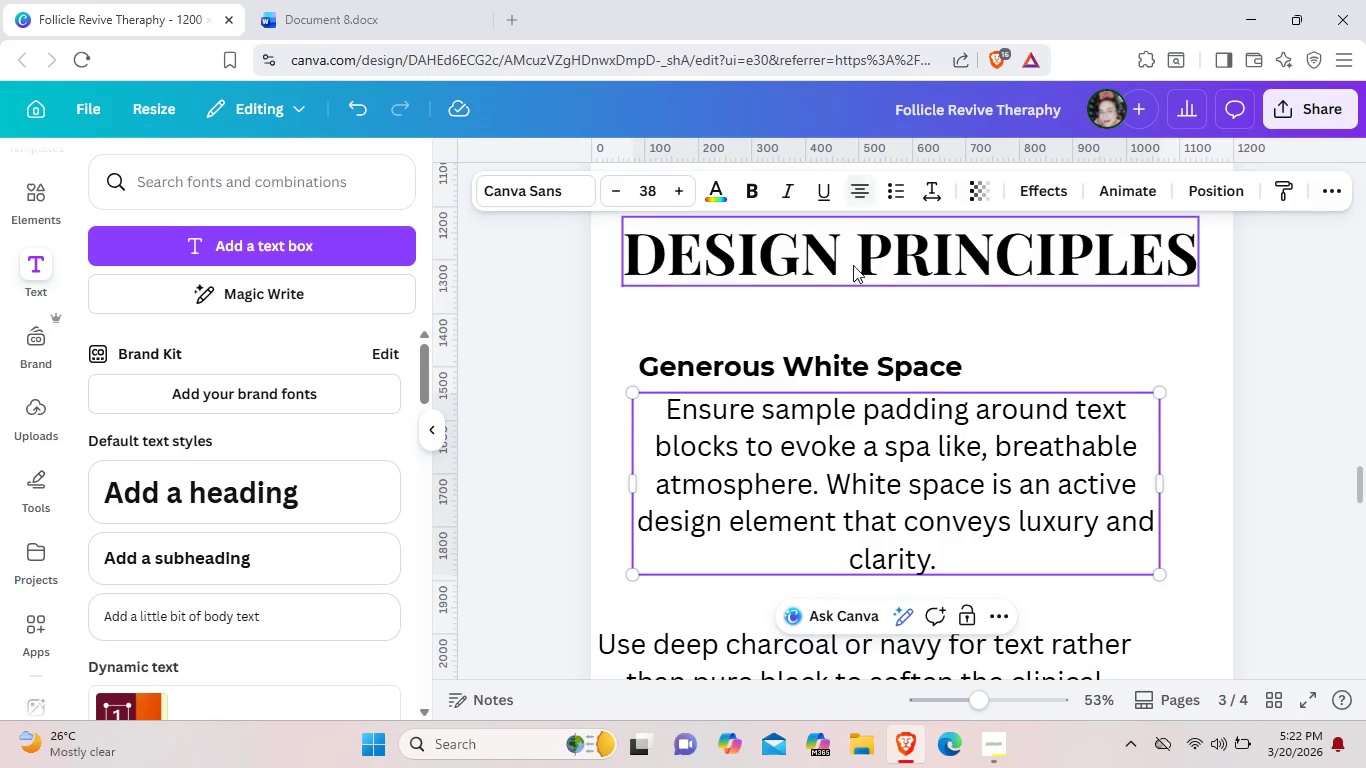 
scroll: coordinate [853, 265], scroll_direction: down, amount: 2.0
 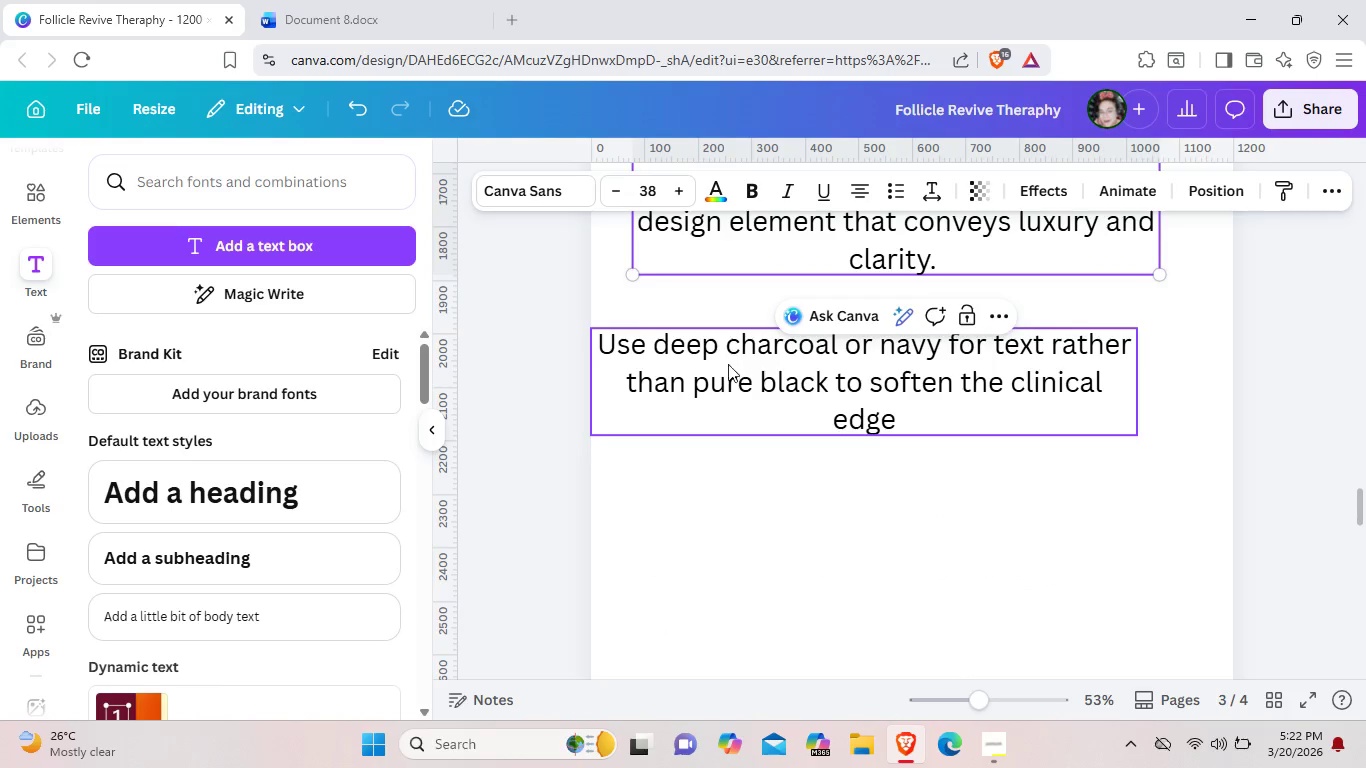 
left_click([722, 372])
 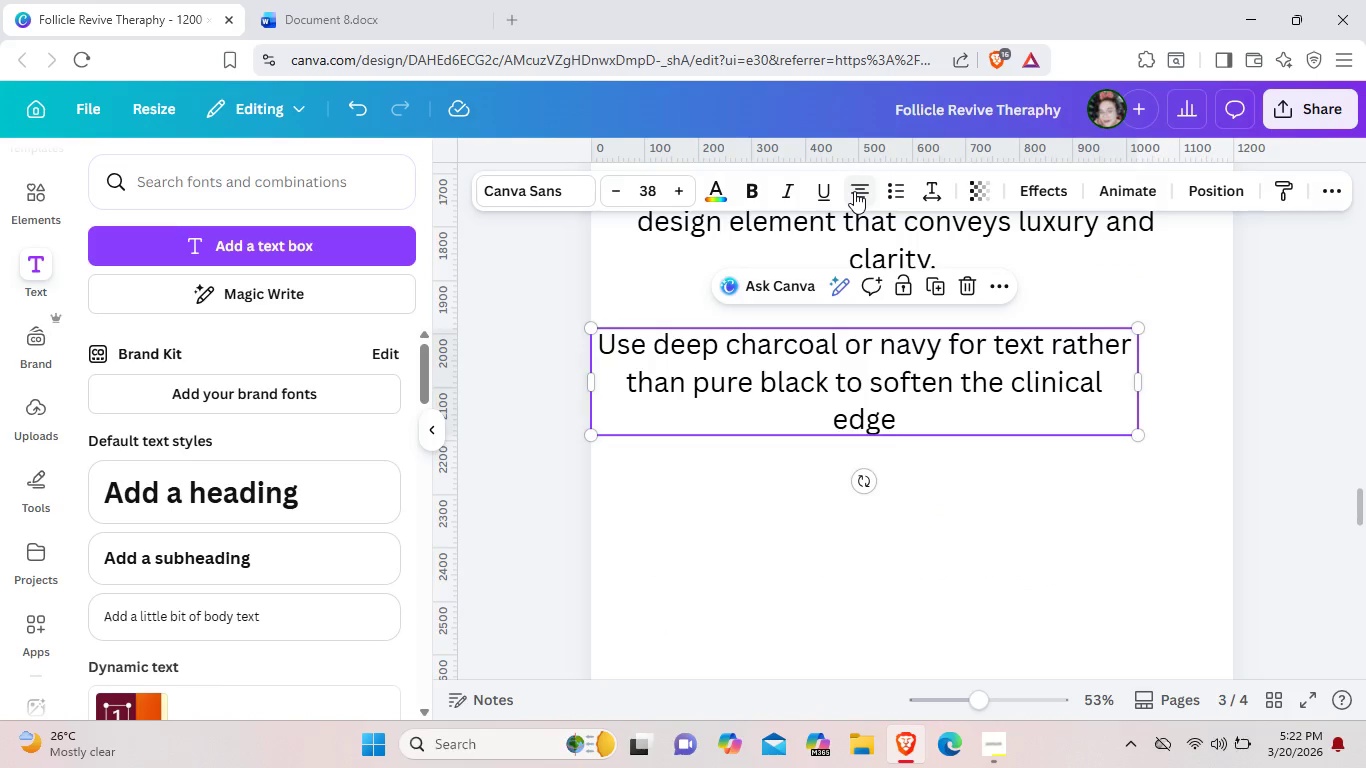 
left_click([854, 191])
 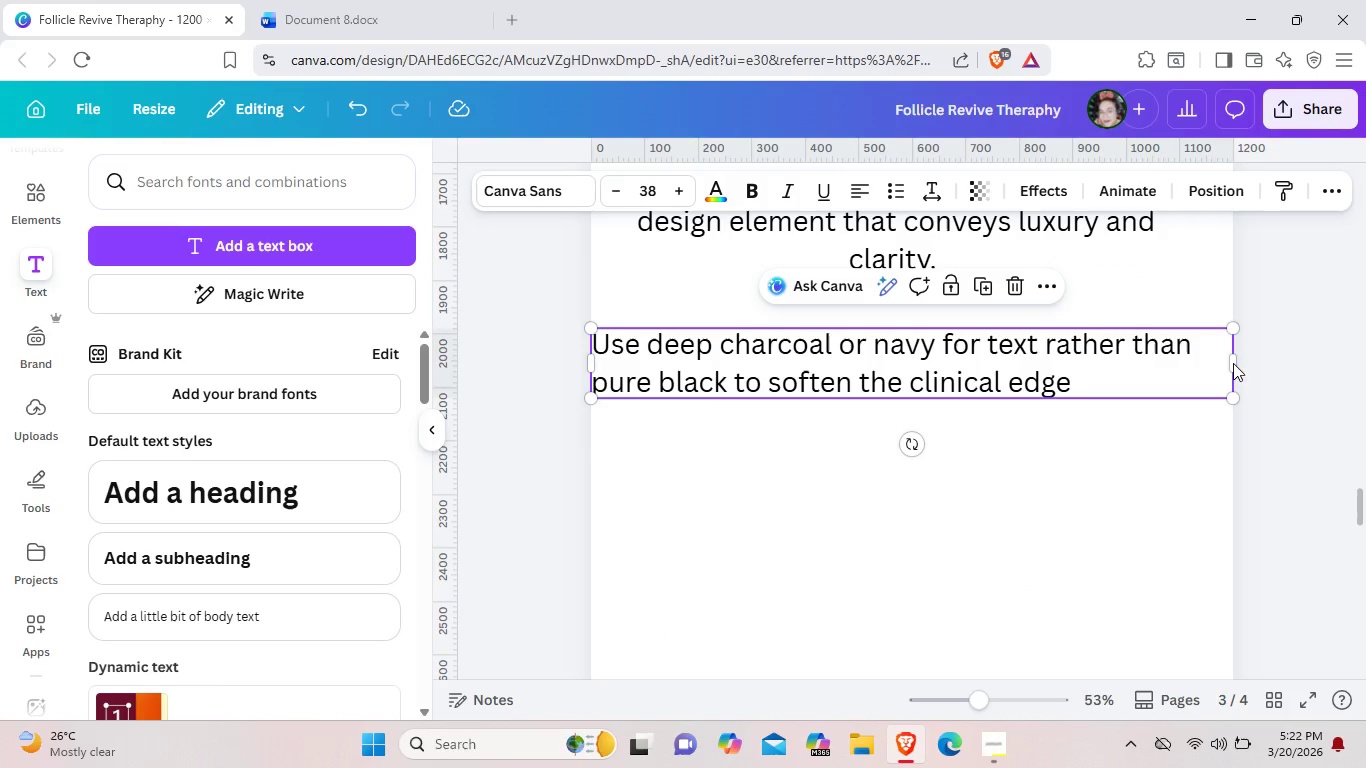 
left_click_drag(start_coordinate=[1234, 361], to_coordinate=[1107, 348])
 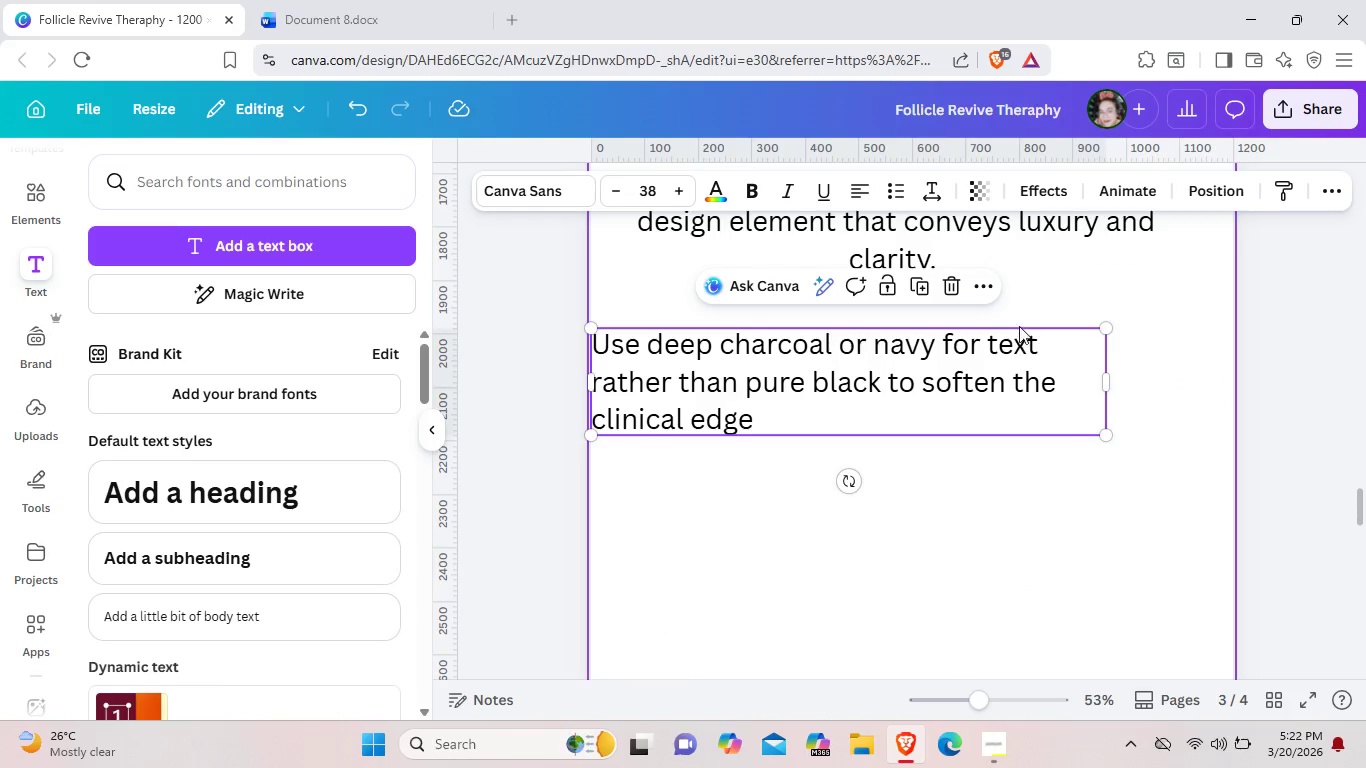 
left_click([1018, 329])
 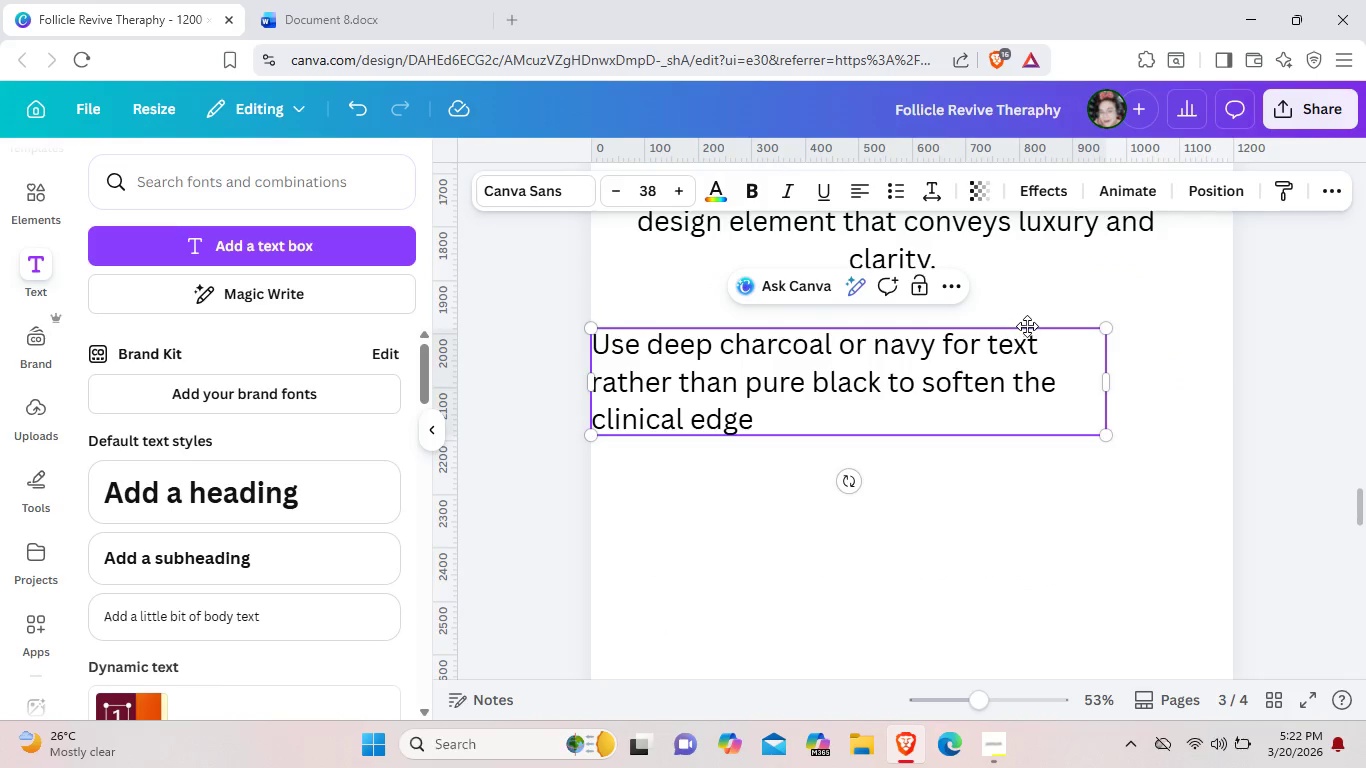 
left_click_drag(start_coordinate=[1027, 326], to_coordinate=[1060, 336])
 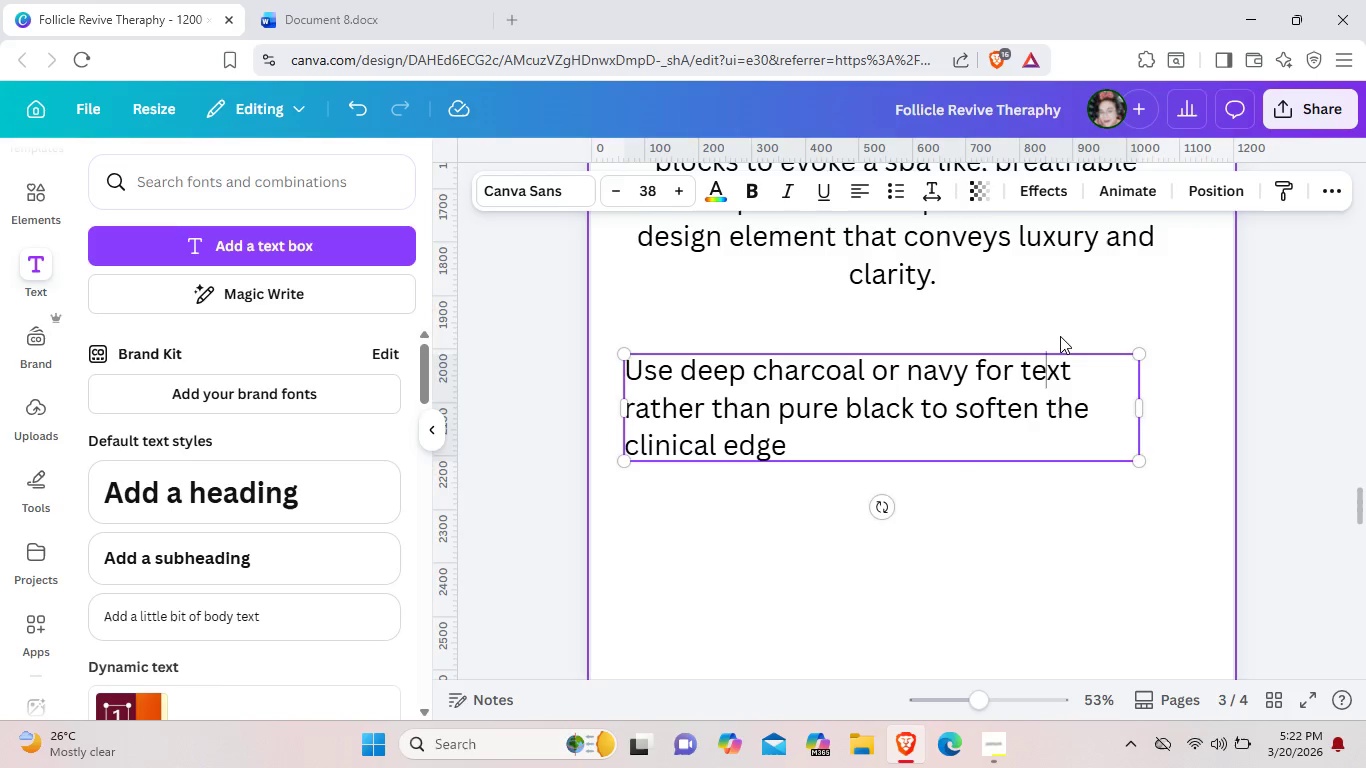 
scroll: coordinate [981, 397], scroll_direction: up, amount: 2.0
 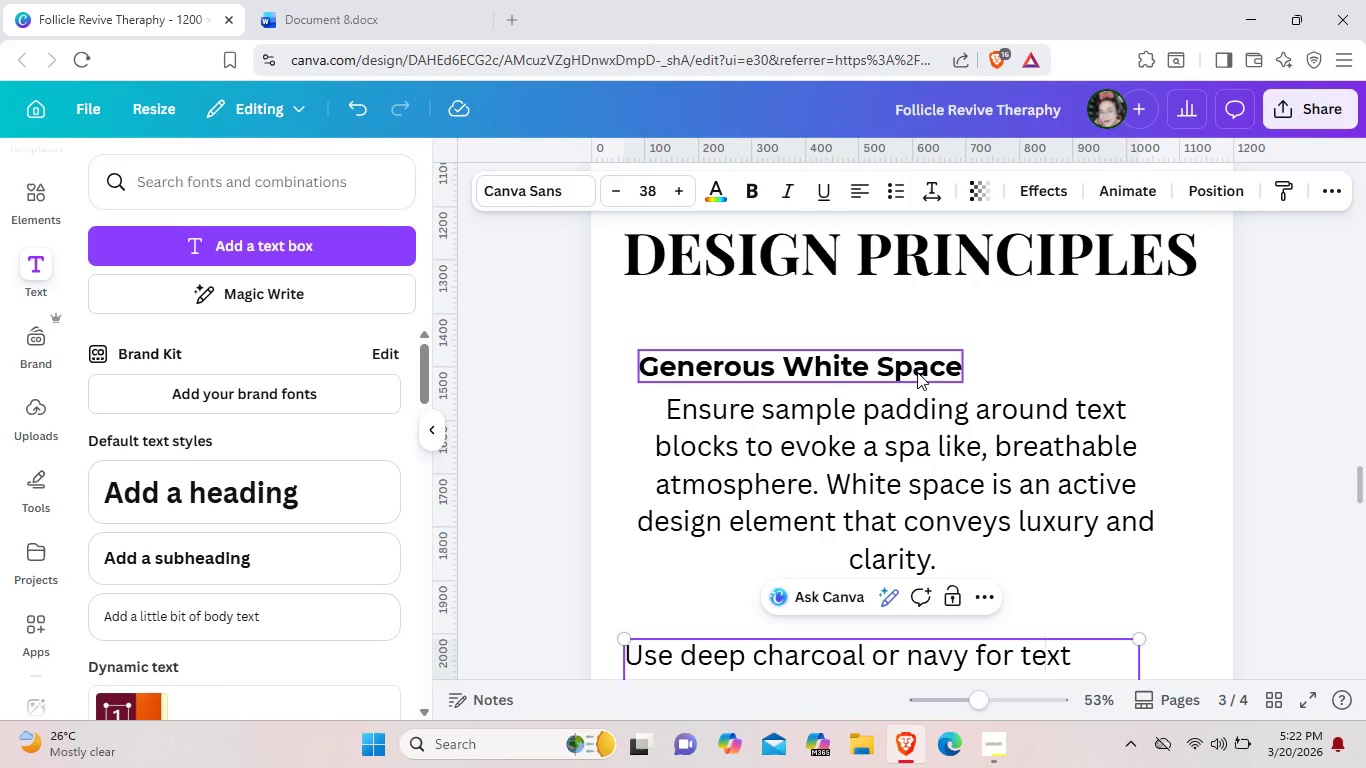 
left_click([917, 372])
 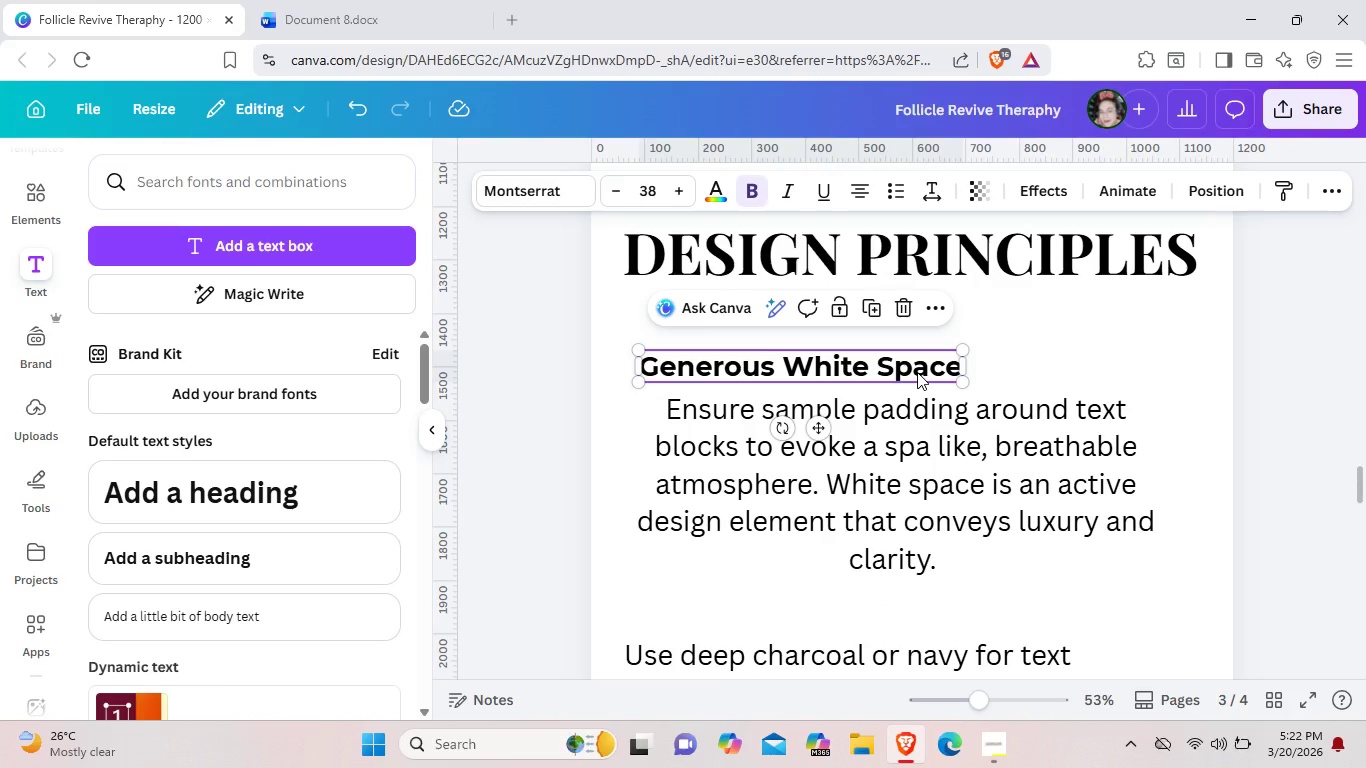 
key(Control+C)
 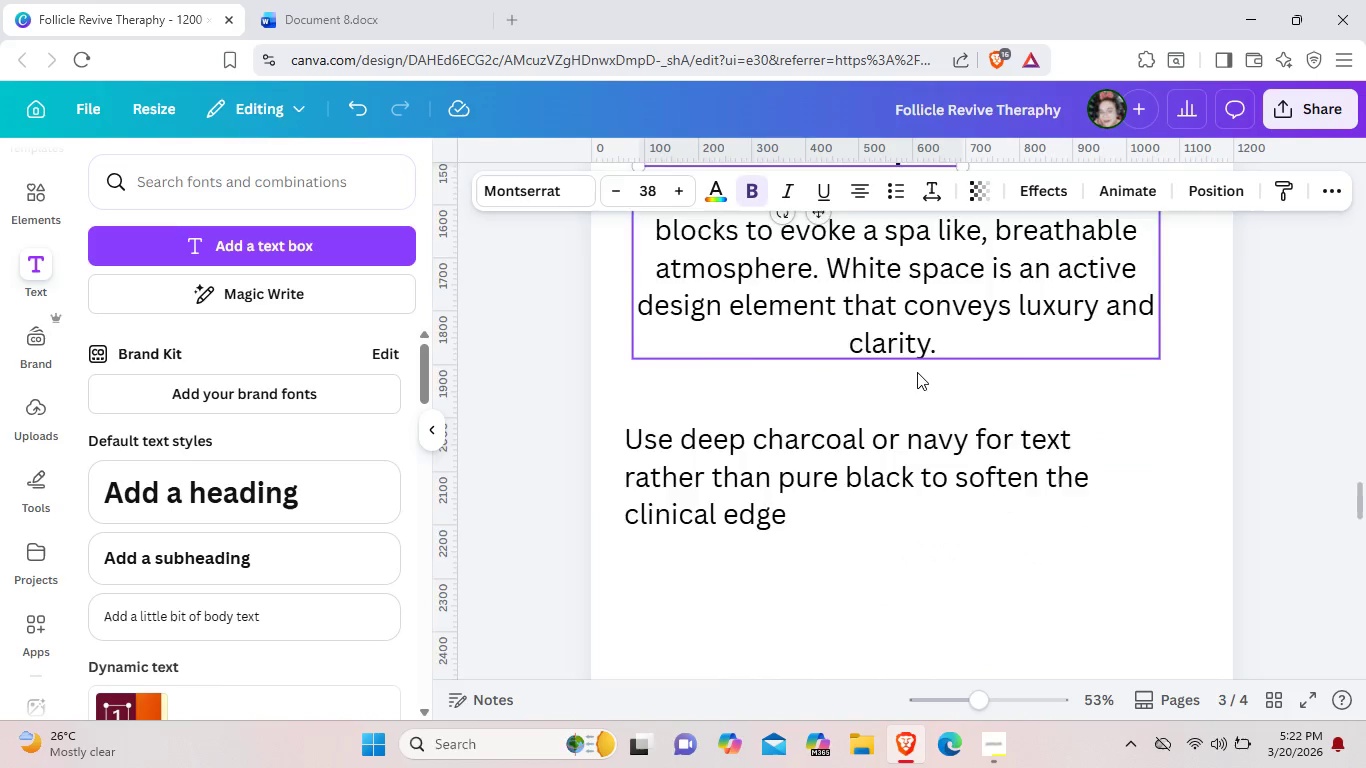 
scroll: coordinate [917, 372], scroll_direction: down, amount: 2.0
 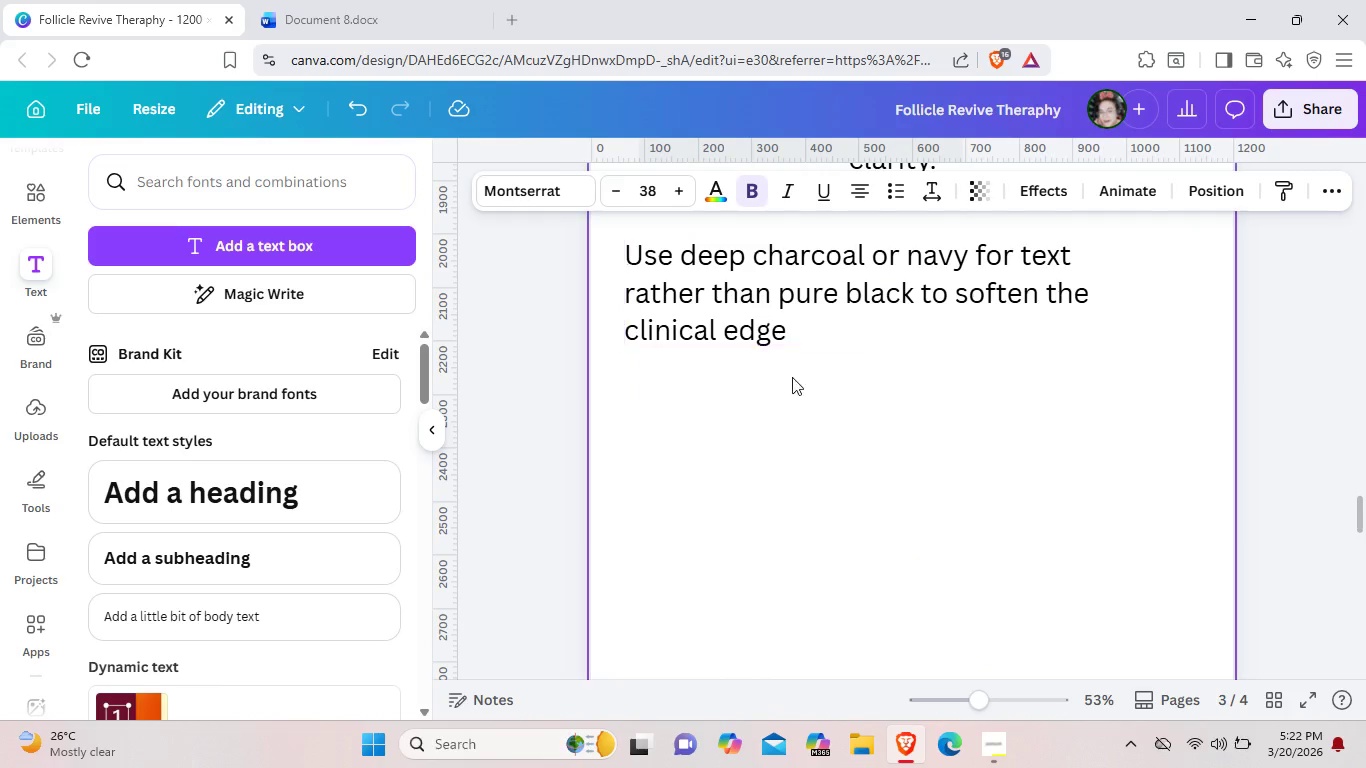 
scroll: coordinate [792, 377], scroll_direction: up, amount: 1.0
 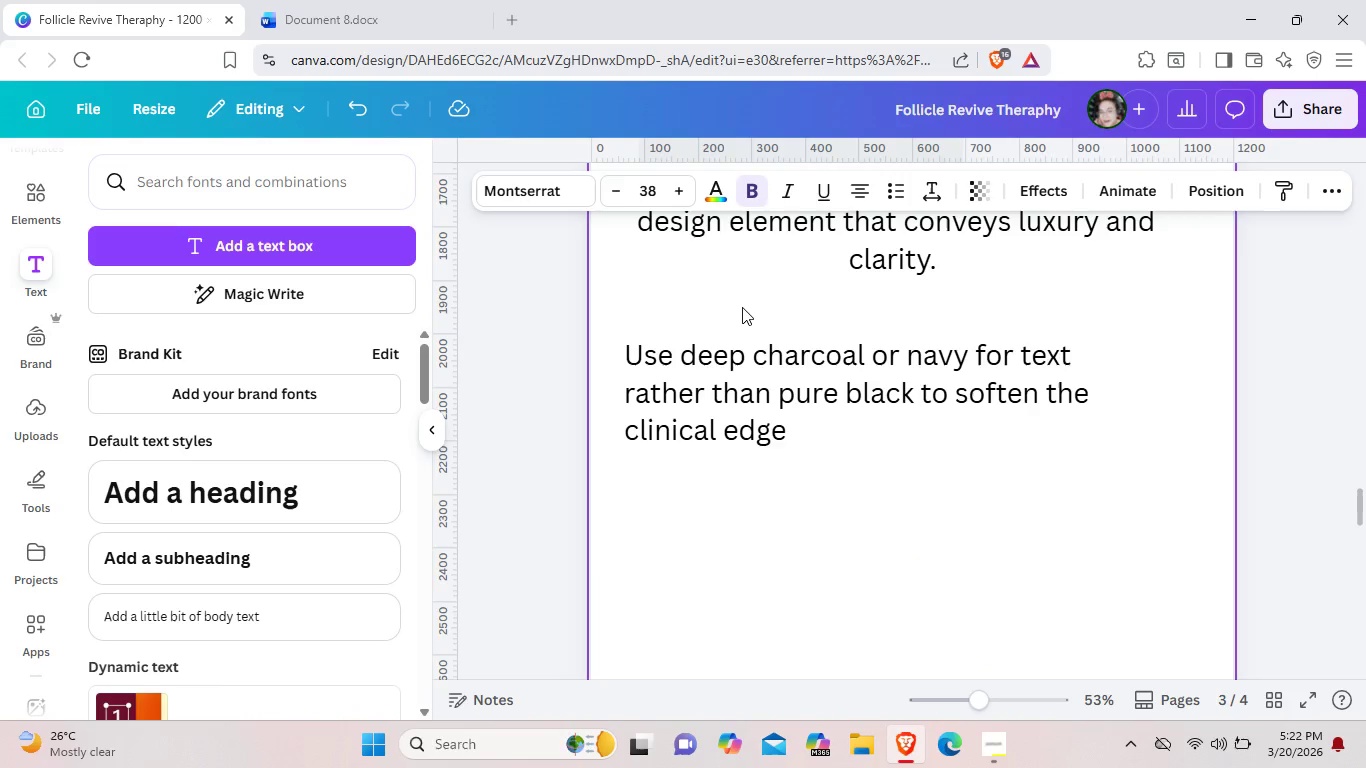 
left_click([742, 307])
 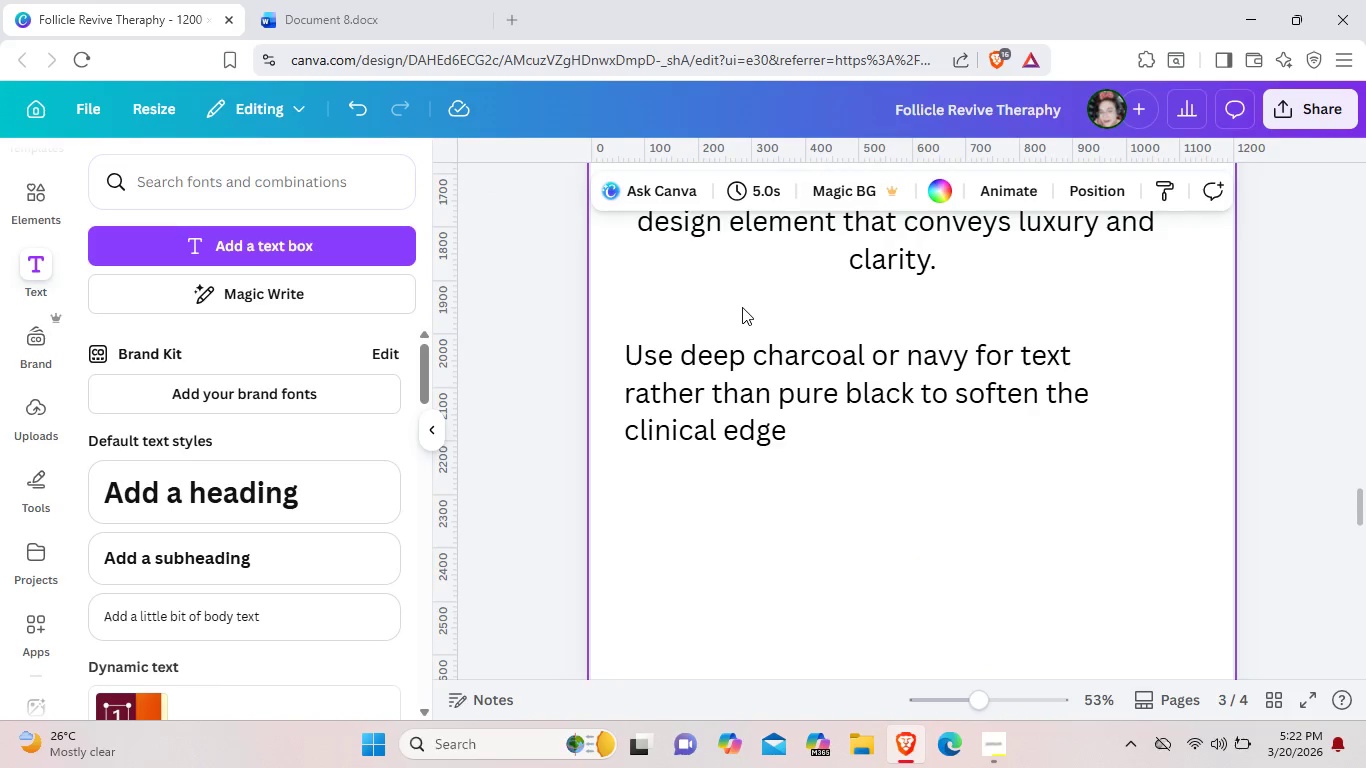 
key(Control+V)
 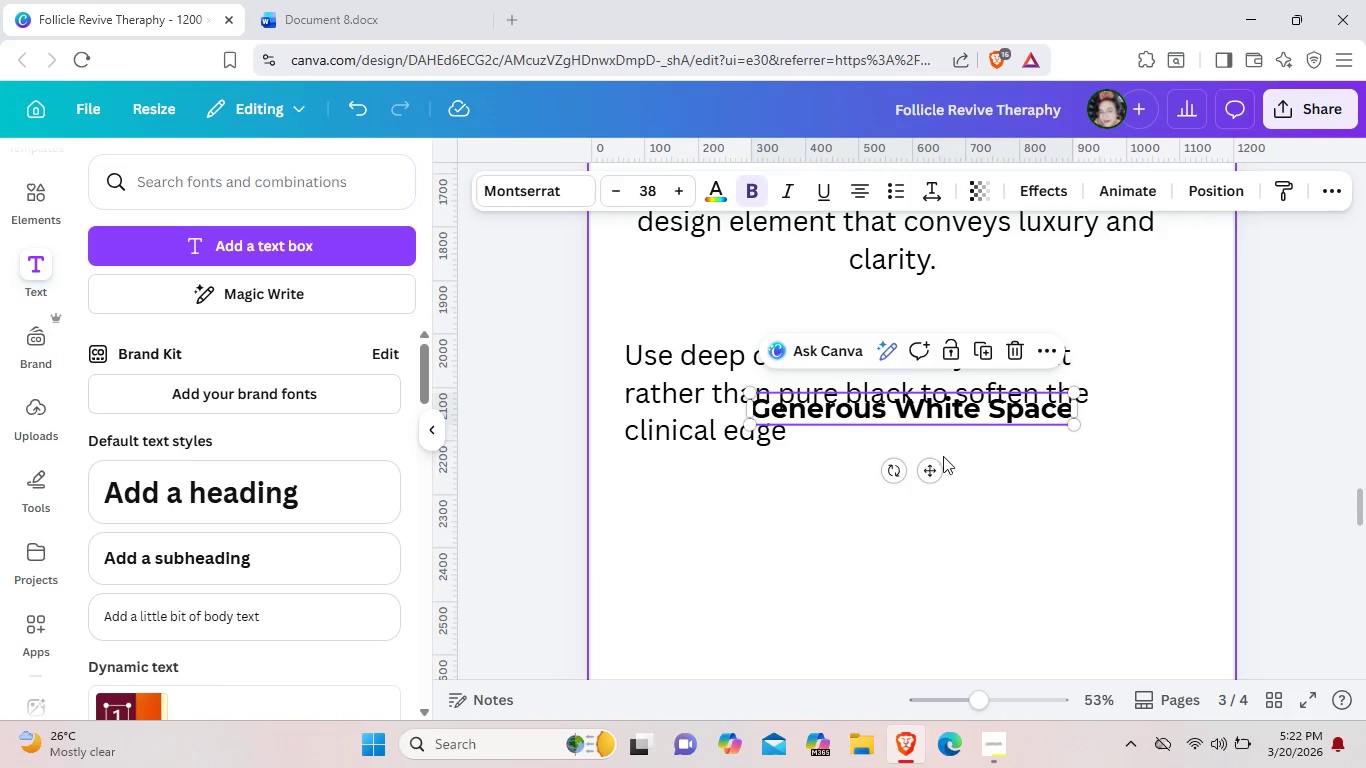 
left_click_drag(start_coordinate=[925, 472], to_coordinate=[806, 379])
 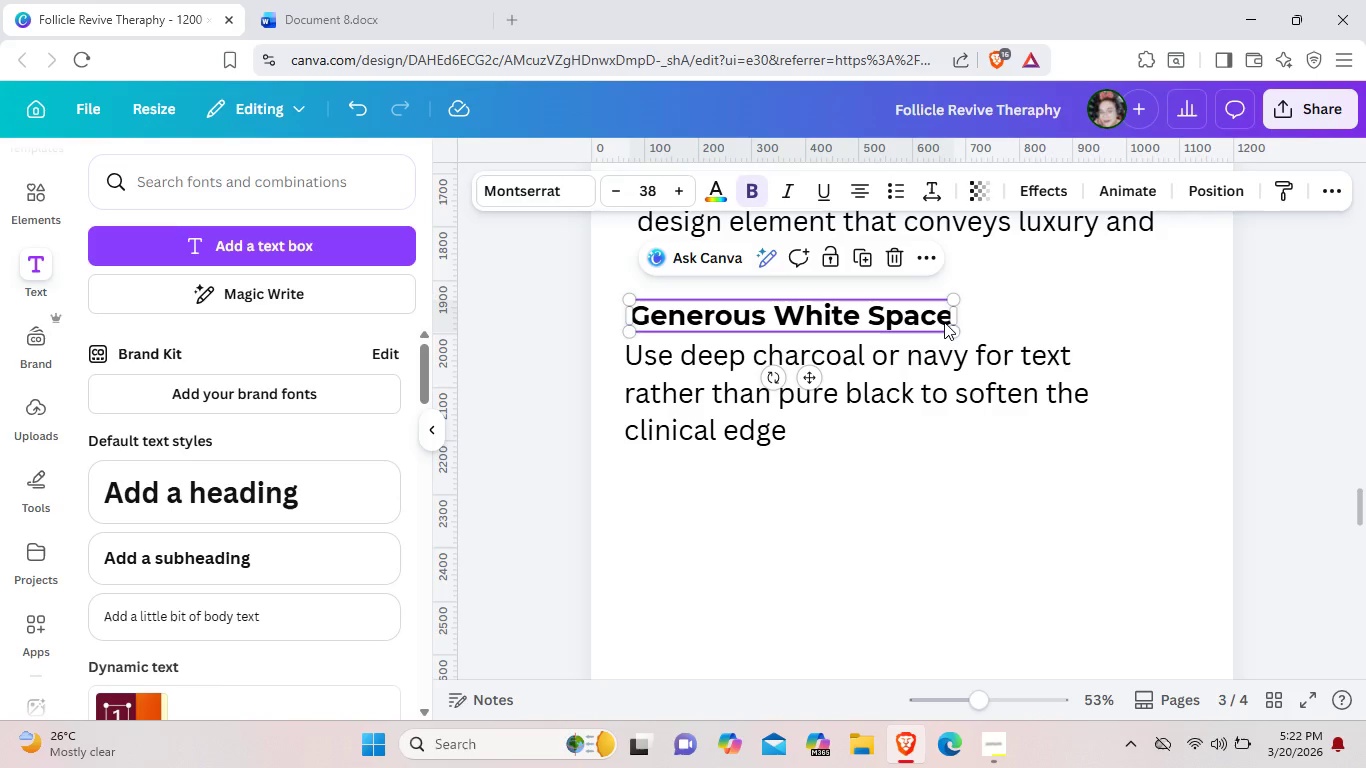 
left_click([944, 322])
 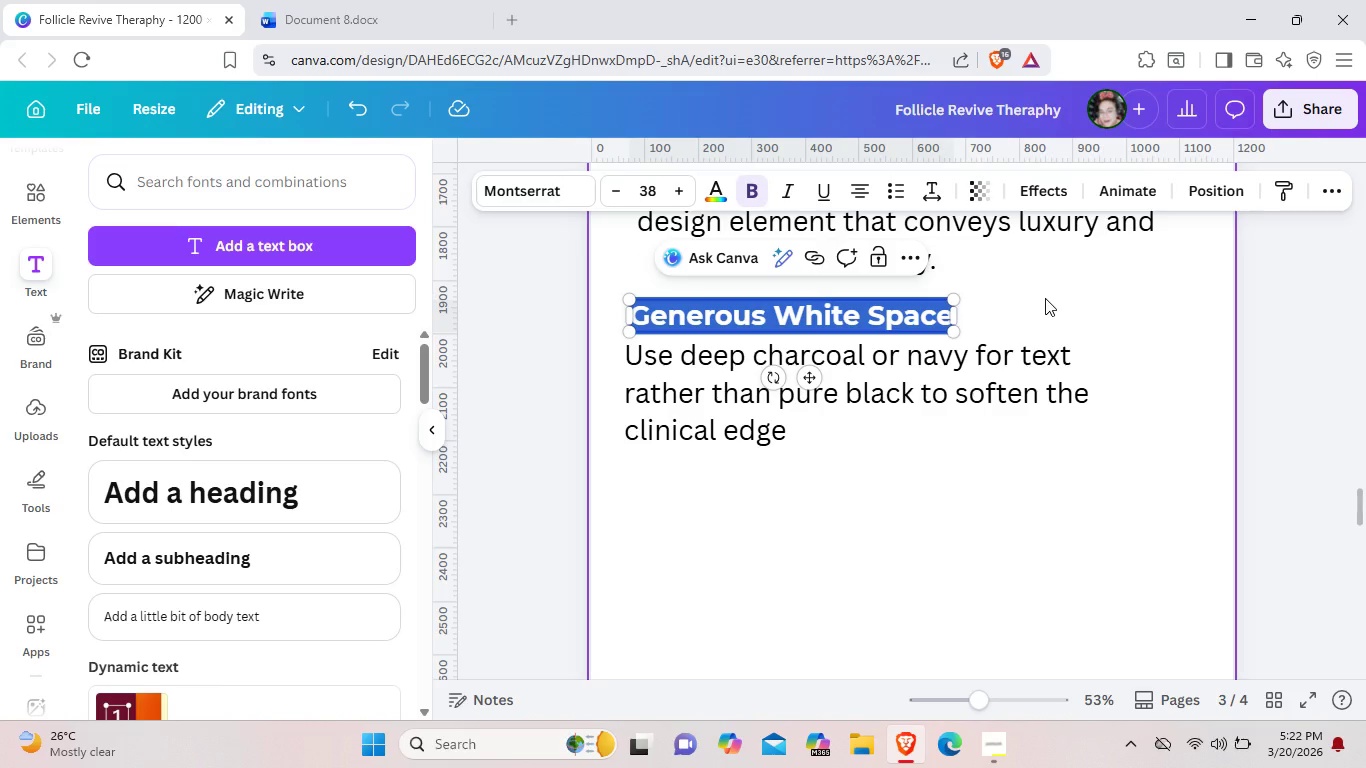 
left_click([948, 314])
 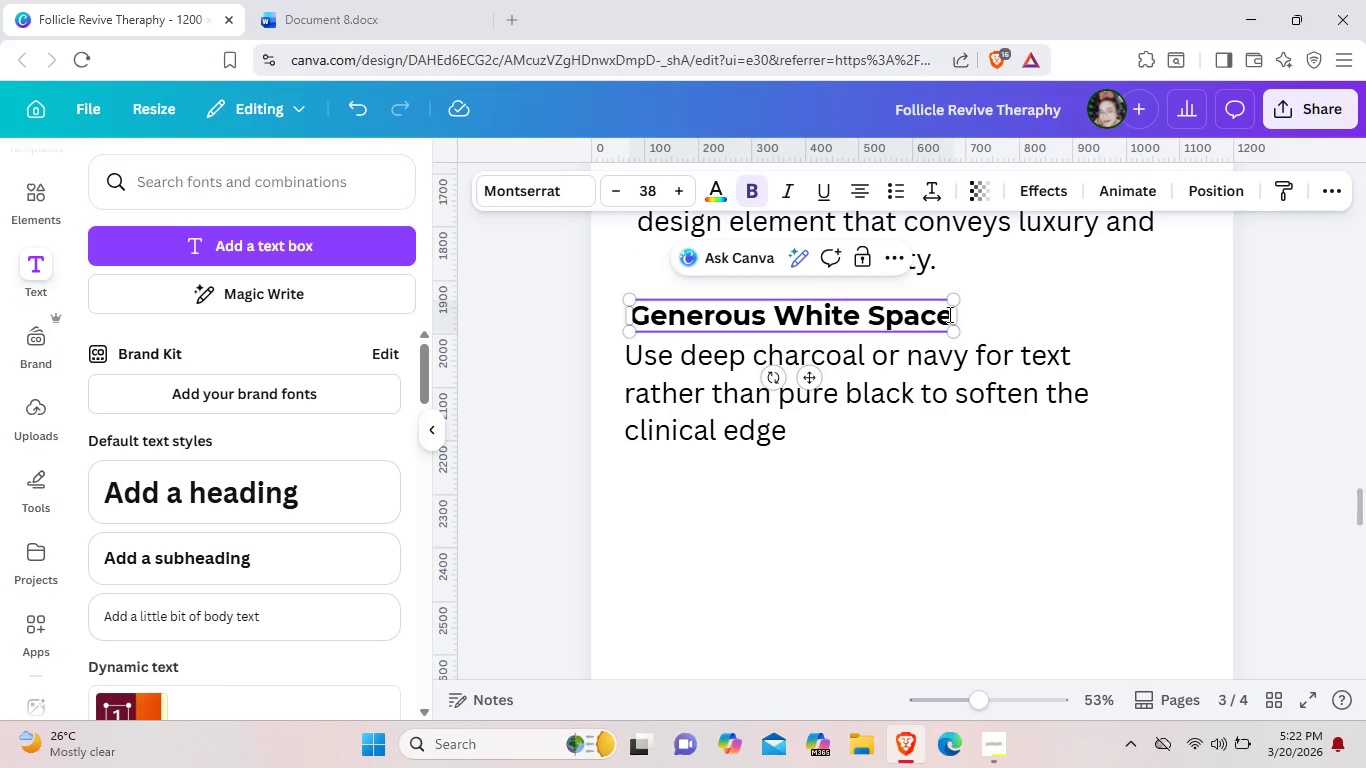 
key(Backspace)
key(Backspace)
key(Backspace)
key(Backspace)
key(Backspace)
key(Backspace)
key(Backspace)
key(Backspace)
key(Backspace)
key(Backspace)
key(Backspace)
key(Backspace)
key(Backspace)
key(Backspace)
key(Backspace)
key(Backspace)
key(Backspace)
key(Backspace)
key(Backspace)
key(Backspace)
type(Mini)
 